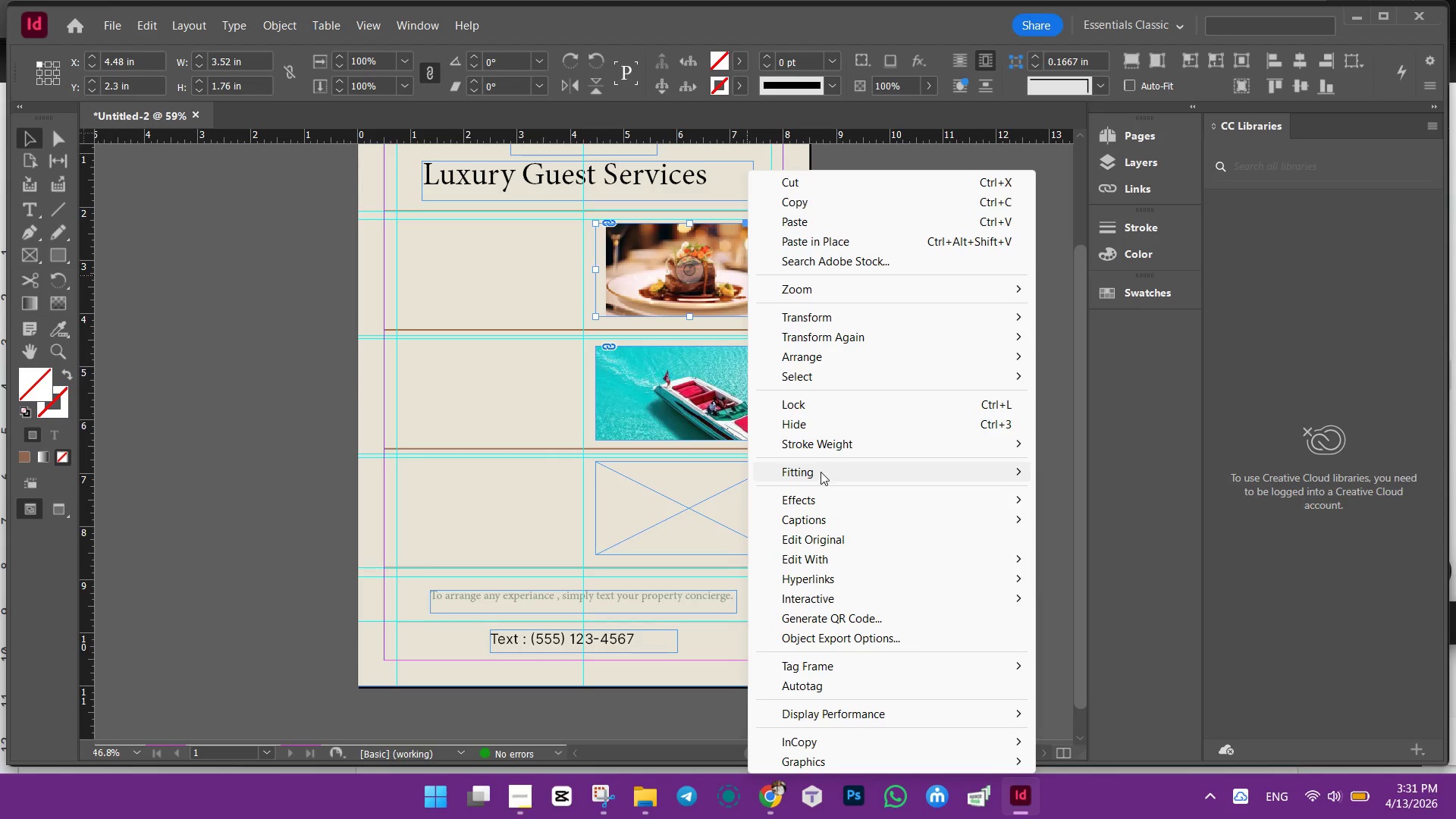 
left_click([821, 472])
 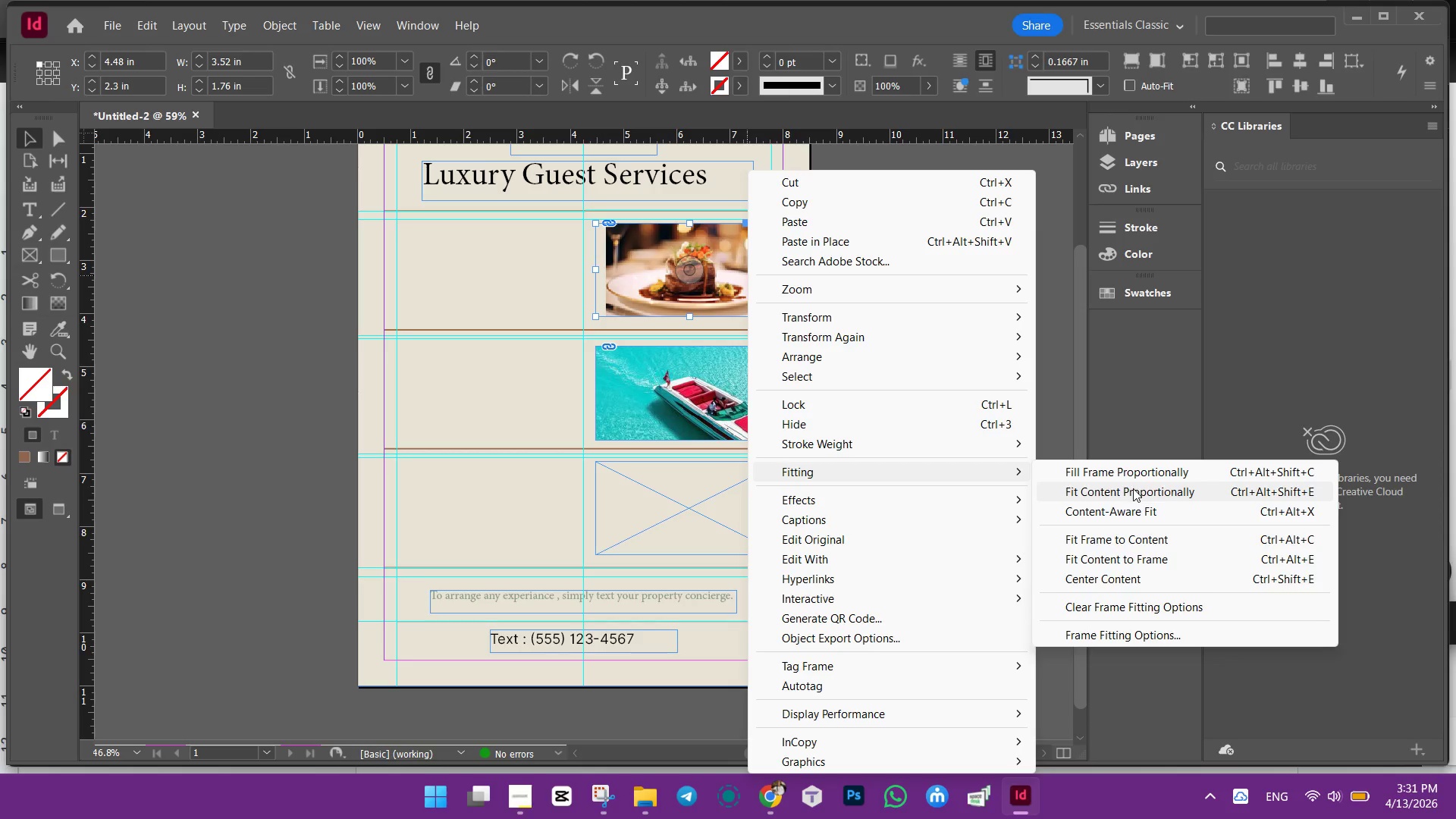 
left_click([1134, 472])
 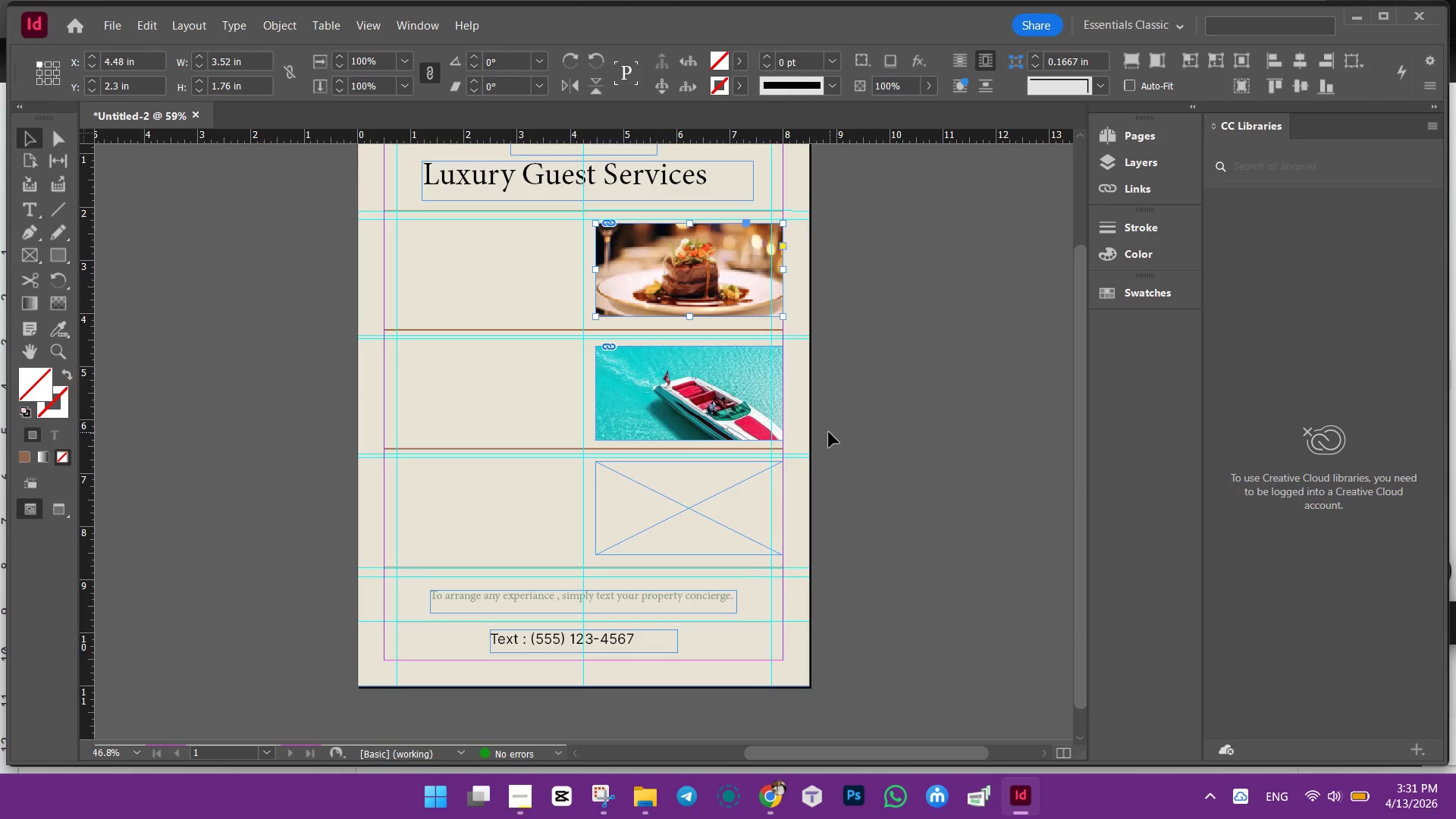 
left_click([871, 418])
 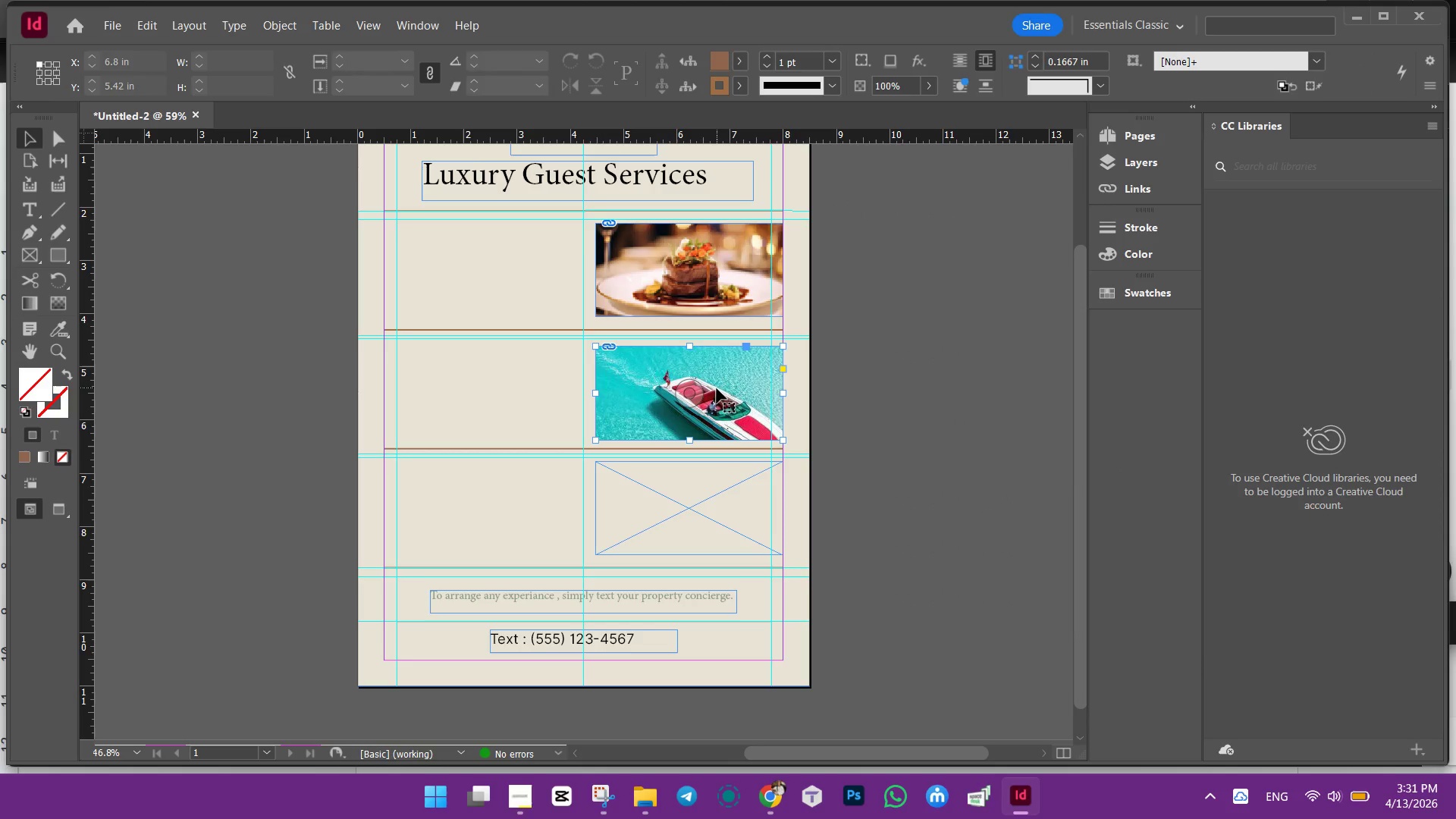 
right_click([717, 388])
 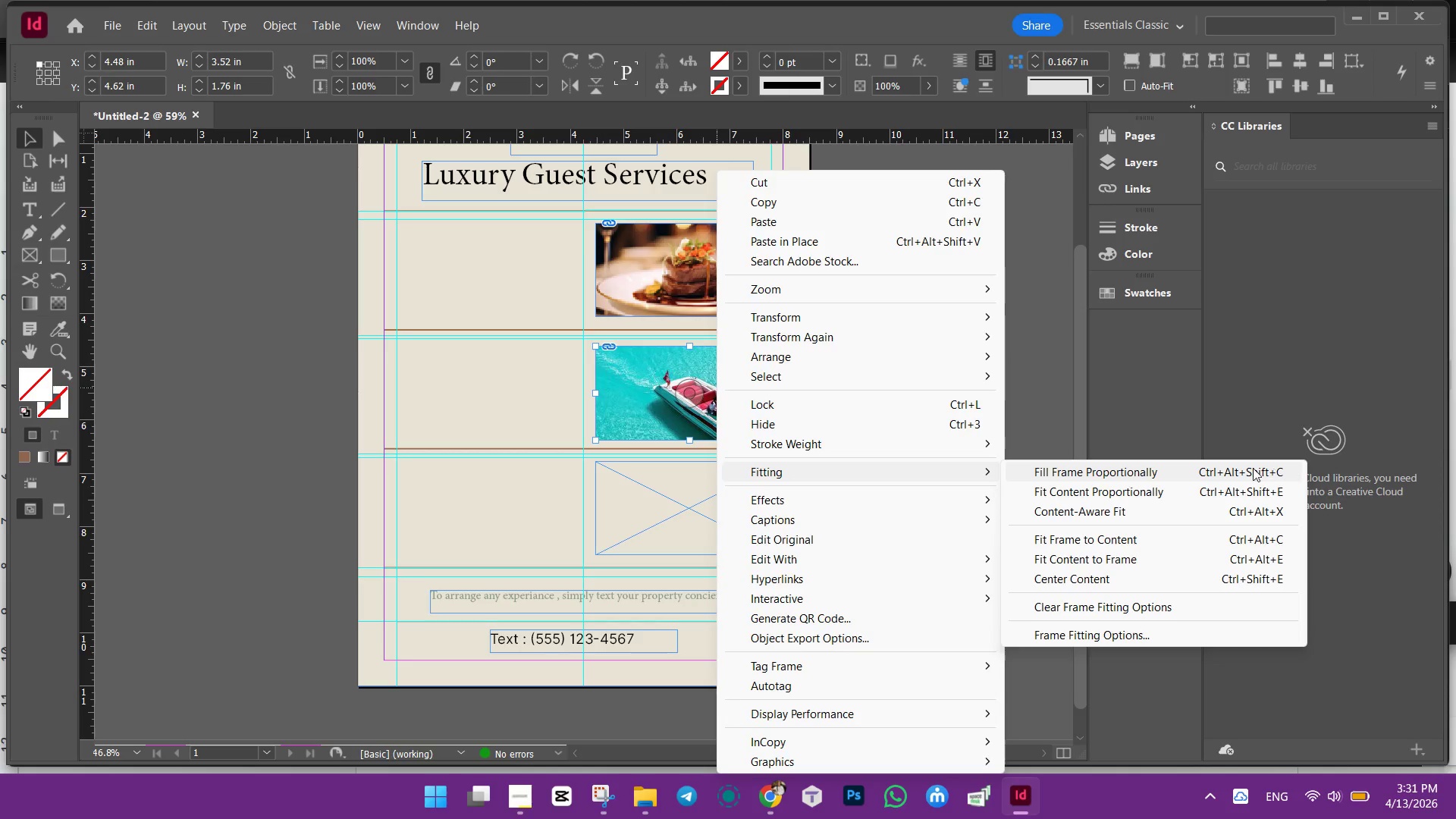 
left_click([1128, 472])
 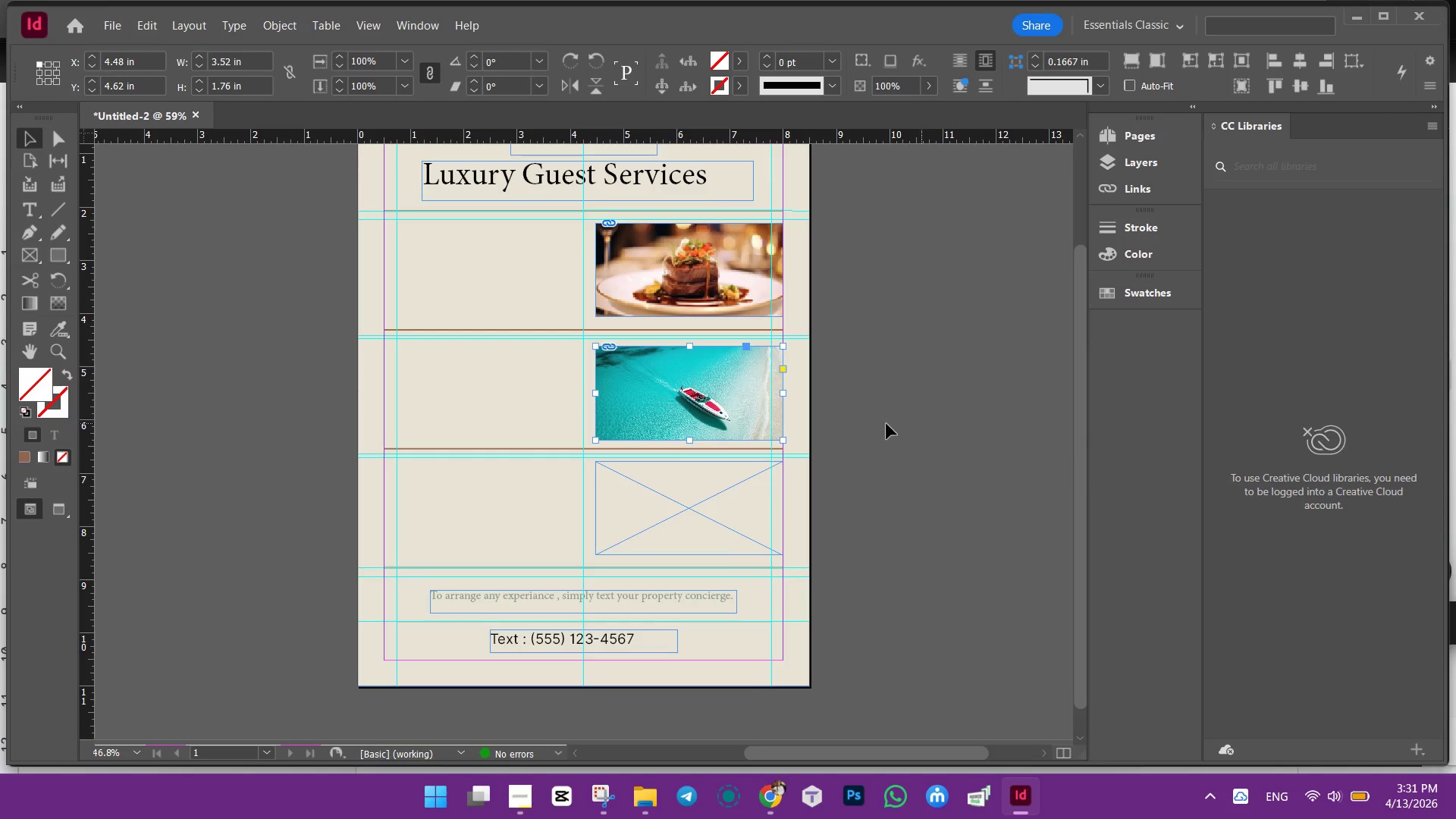 
left_click([886, 424])
 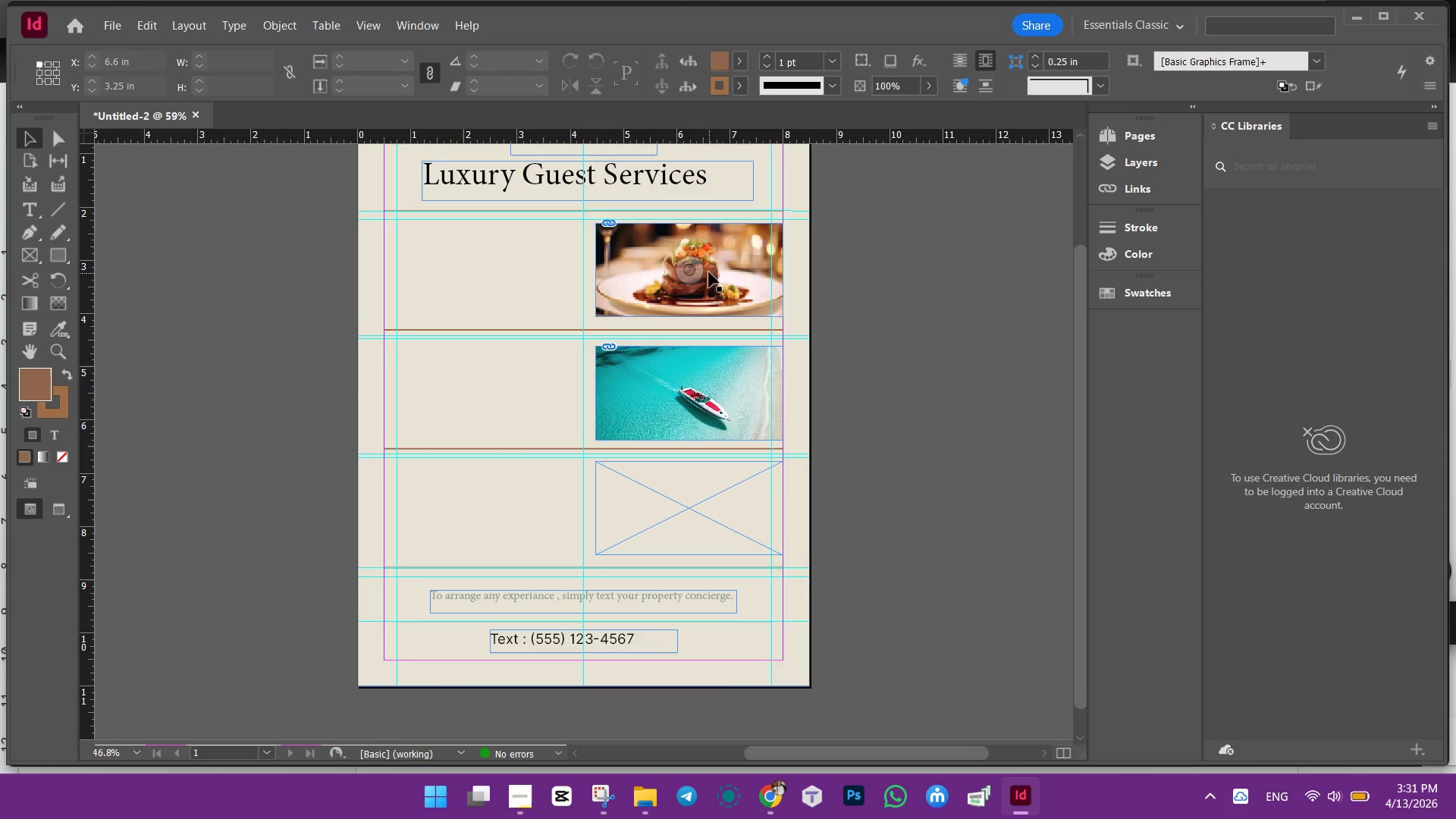 
left_click([732, 280])
 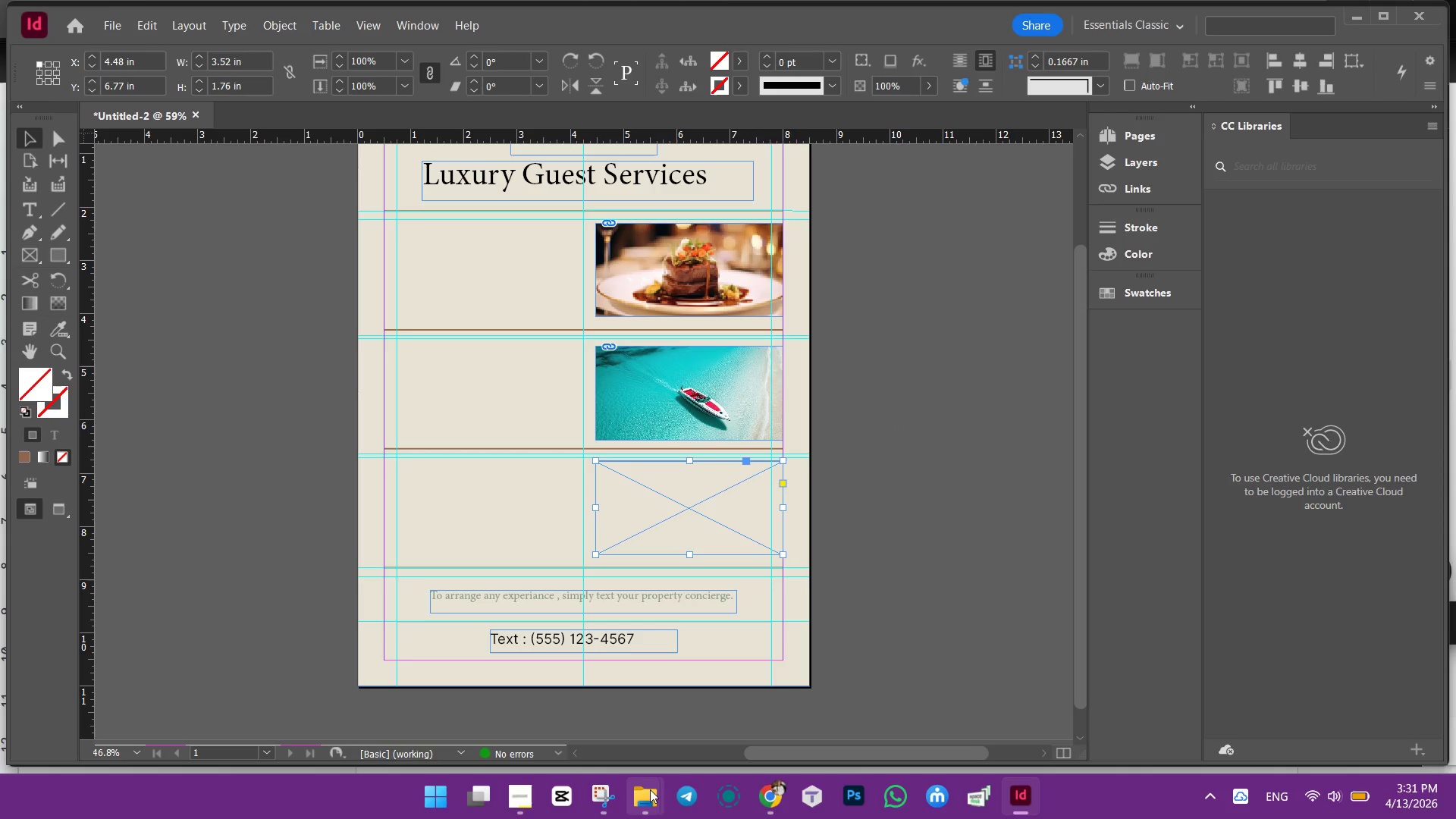 
wait(5.48)
 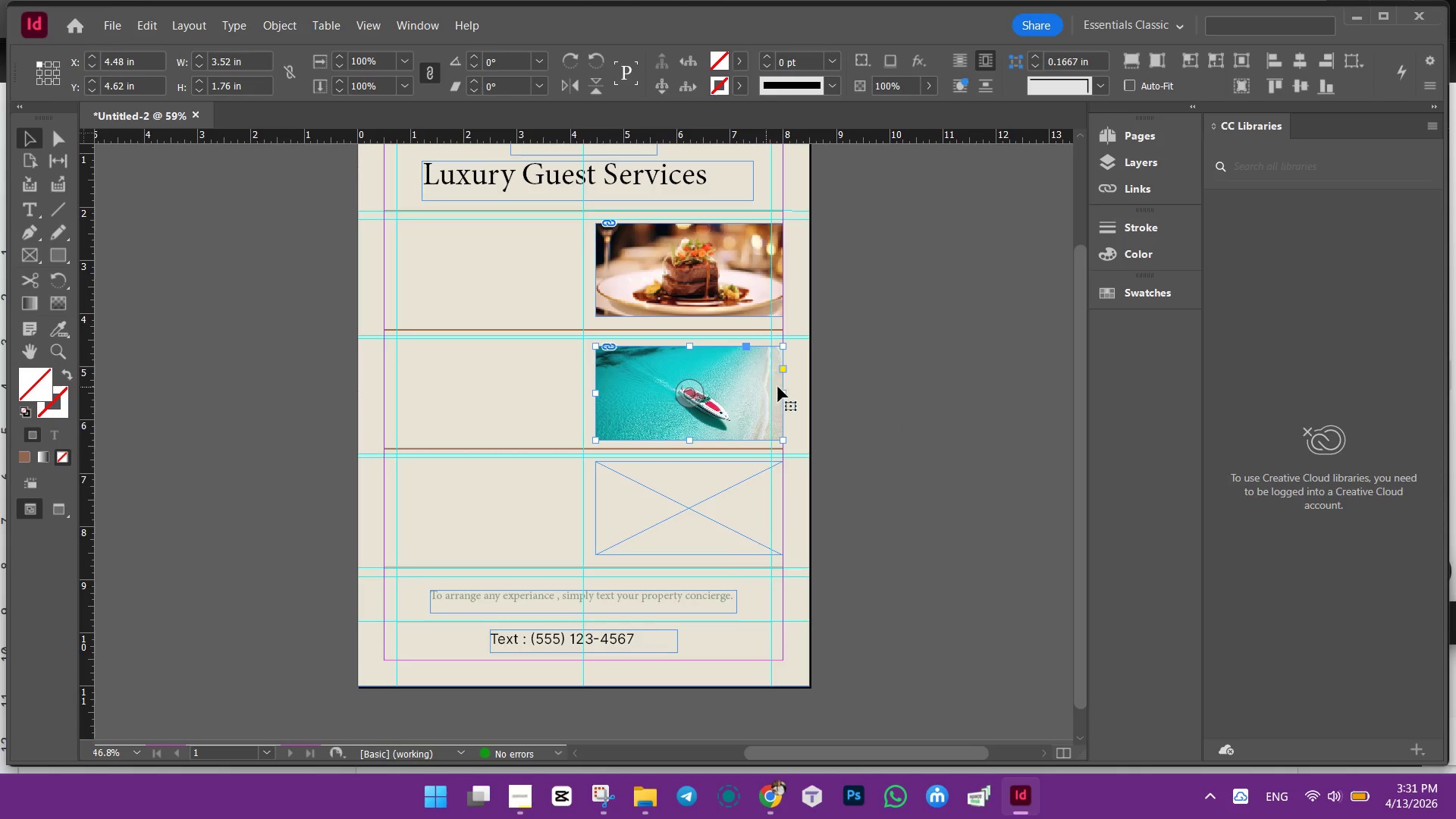 
left_click([764, 719])
 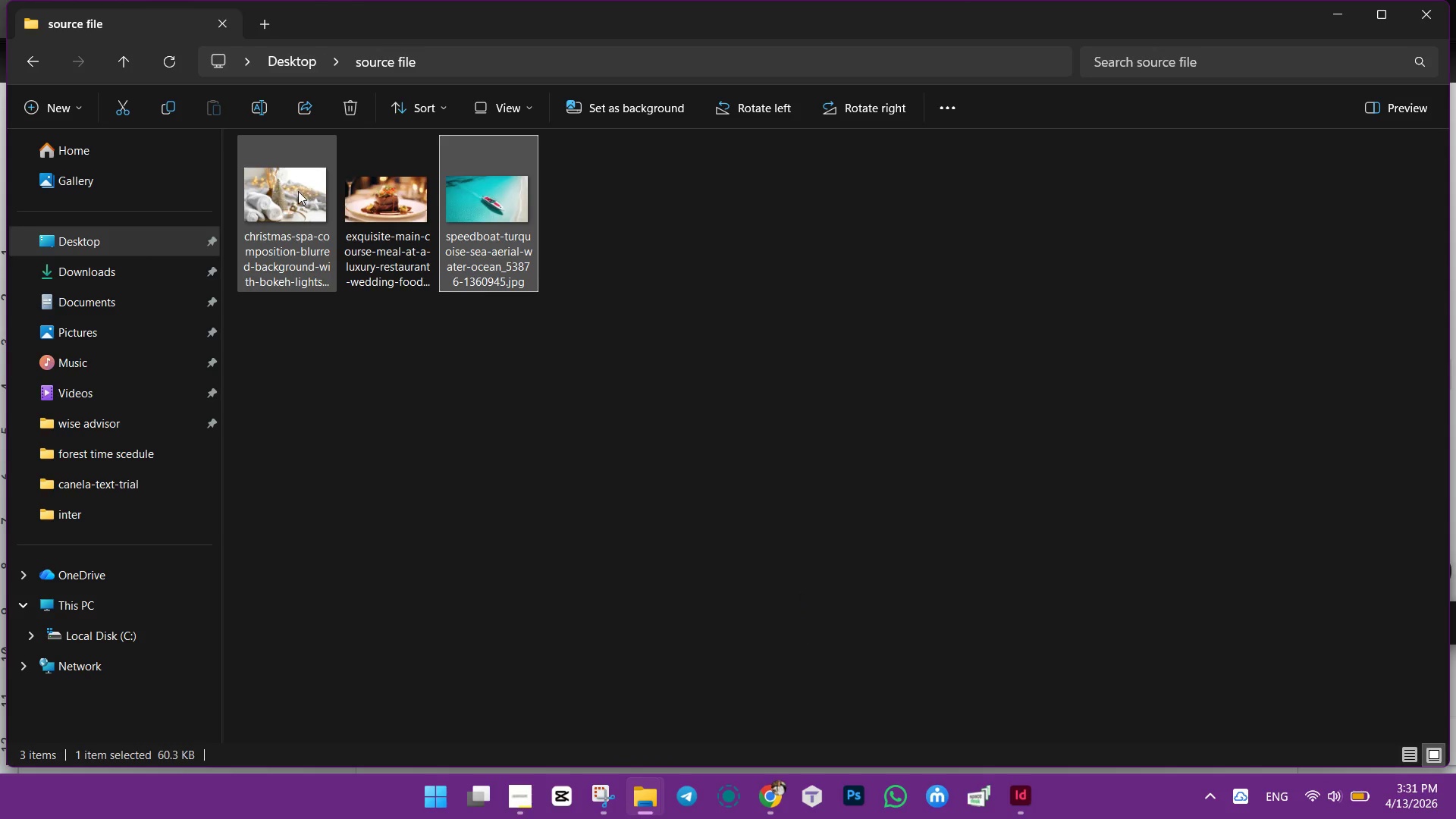 
left_click_drag(start_coordinate=[298, 192], to_coordinate=[701, 492])
 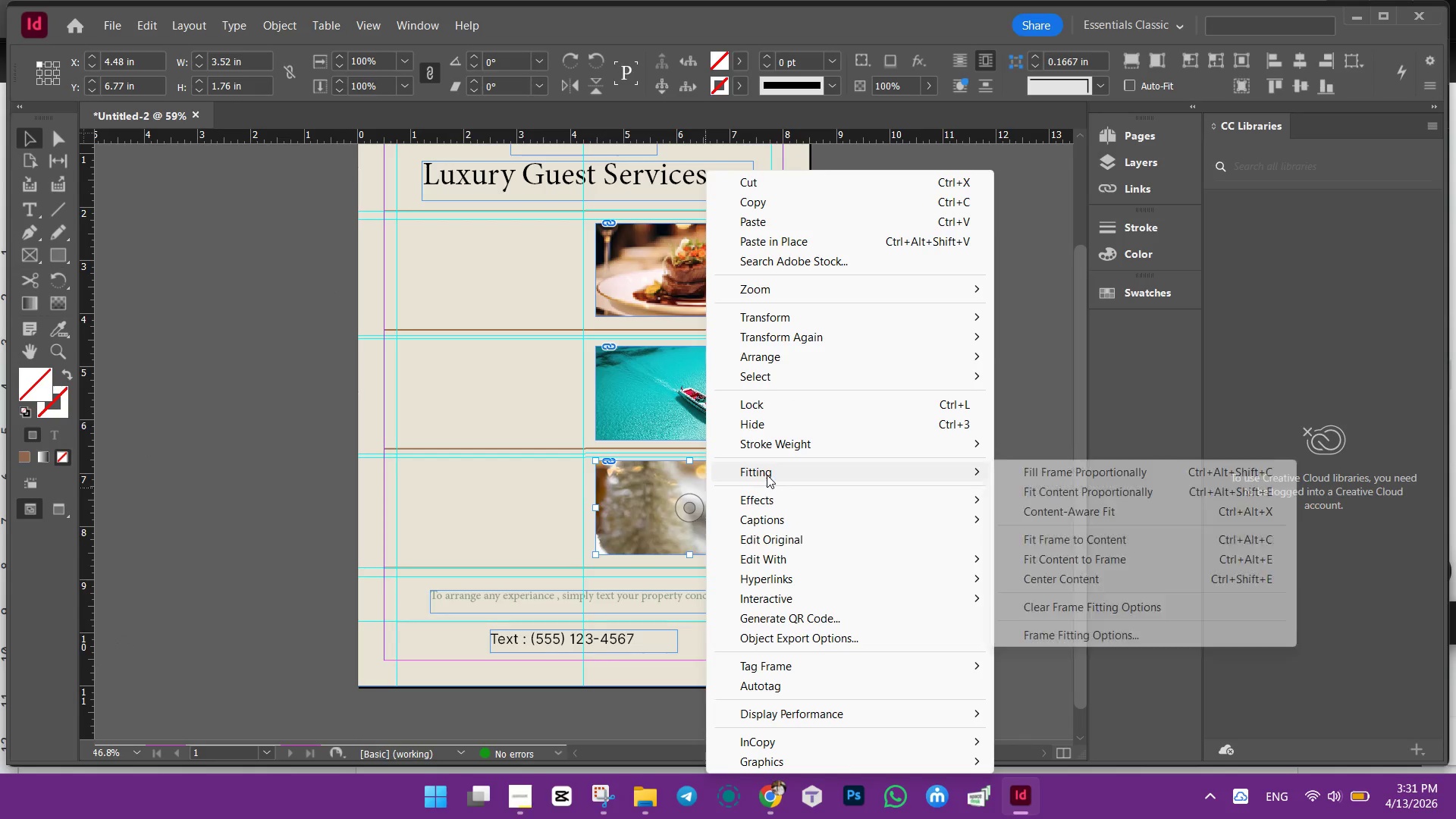 
left_click([1084, 475])
 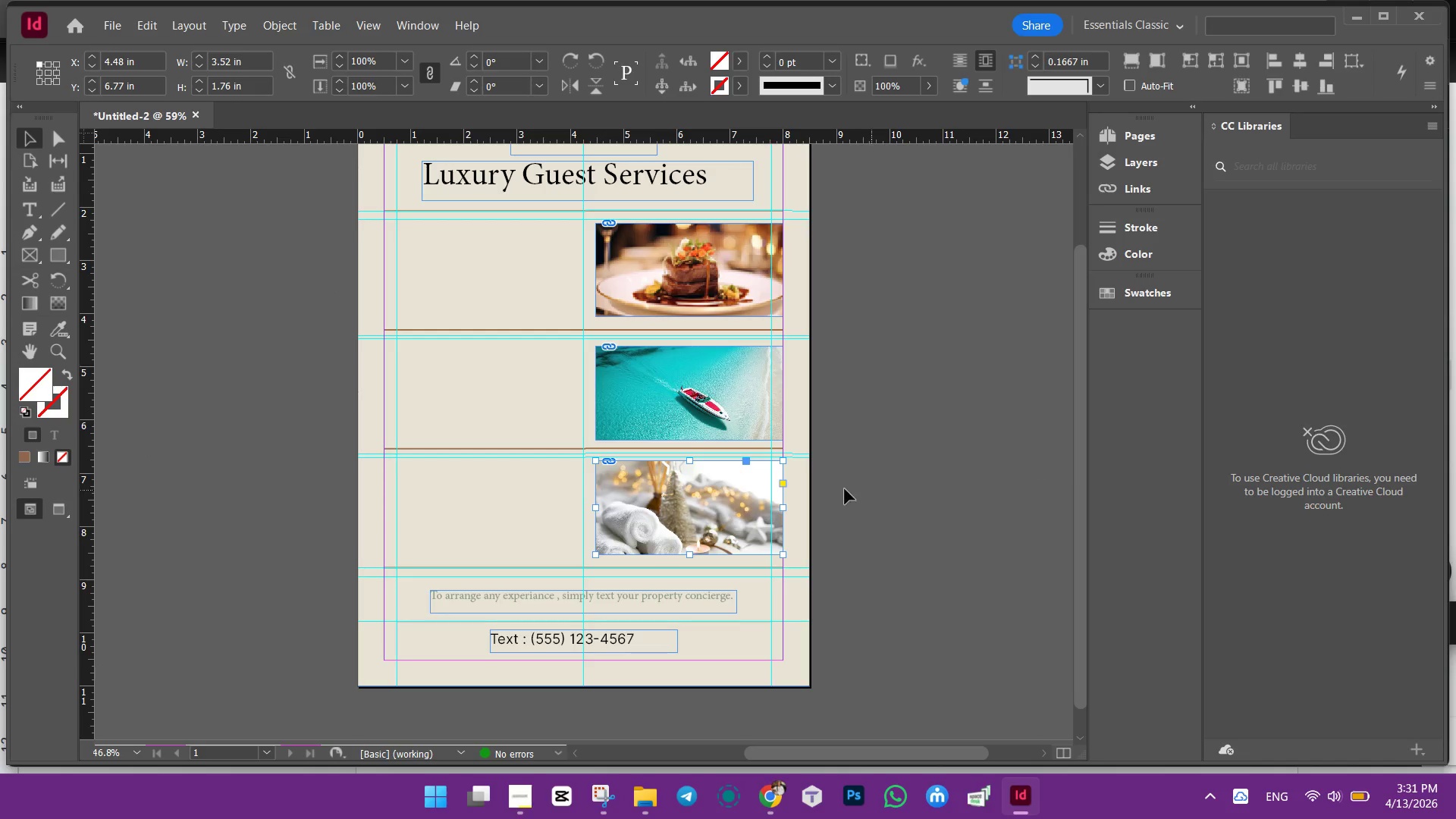 
left_click([857, 485])
 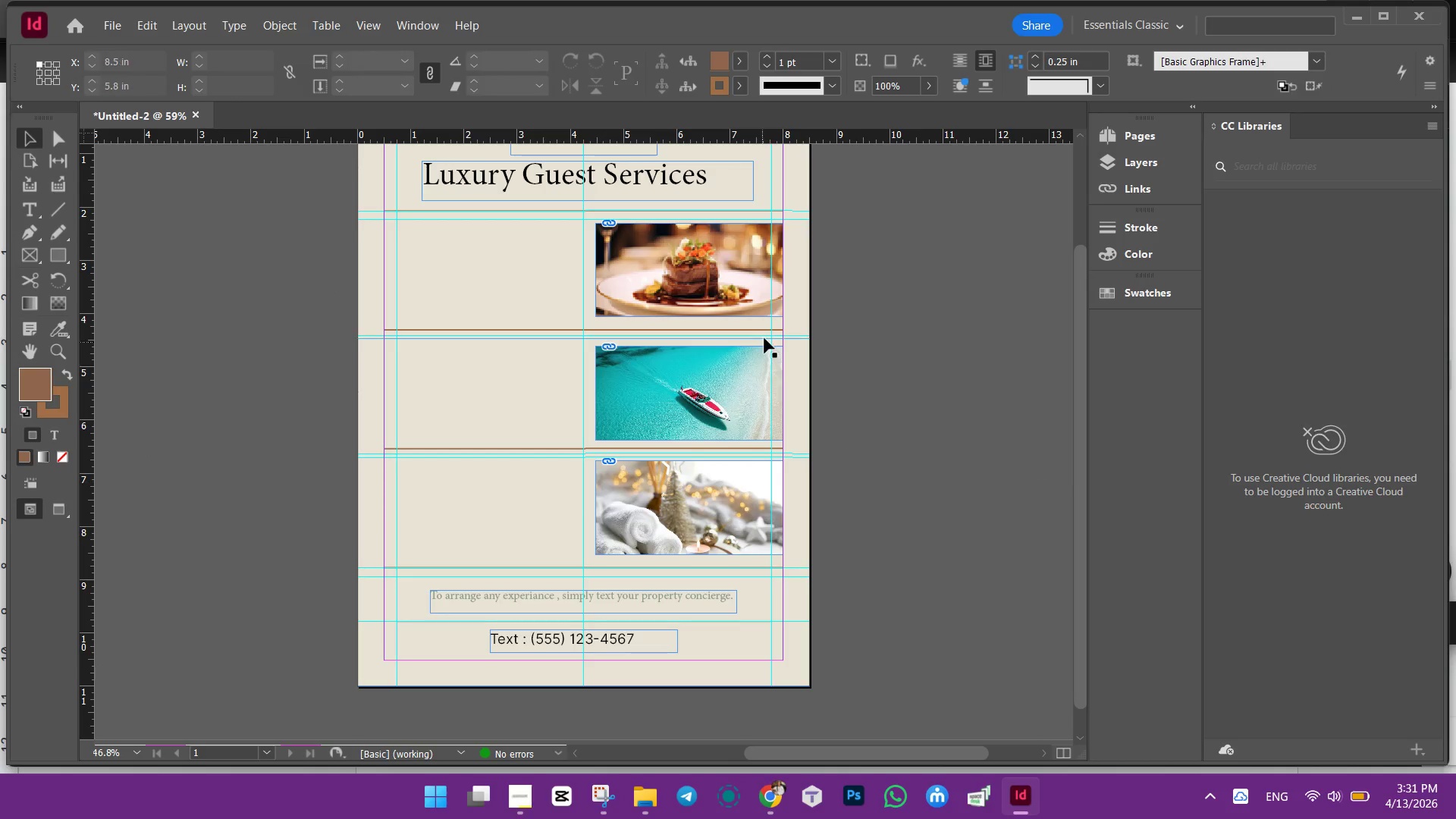 
left_click([741, 292])
 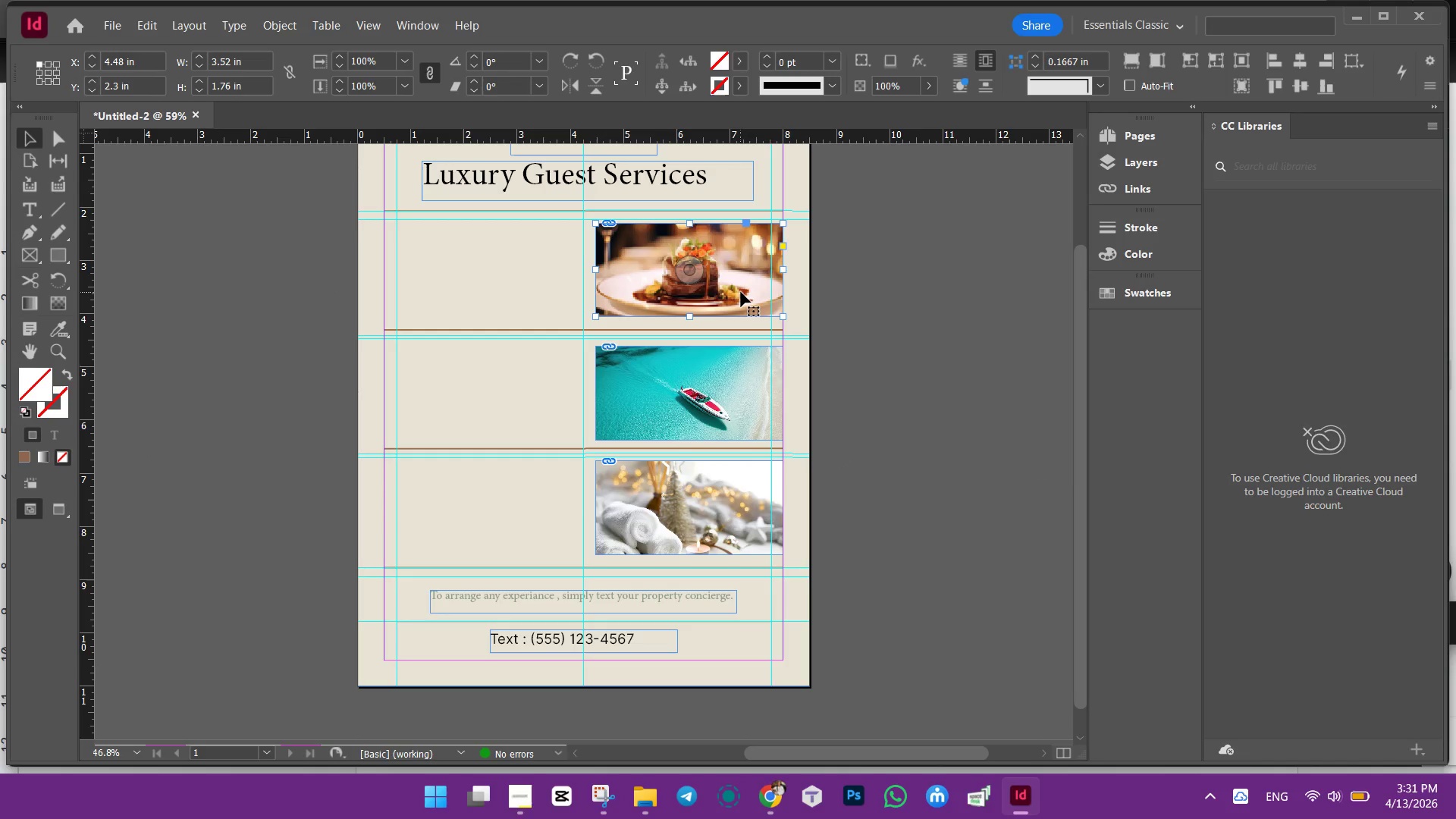 
key(Backspace)
 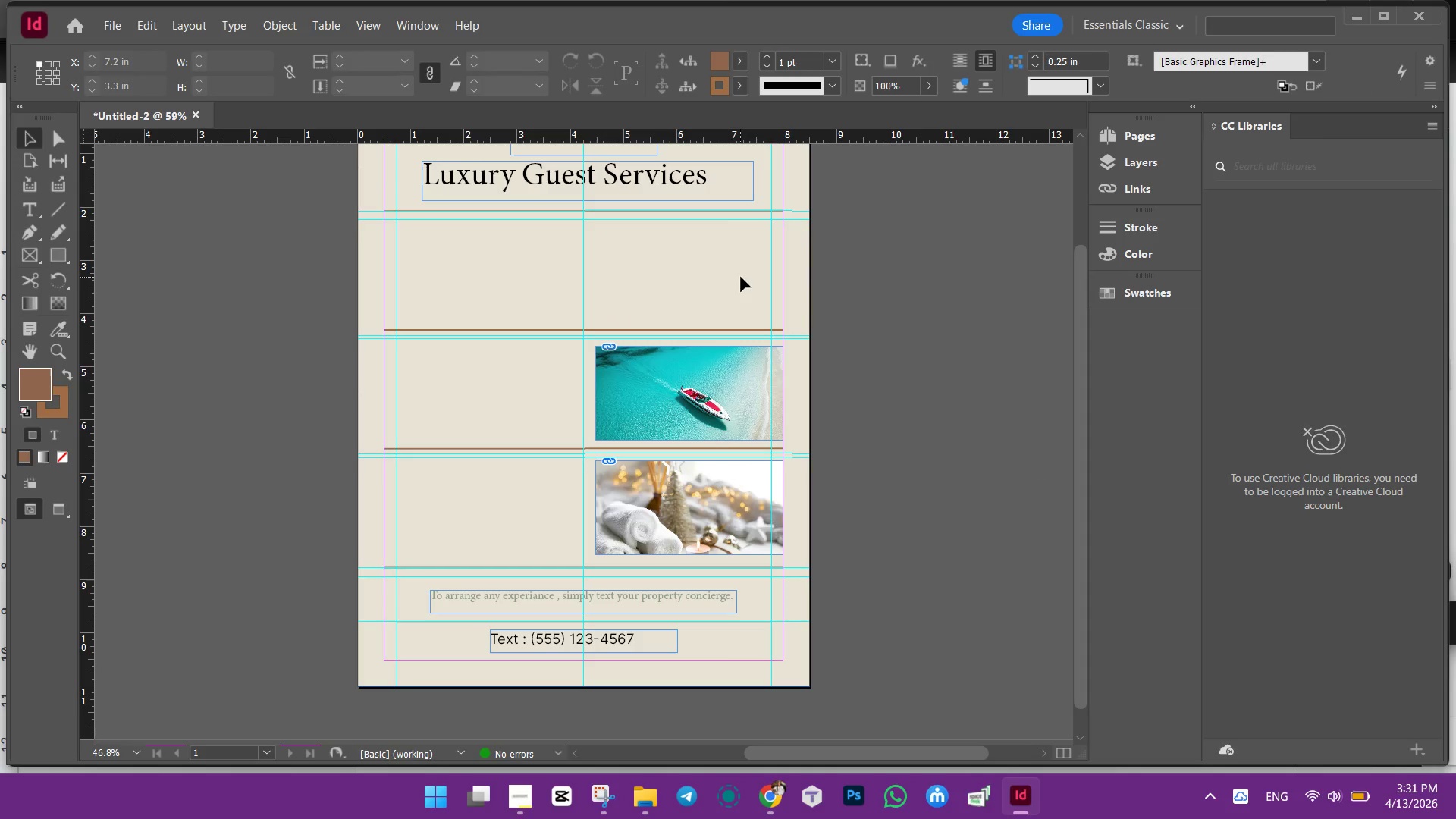 
left_click([741, 277])
 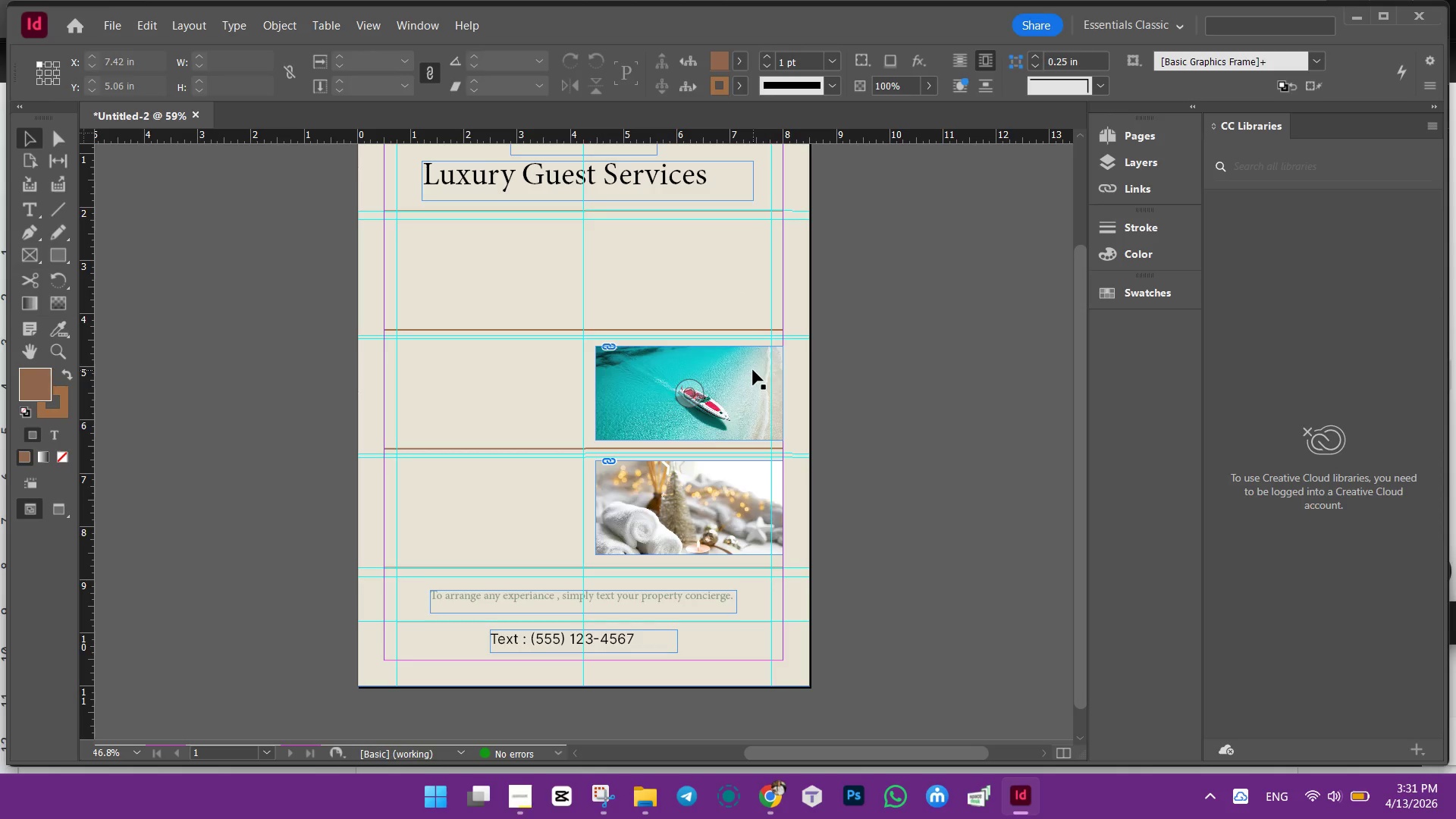 
key(Control+Z)
 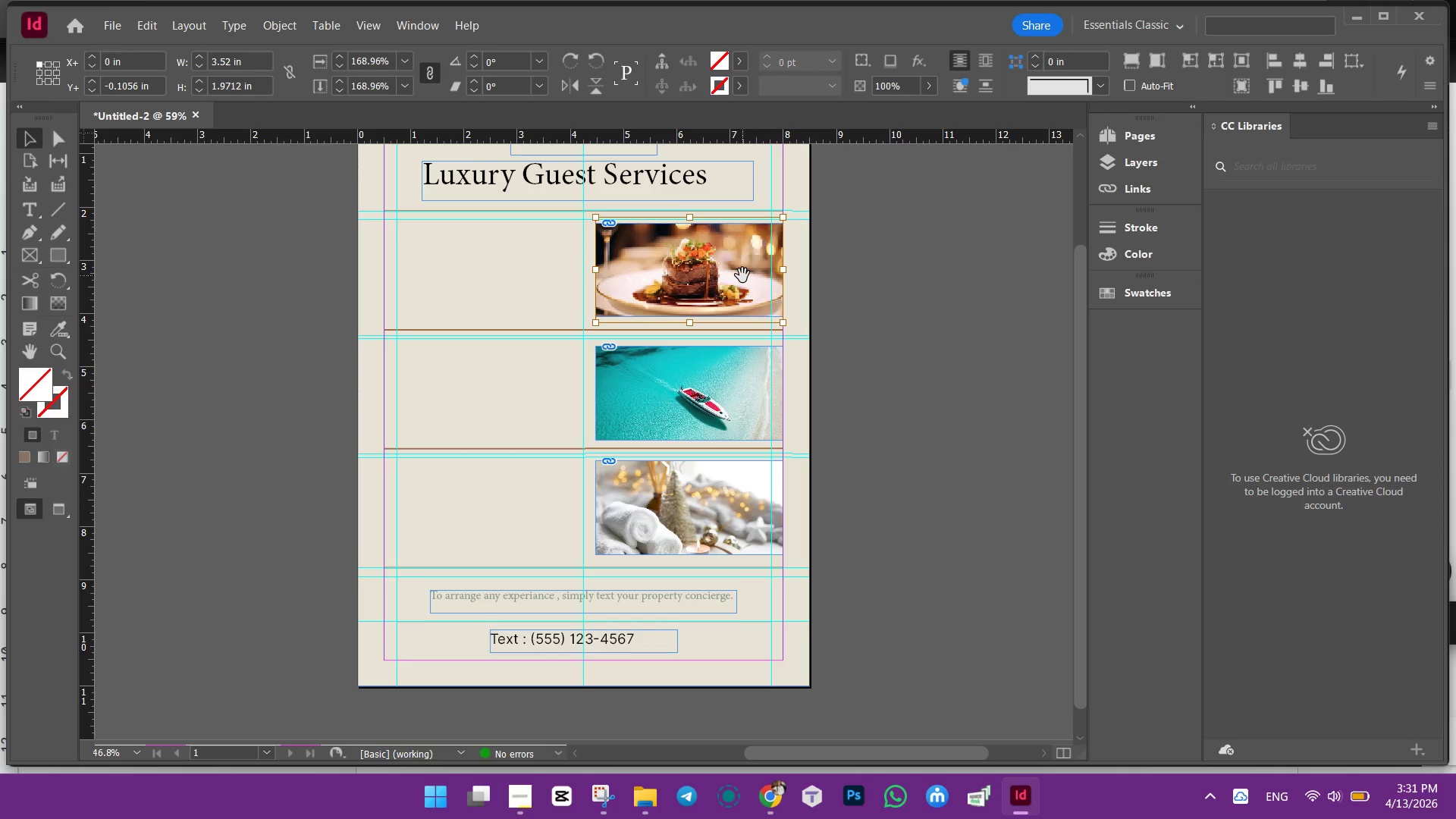 
key(Backspace)
 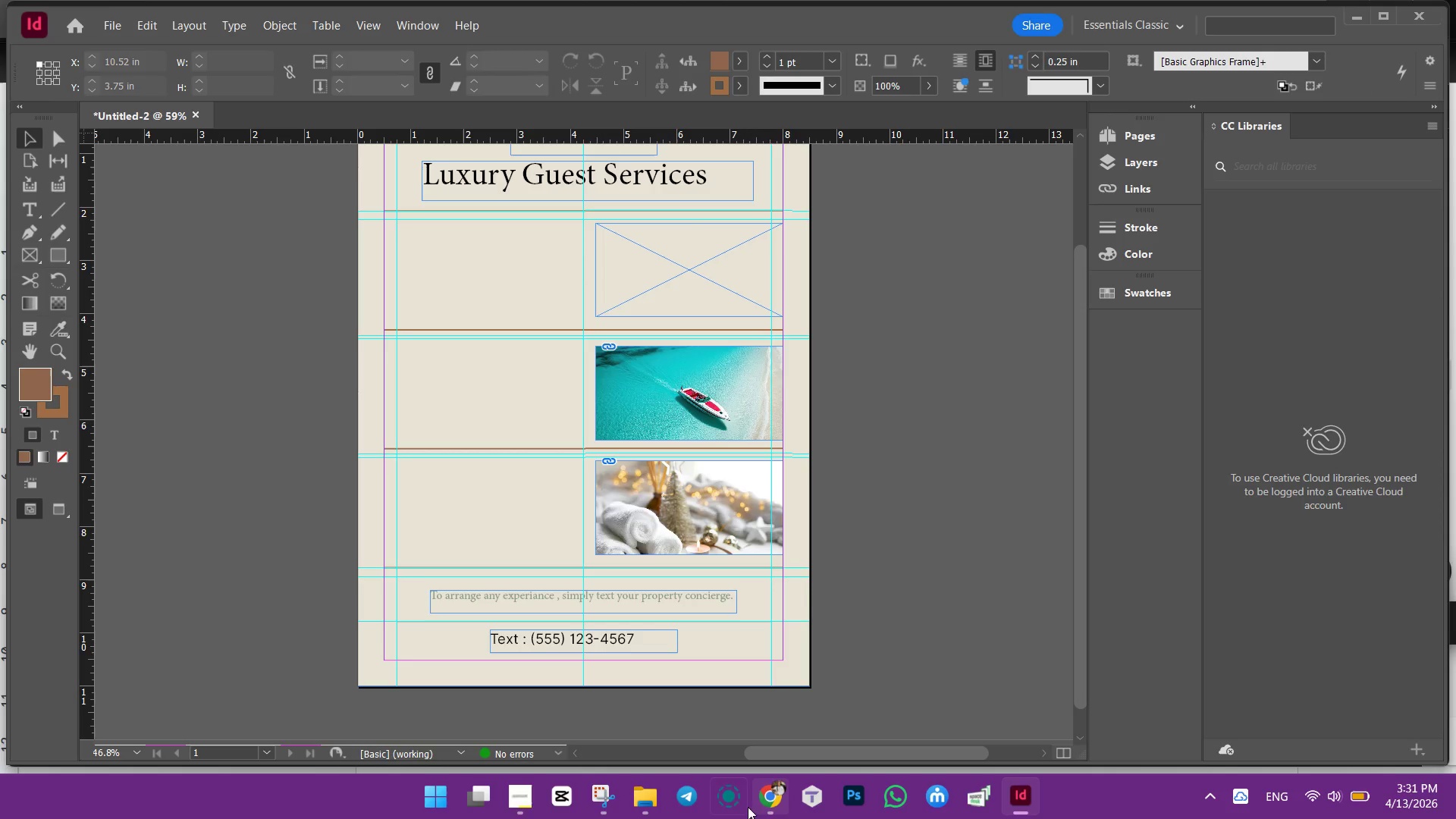 
left_click([771, 795])
 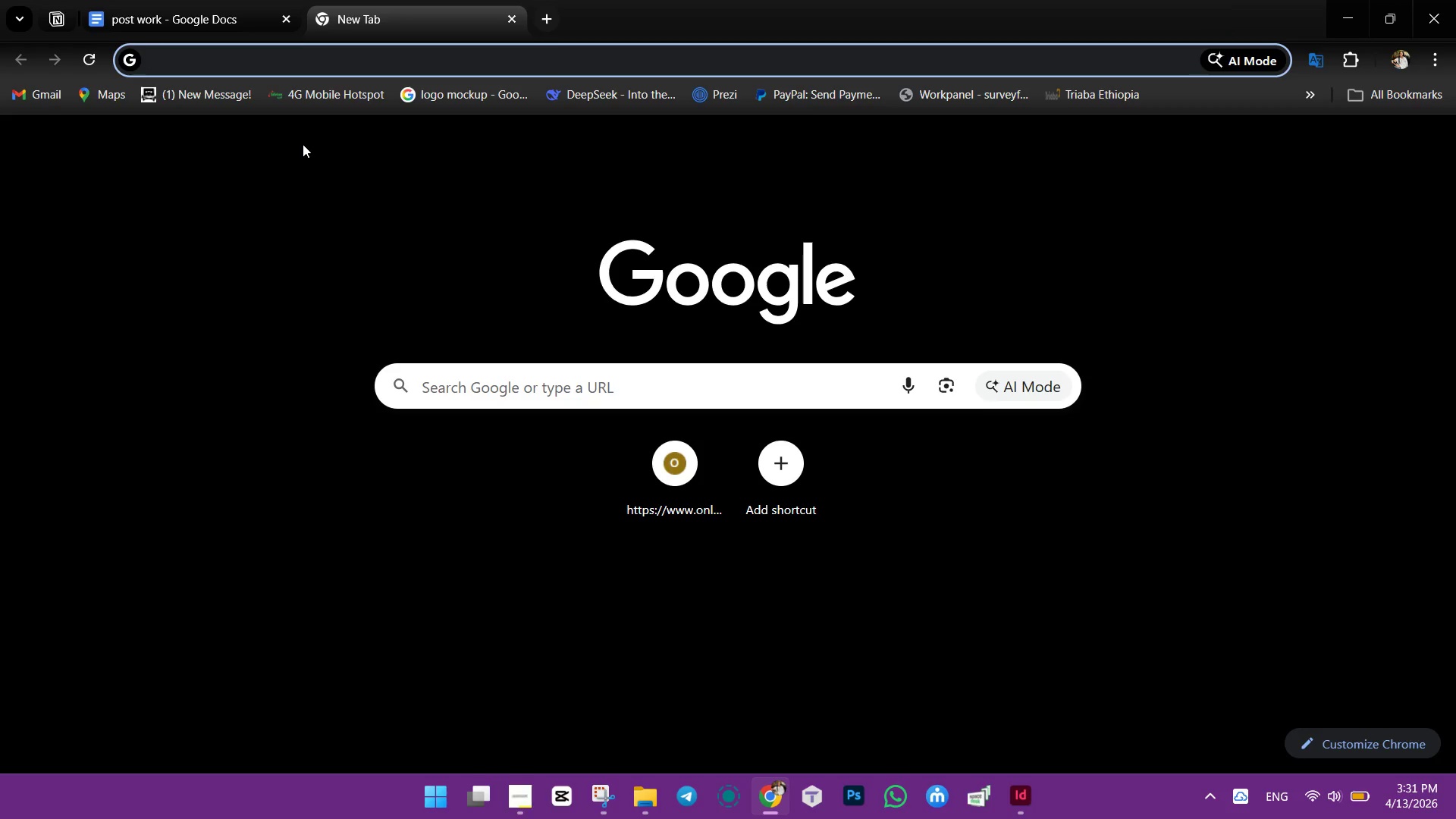 
type(lucary )
 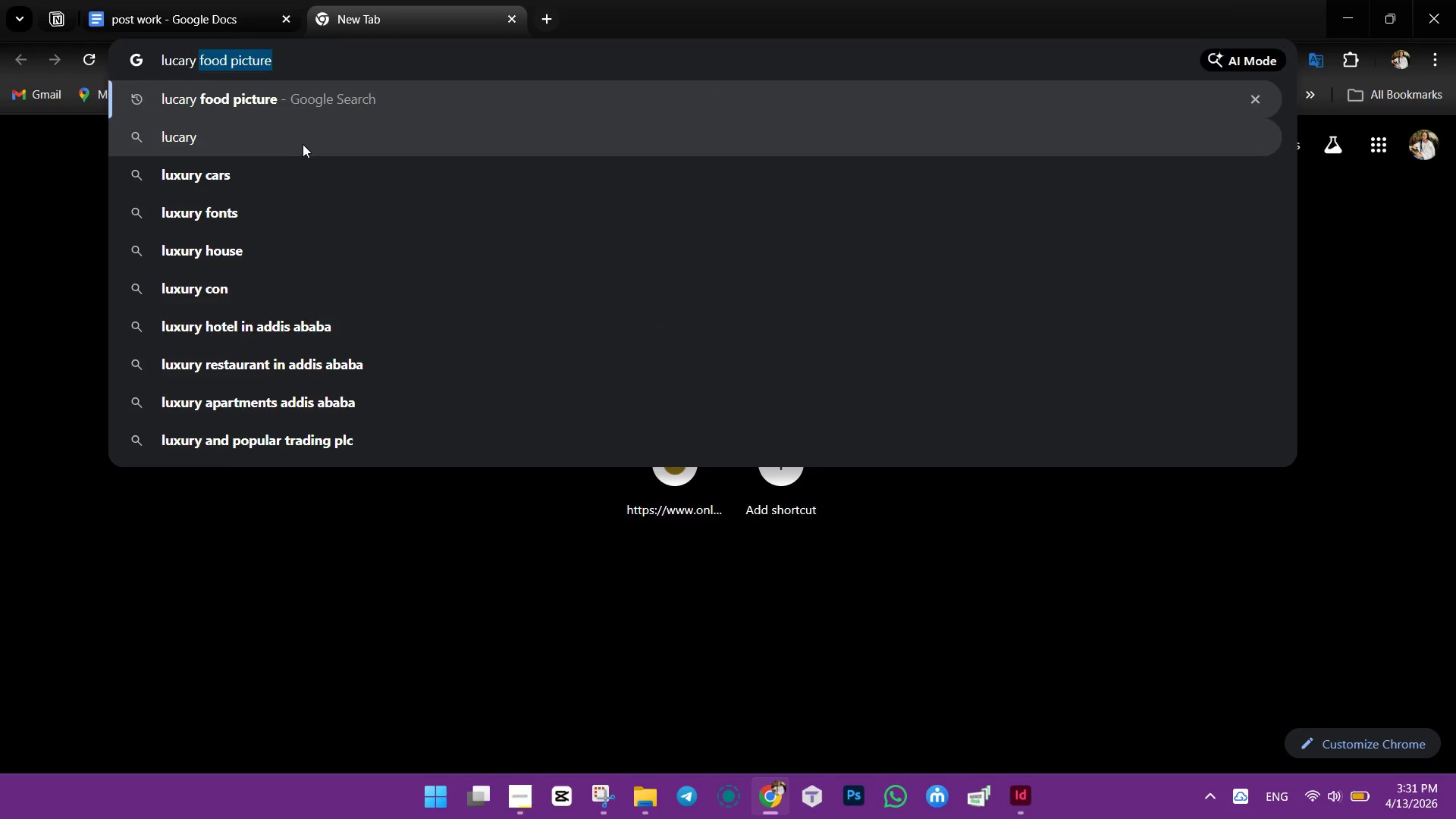 
key(Enter)
 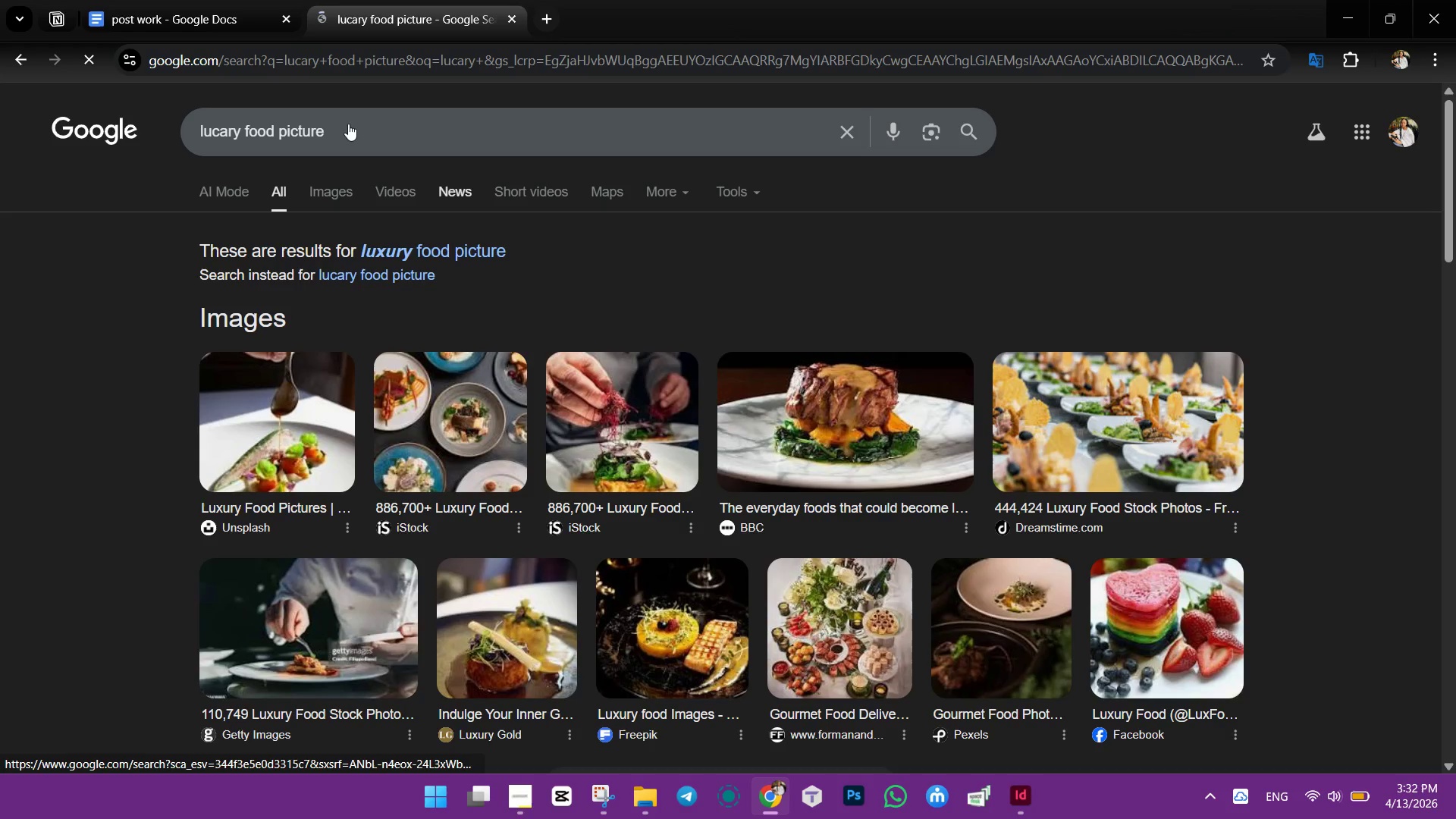 
scroll: coordinate [387, 164], scroll_direction: up, amount: 12.0
 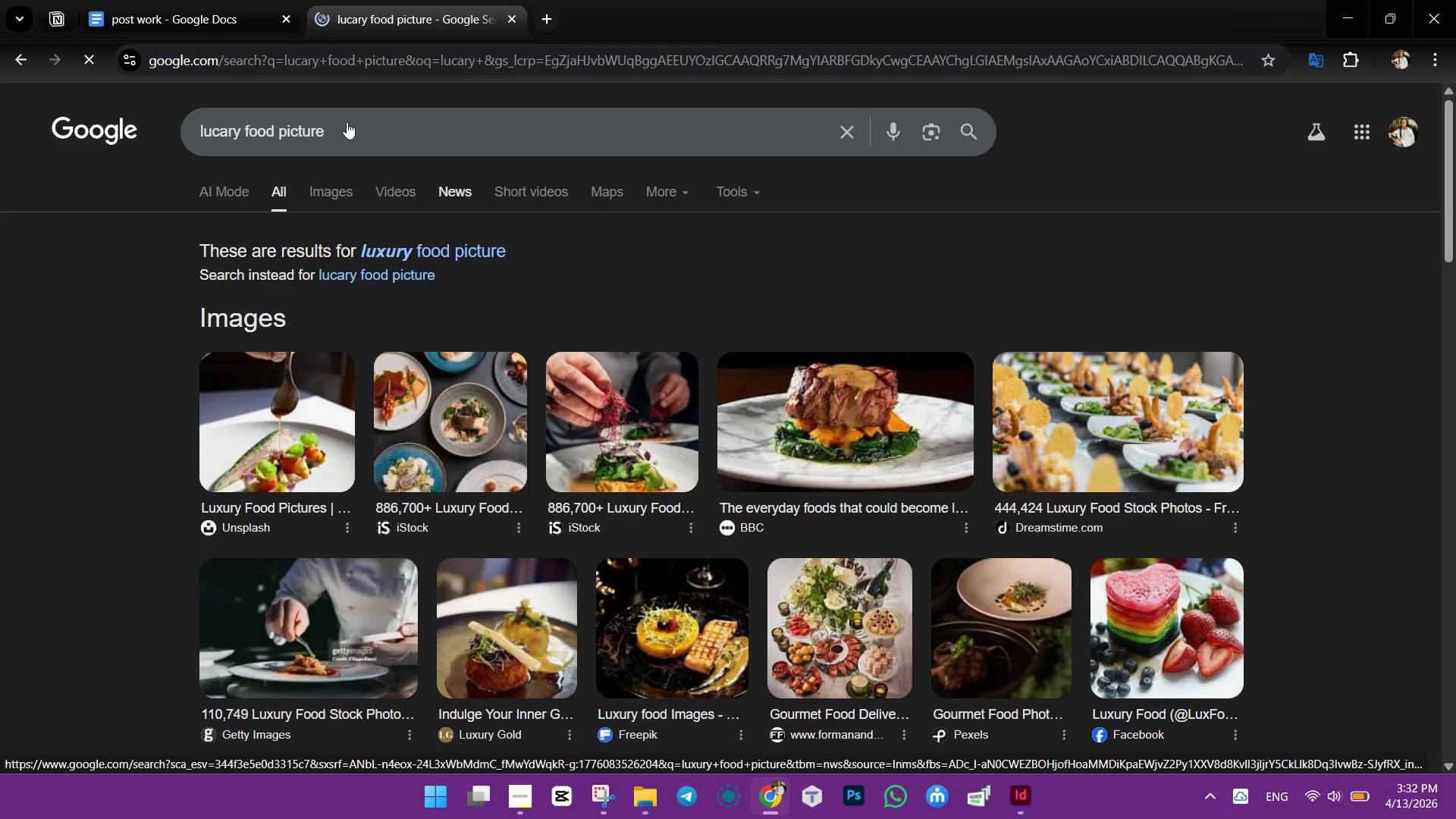 
left_click([347, 122])
 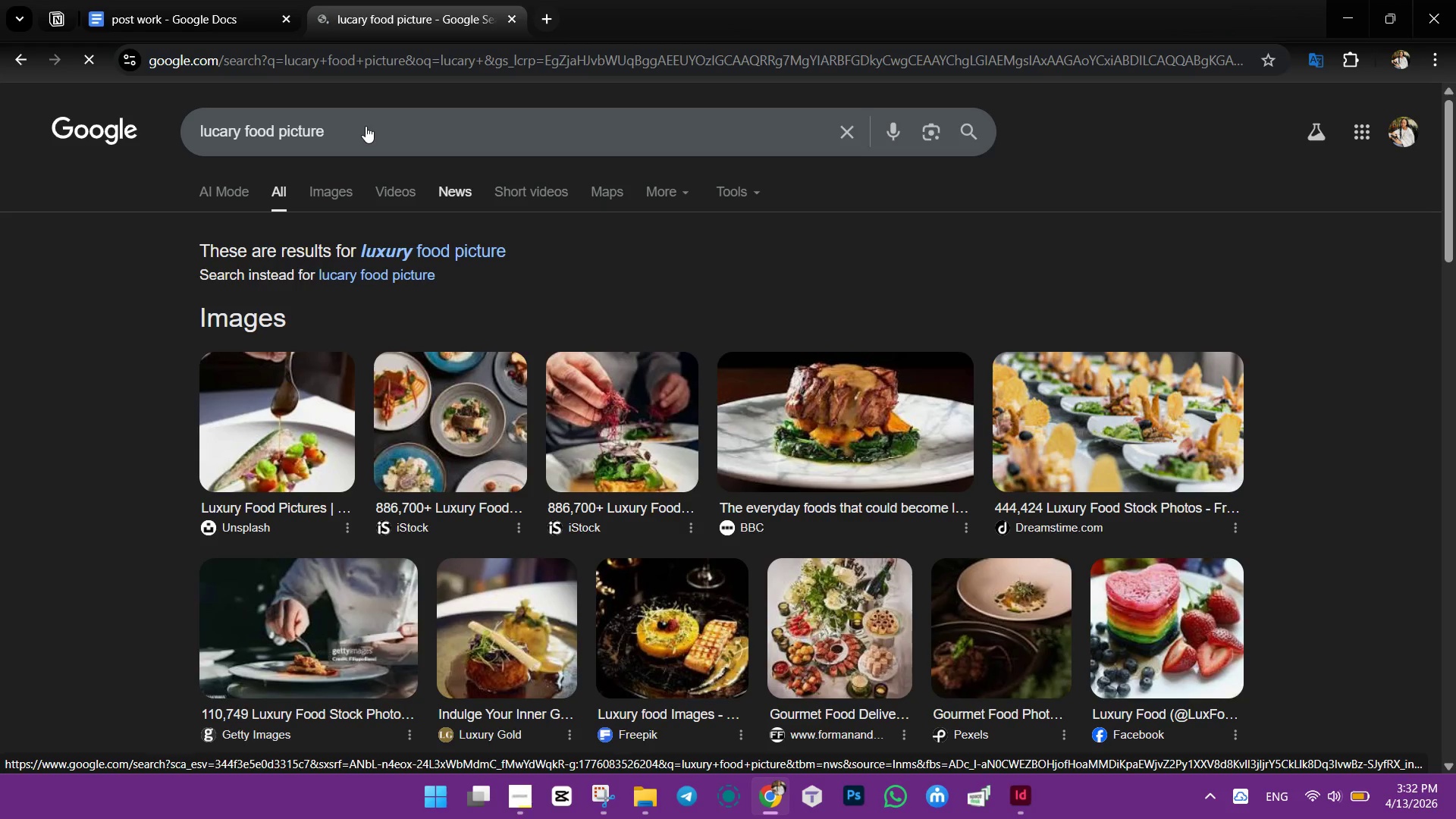 
scroll: coordinate [375, 128], scroll_direction: up, amount: 13.0
 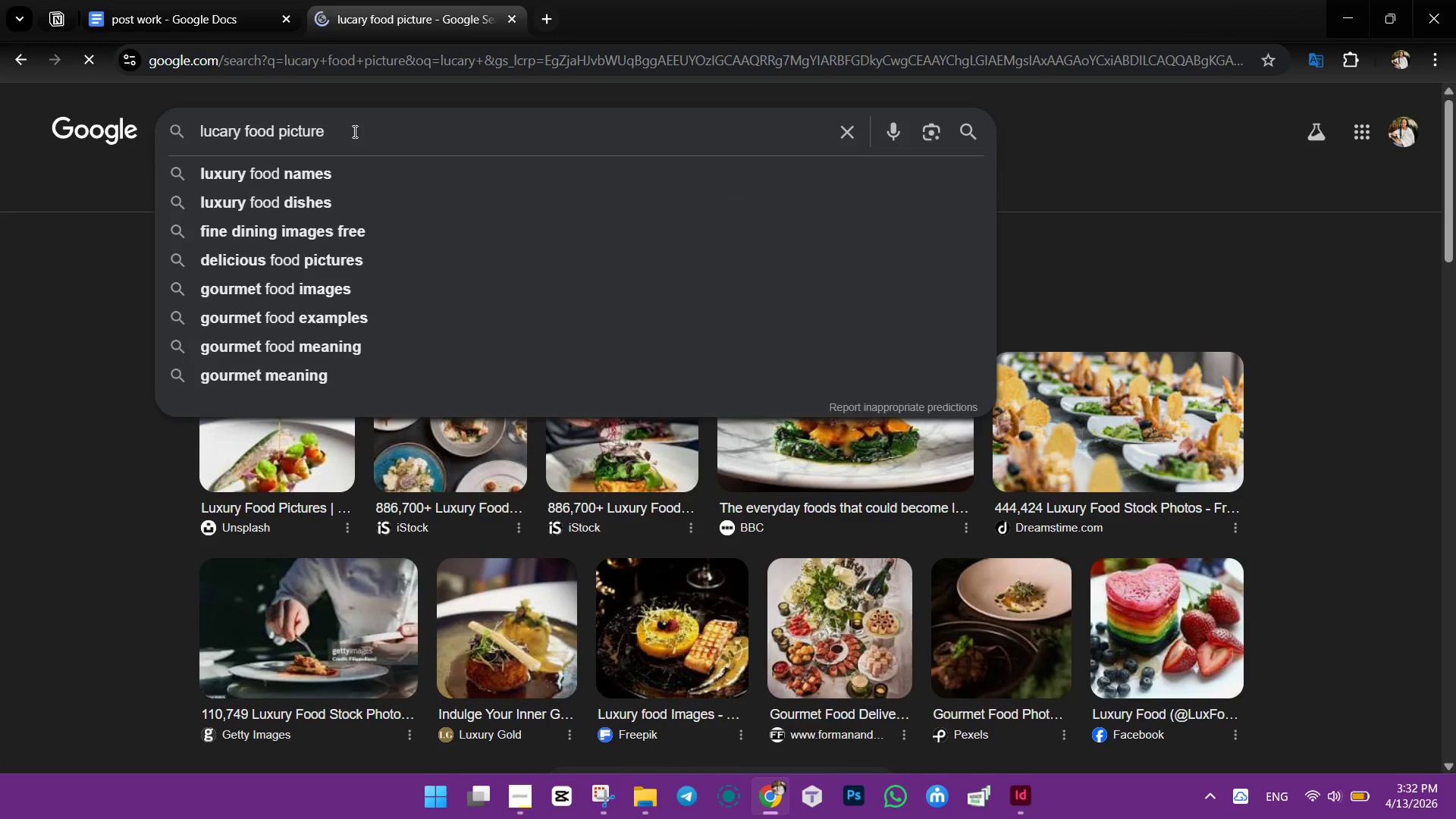 
left_click([353, 131])
 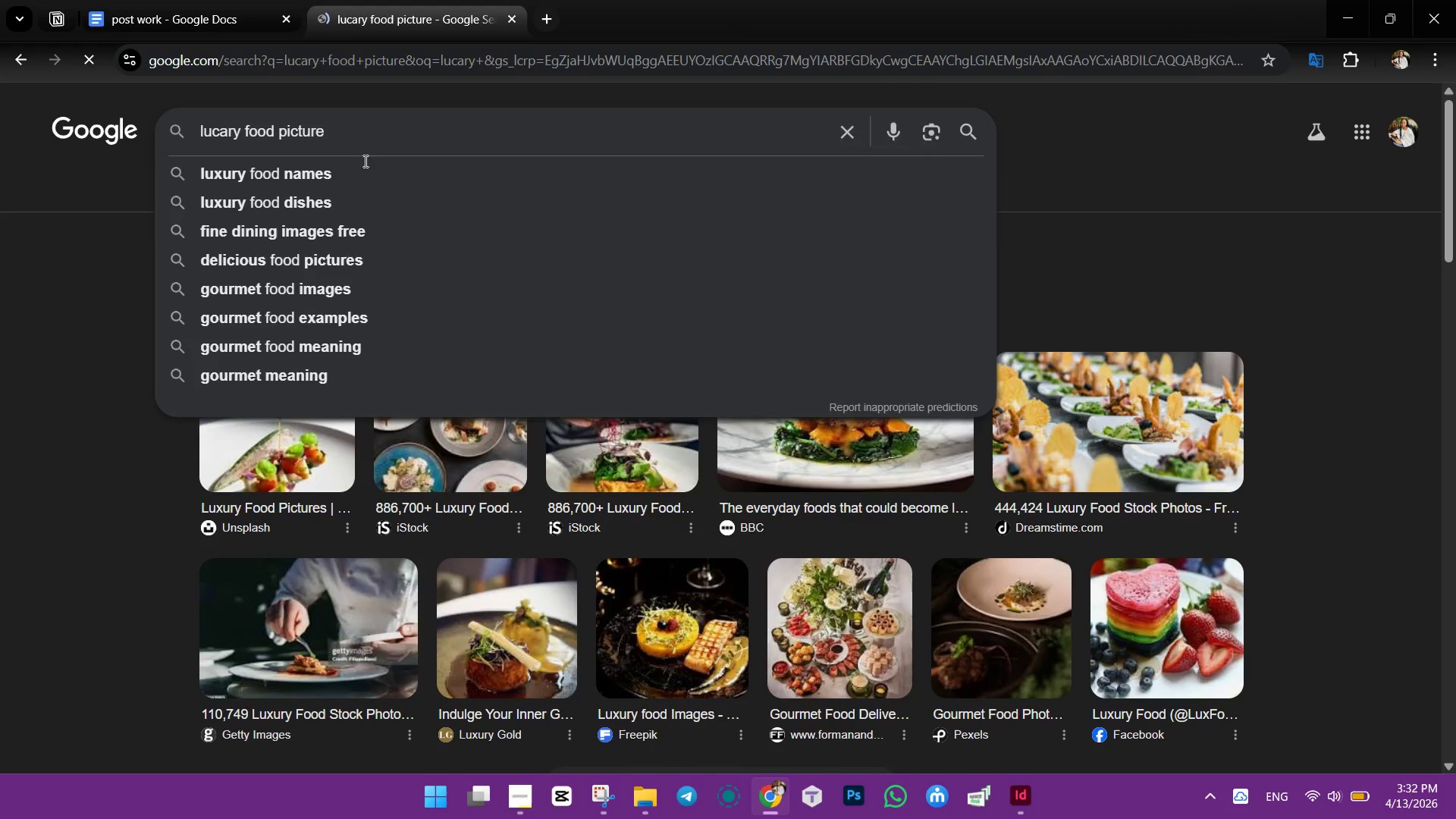 
type( download free )
 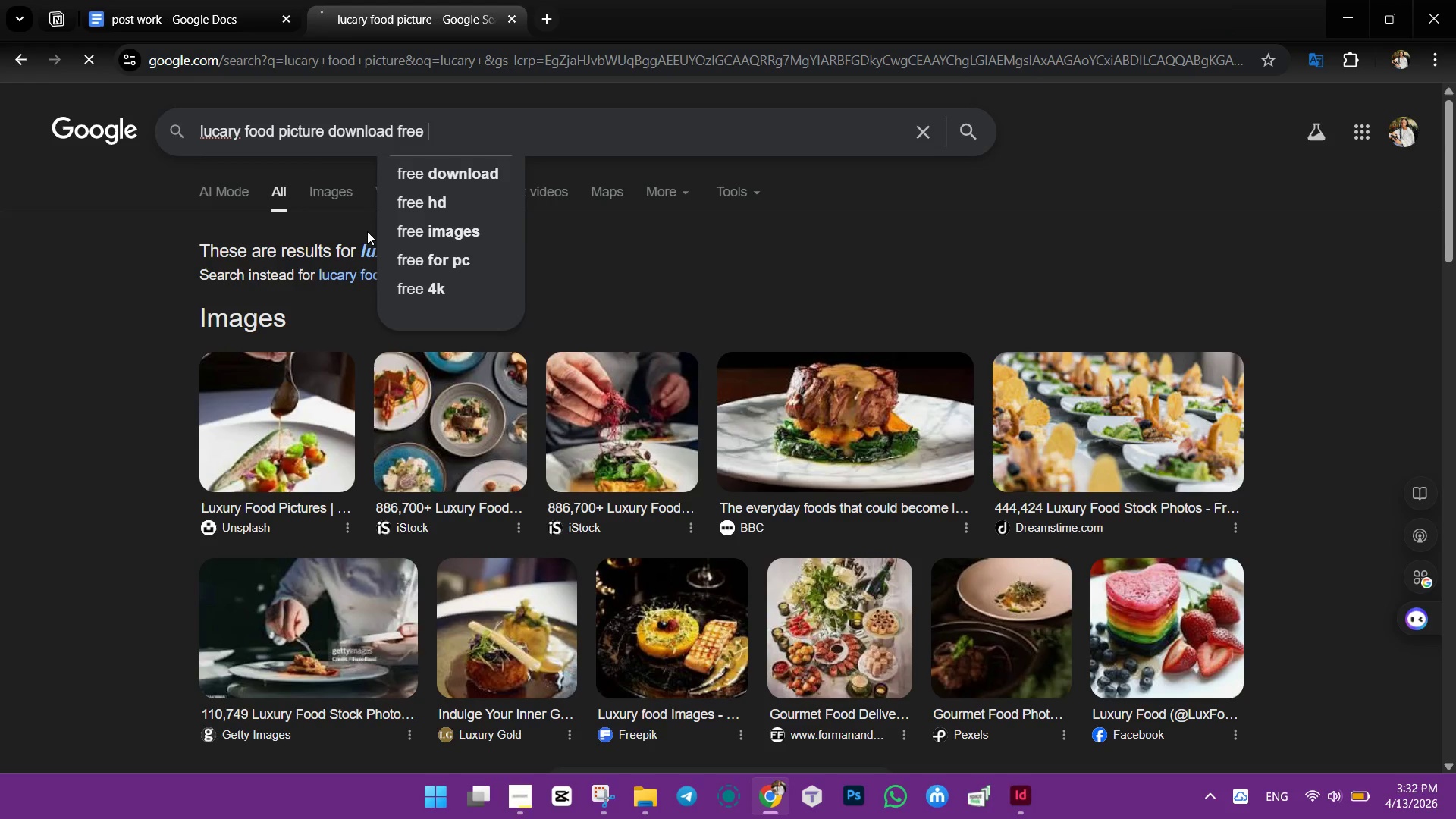 
key(Enter)
 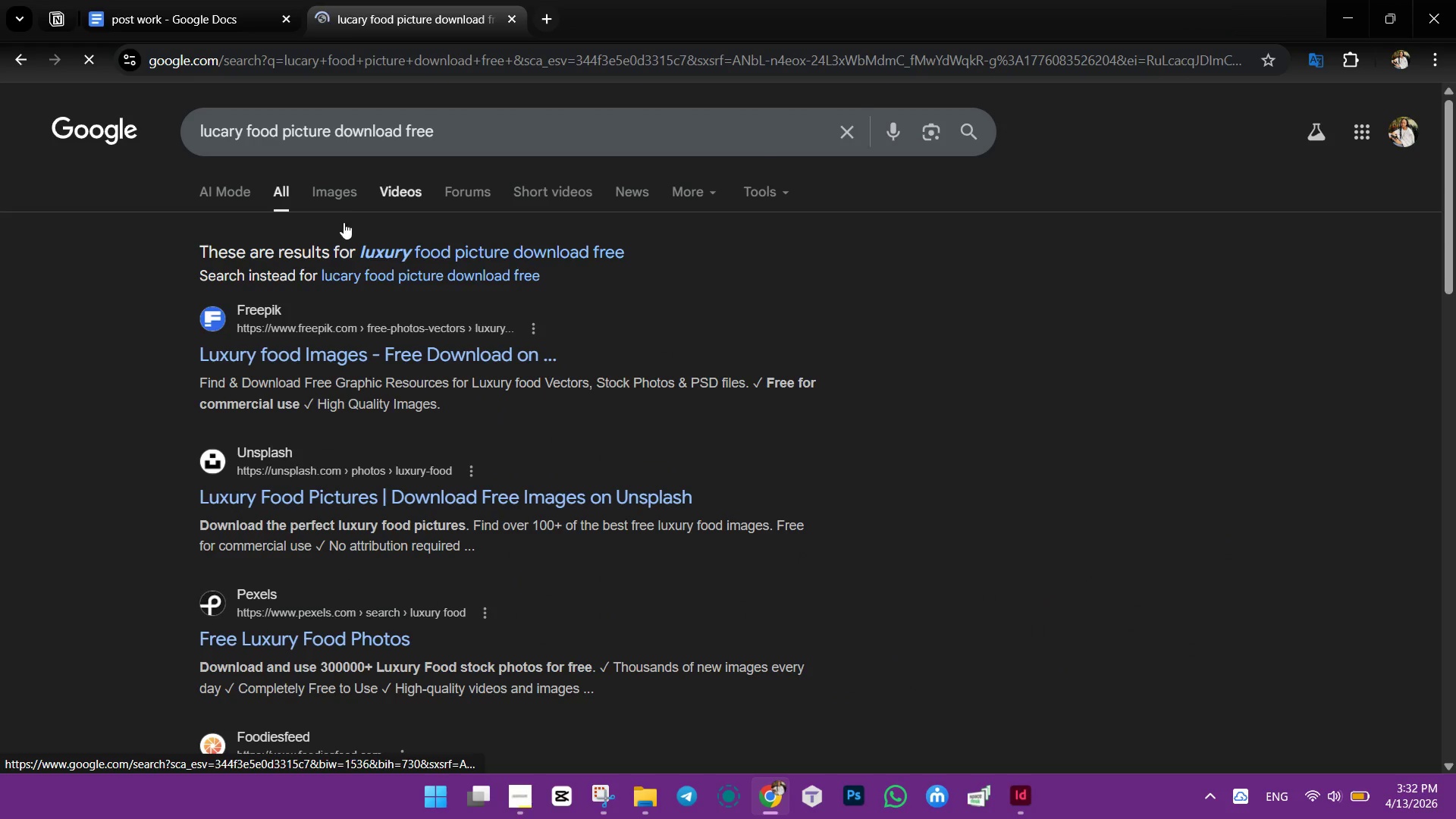 
left_click([344, 191])
 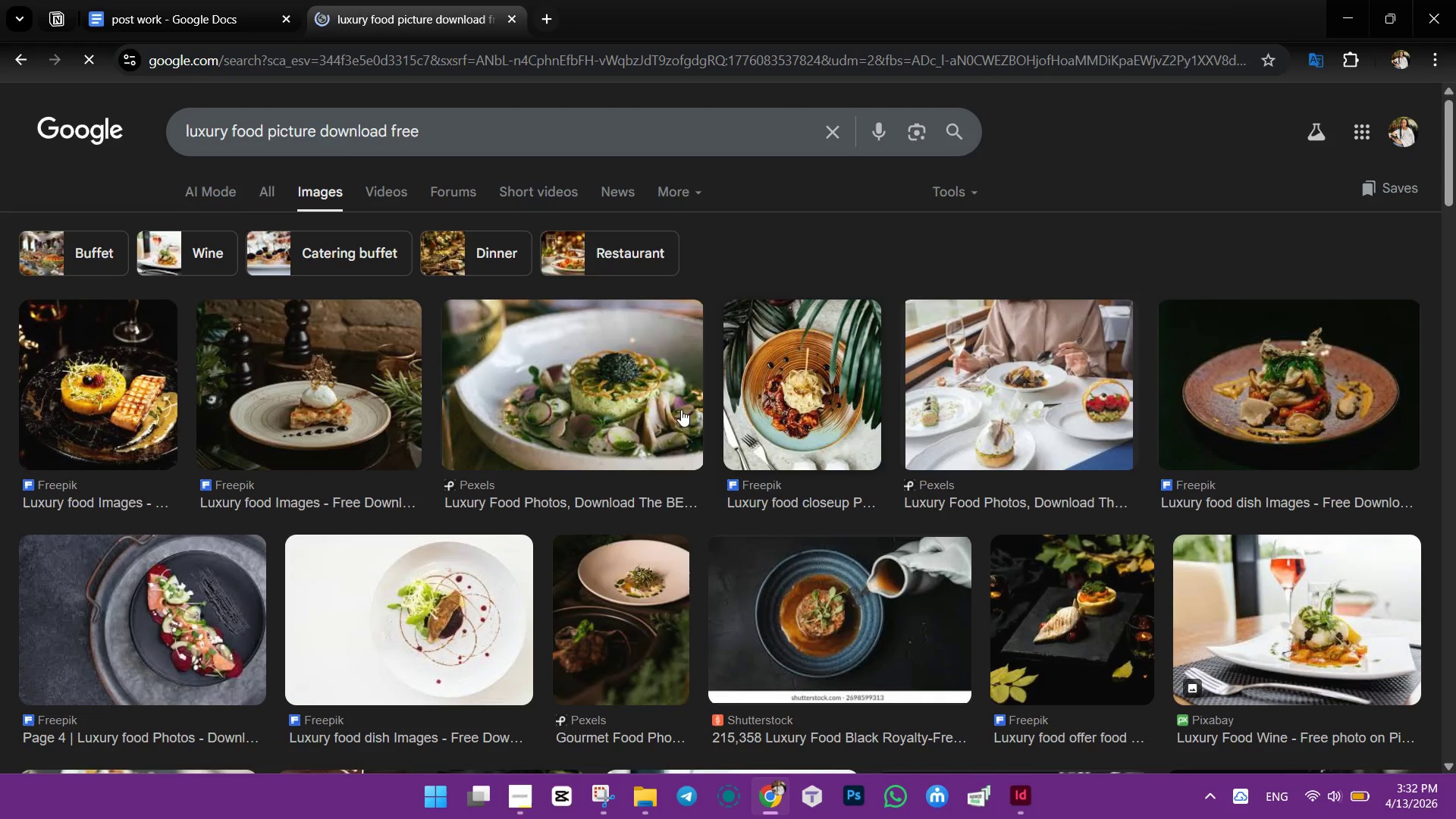 
scroll: coordinate [686, 403], scroll_direction: down, amount: 7.0
 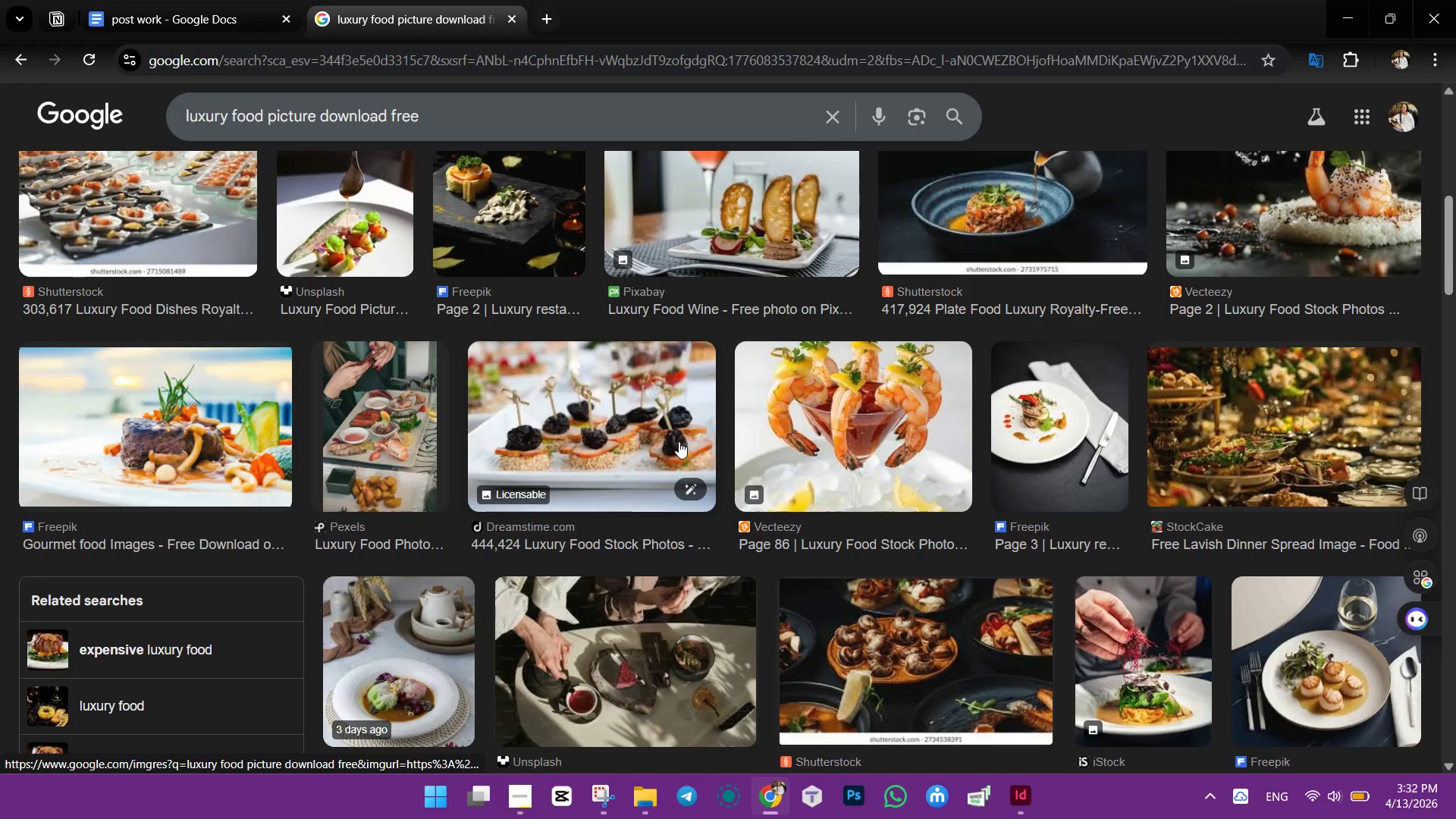 
double_click([615, 415])
 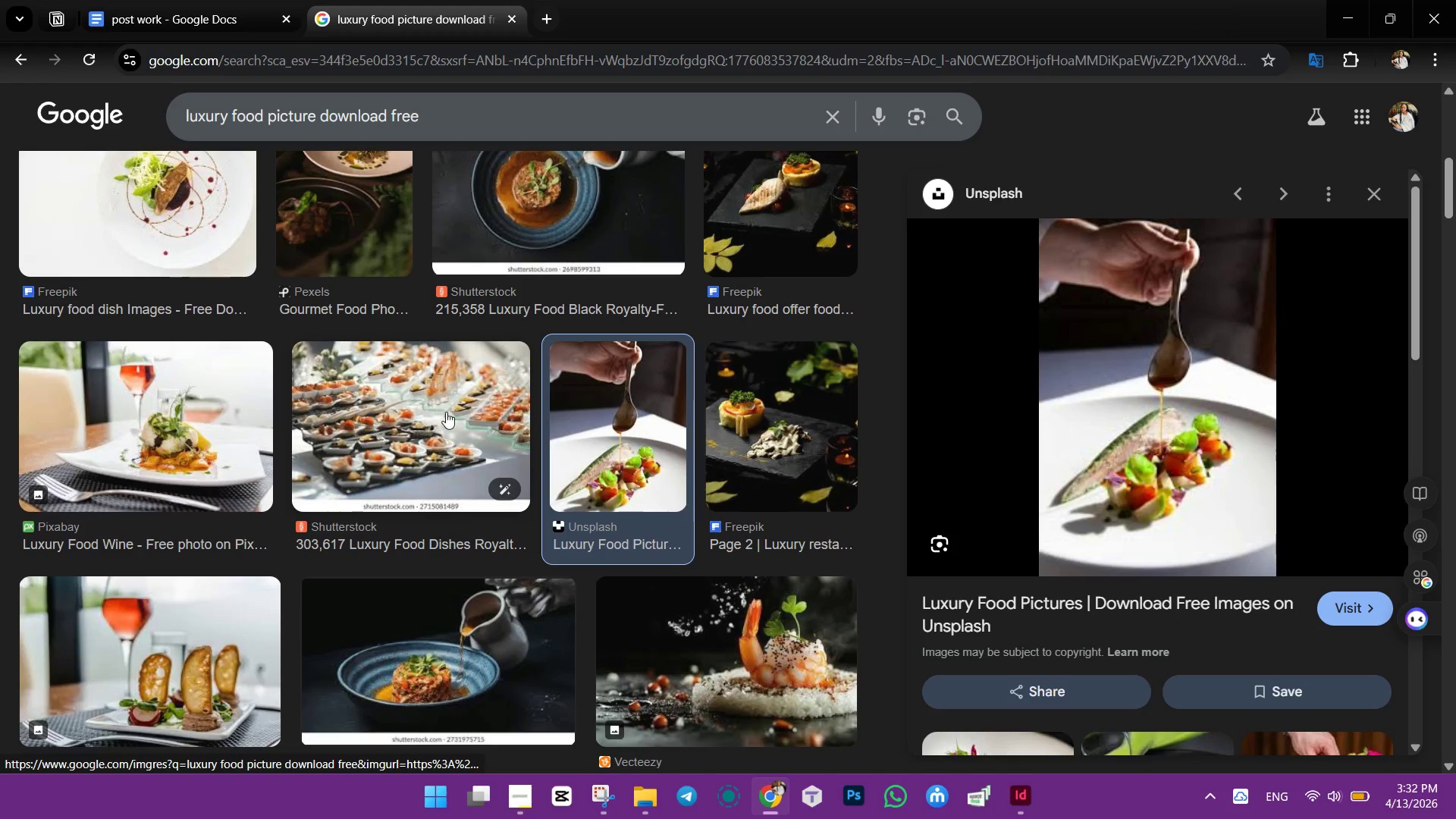 
scroll: coordinate [576, 372], scroll_direction: down, amount: 6.0
 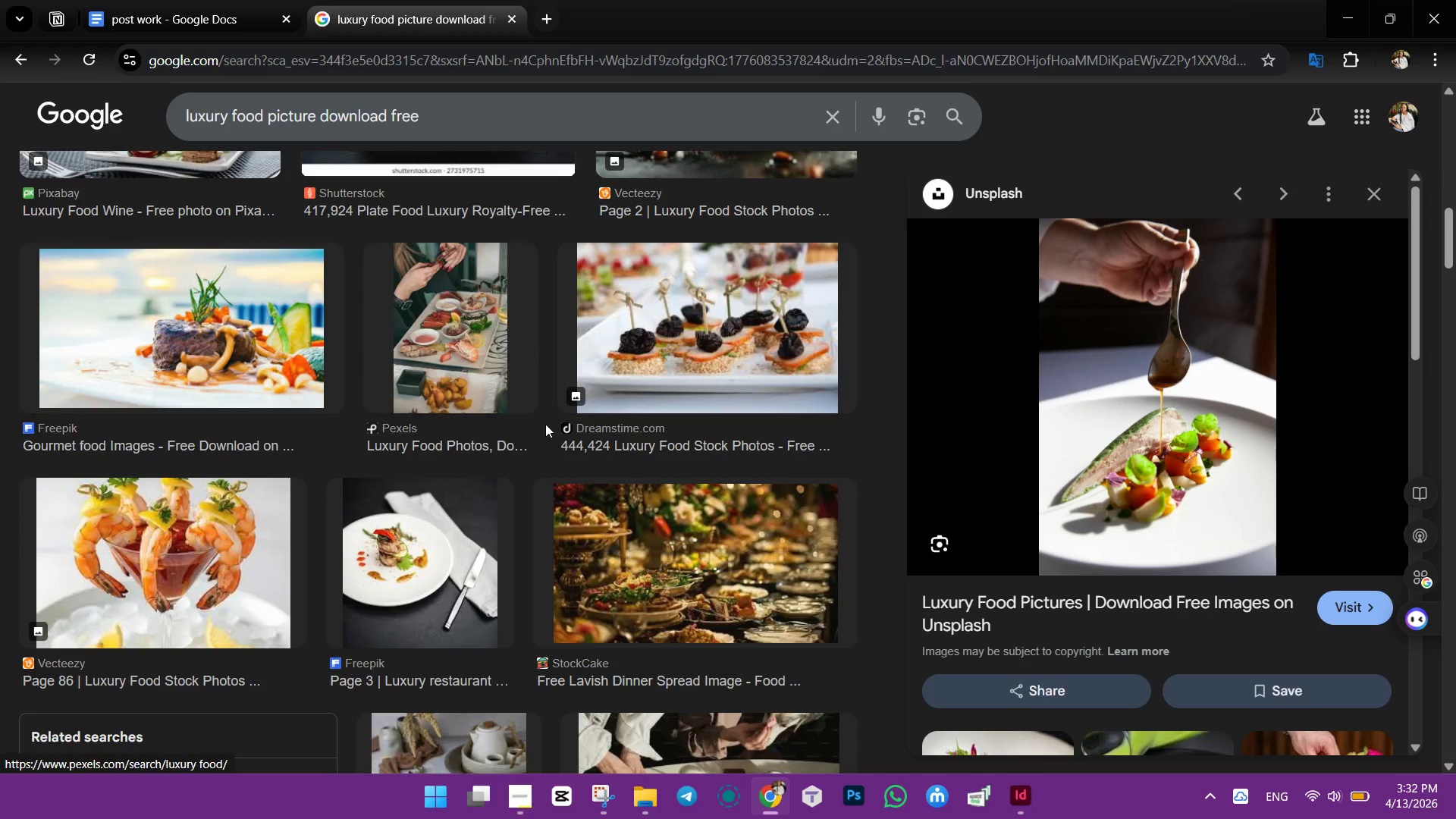 
scroll: coordinate [377, 411], scroll_direction: up, amount: 3.0
 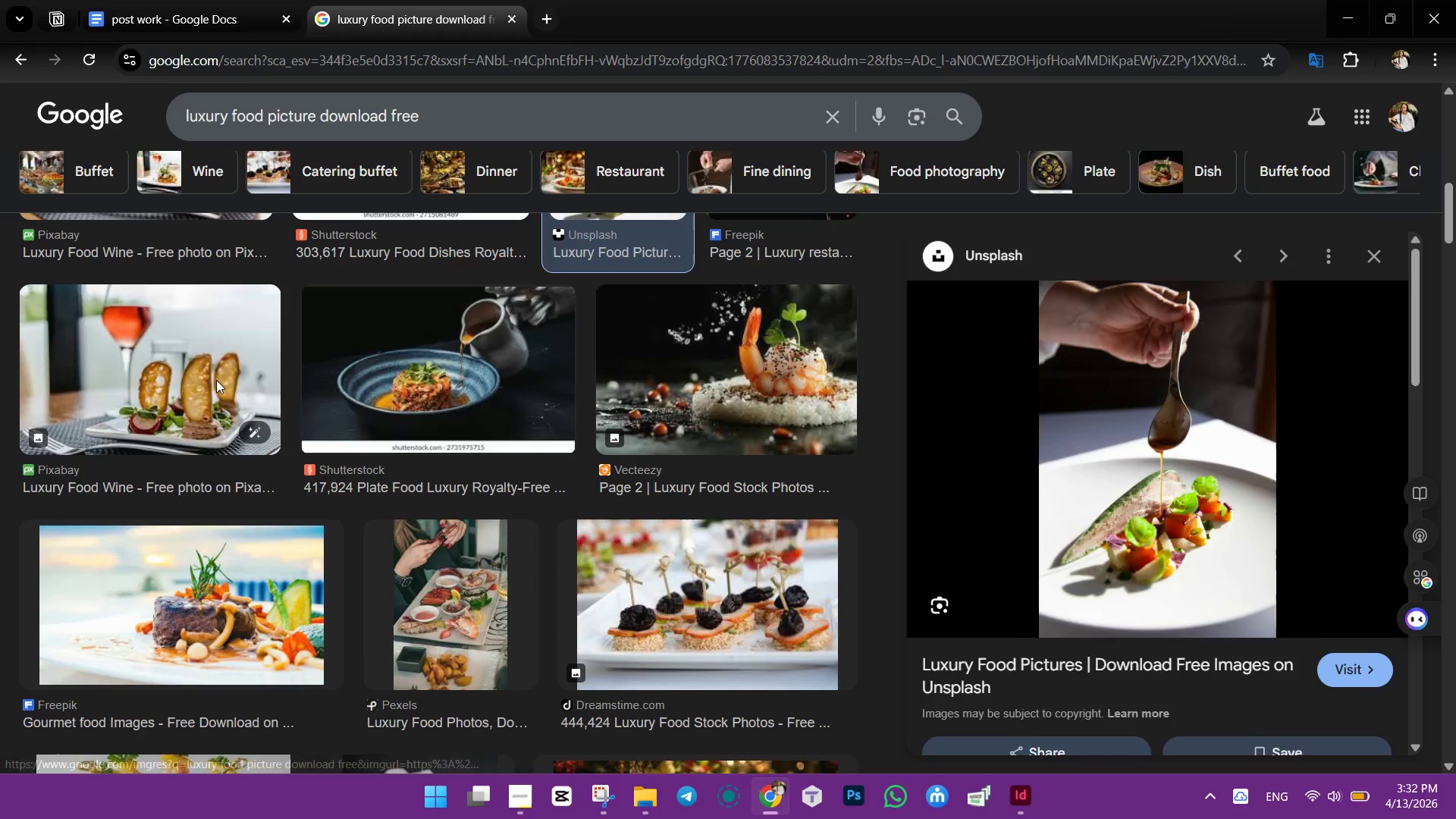 
scroll: coordinate [757, 356], scroll_direction: down, amount: 9.0
 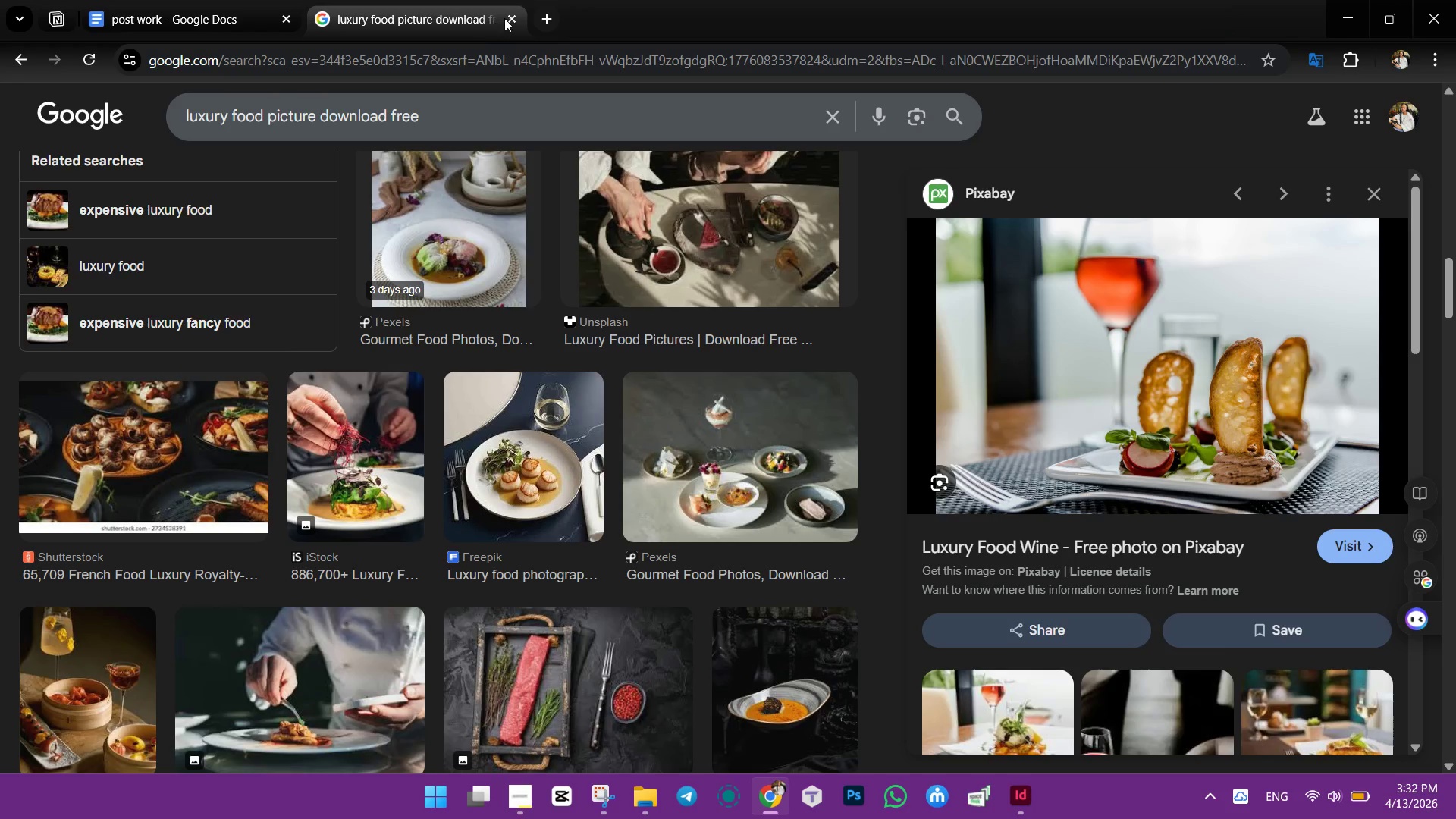 
left_click([508, 17])
 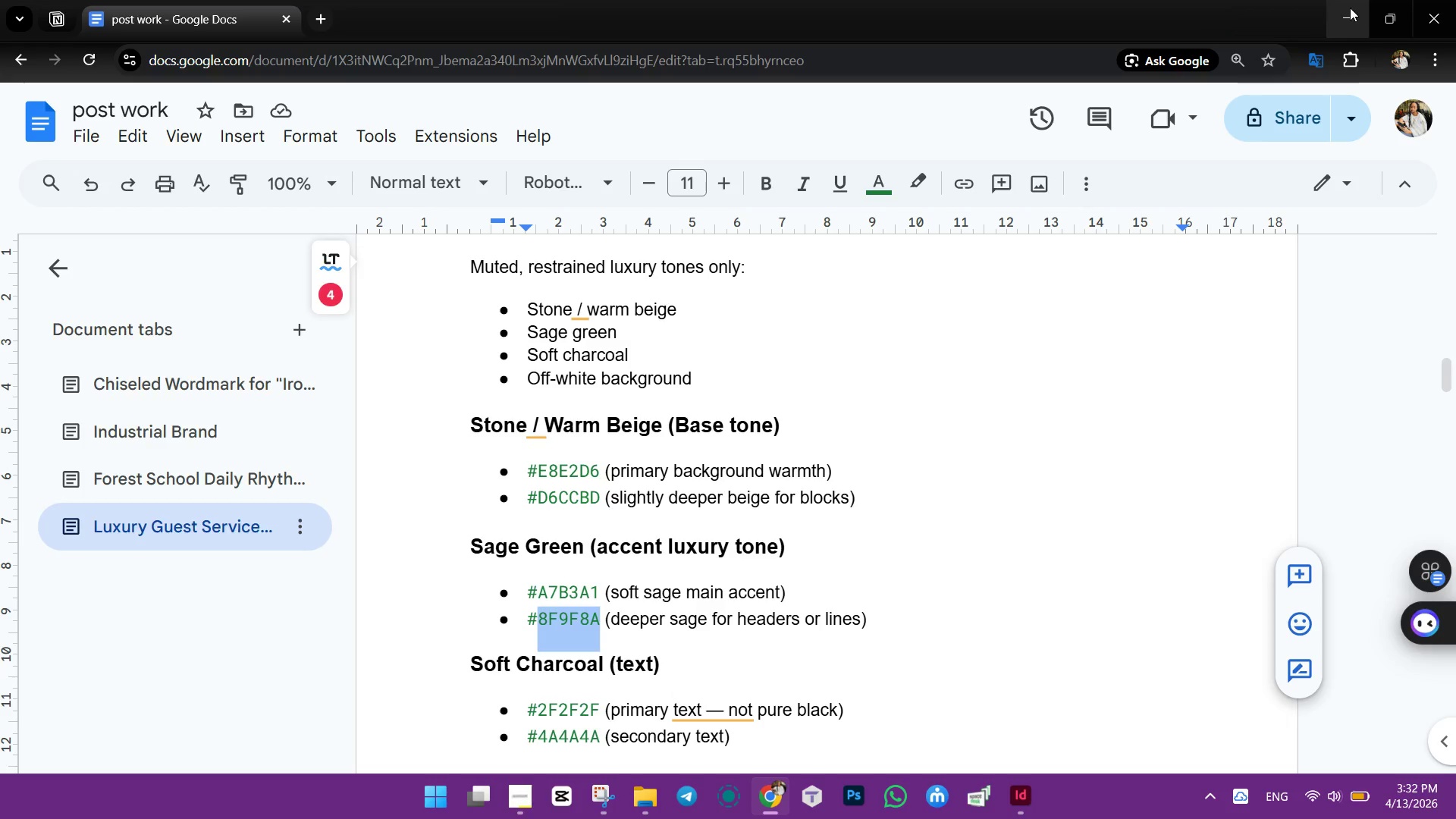 
left_click([1350, 8])
 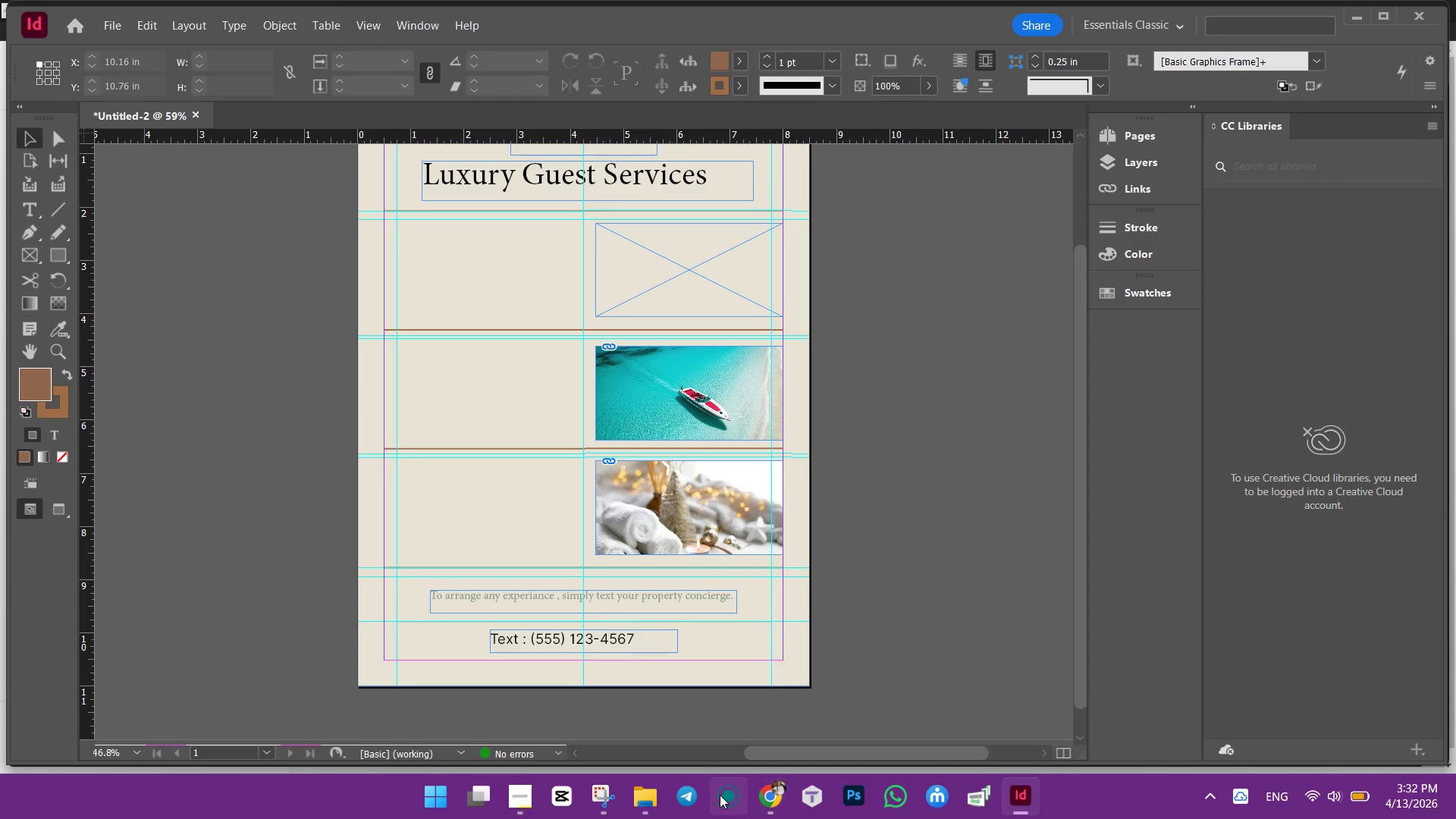 
left_click([653, 800])
 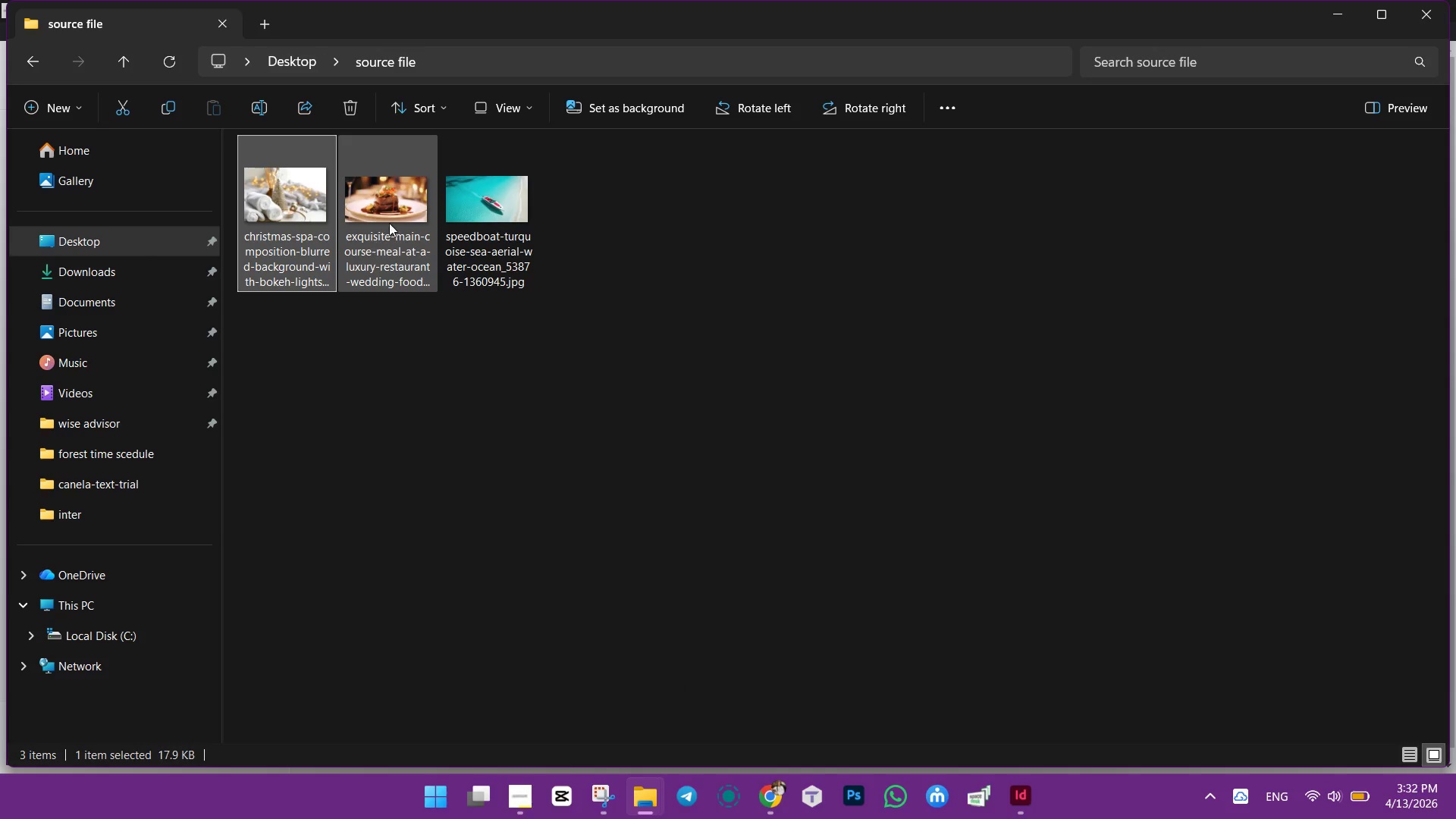 
left_click([384, 202])
 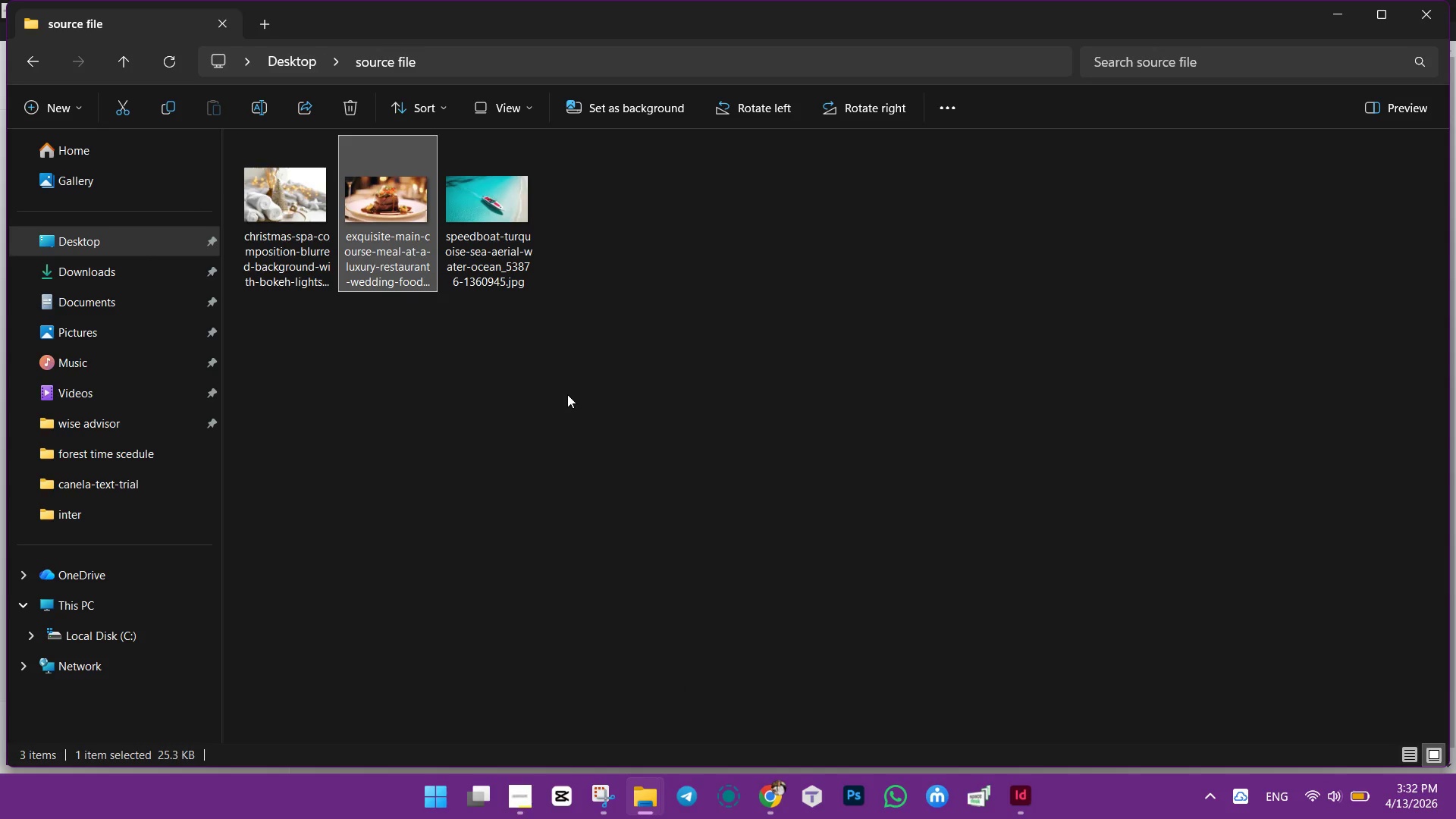 
left_click([567, 394])
 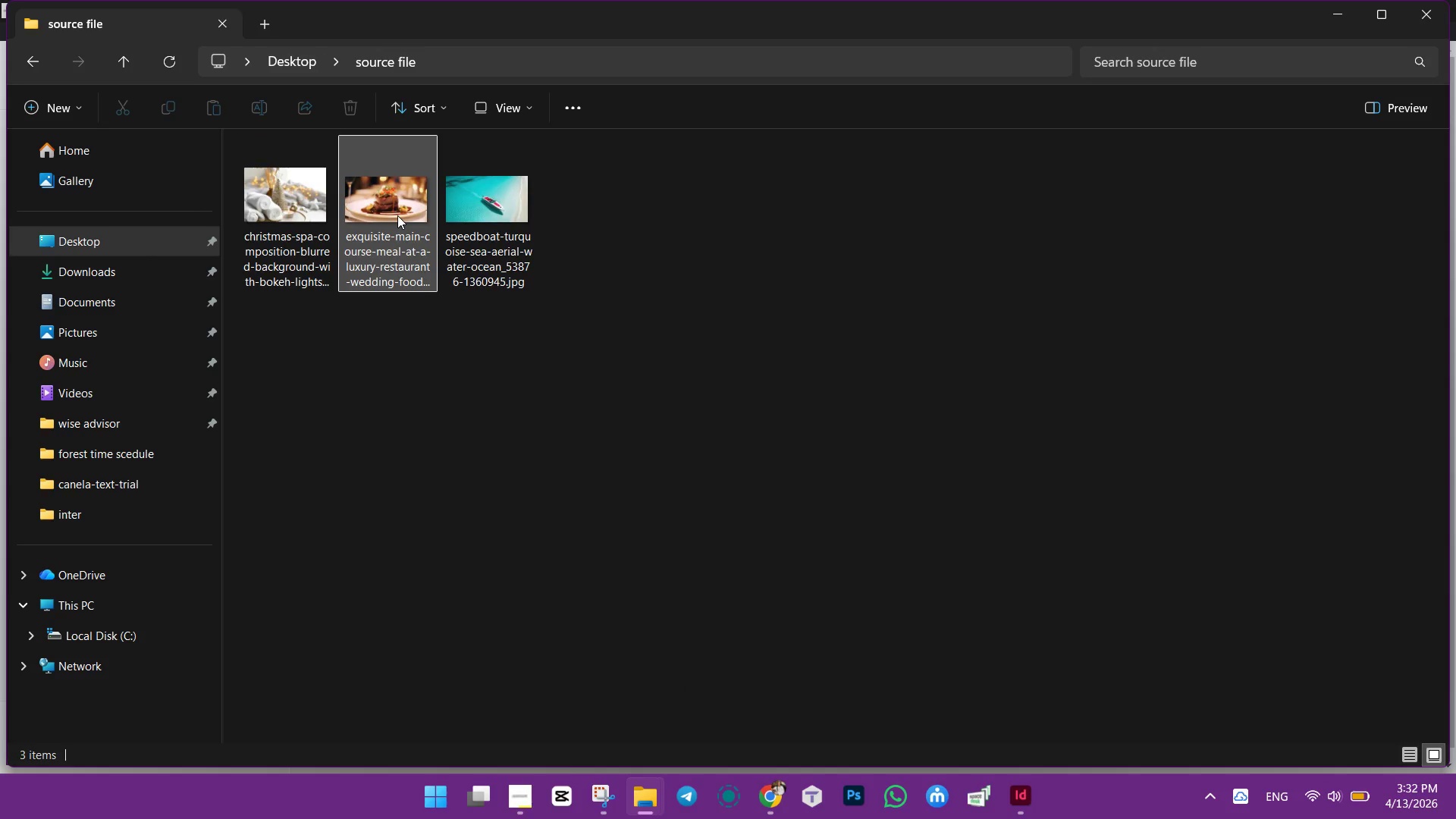 
right_click([397, 215])
 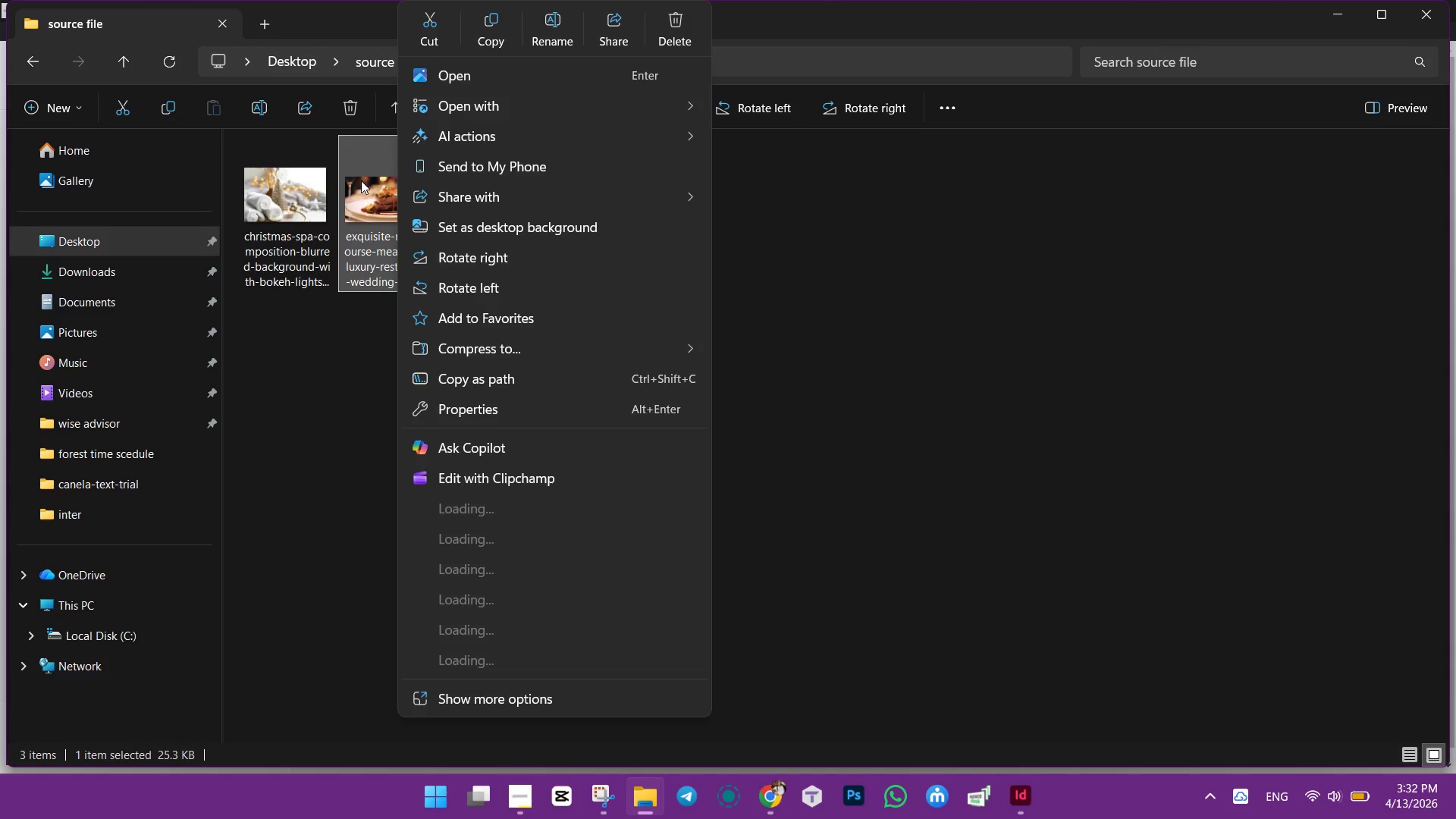 
double_click([363, 196])
 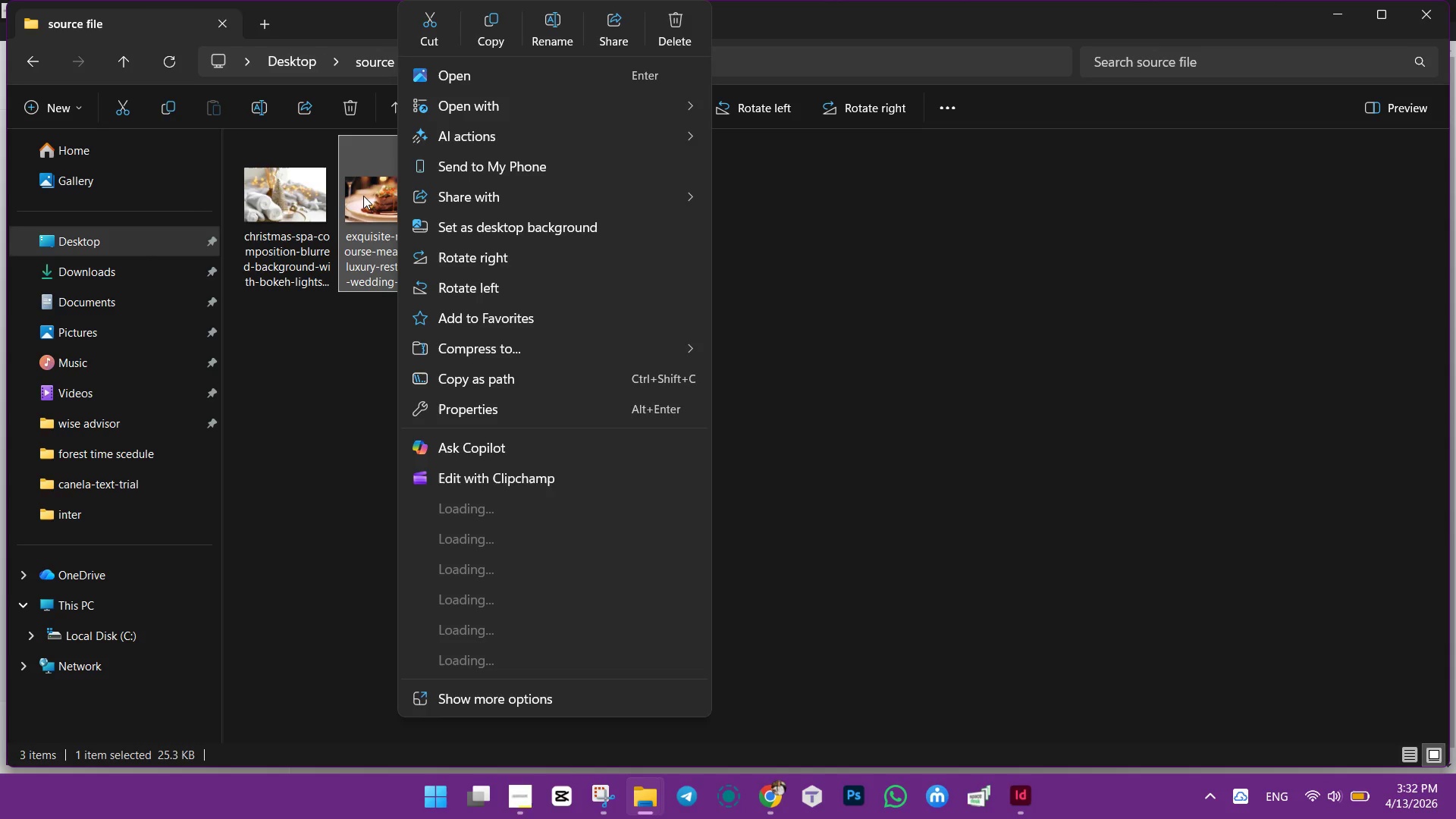 
triple_click([363, 196])
 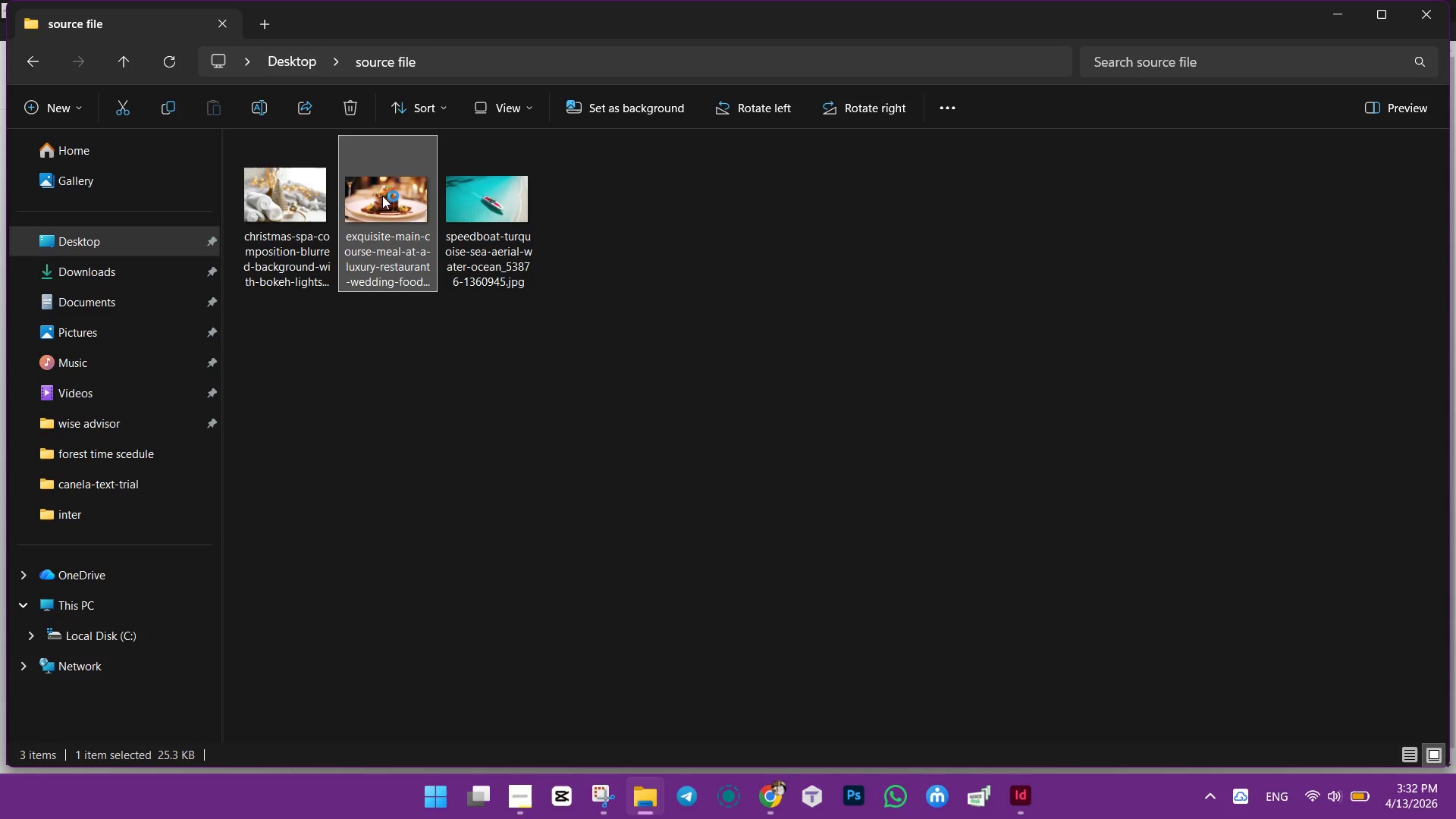 
double_click([382, 198])
 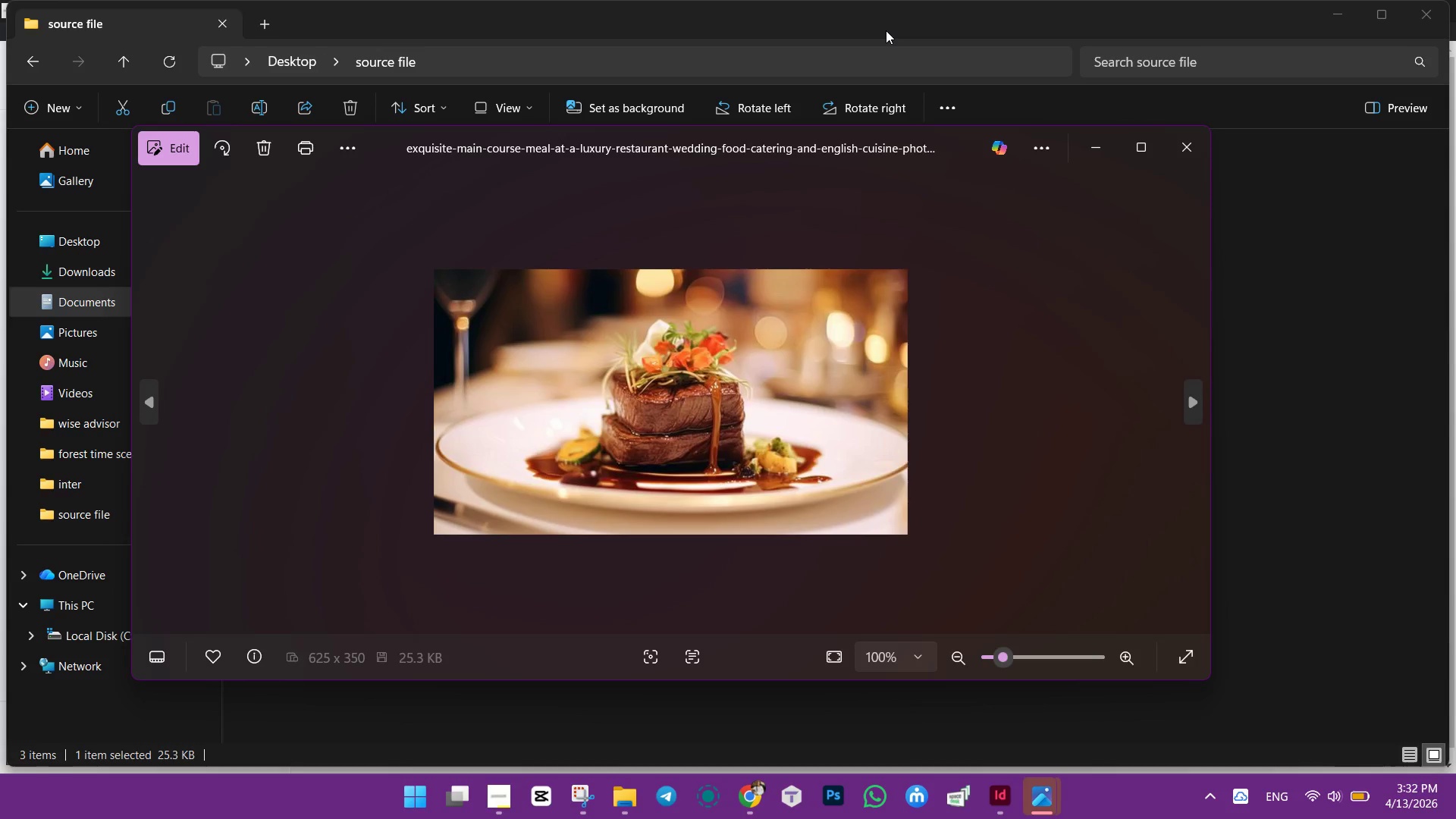 
wait(8.84)
 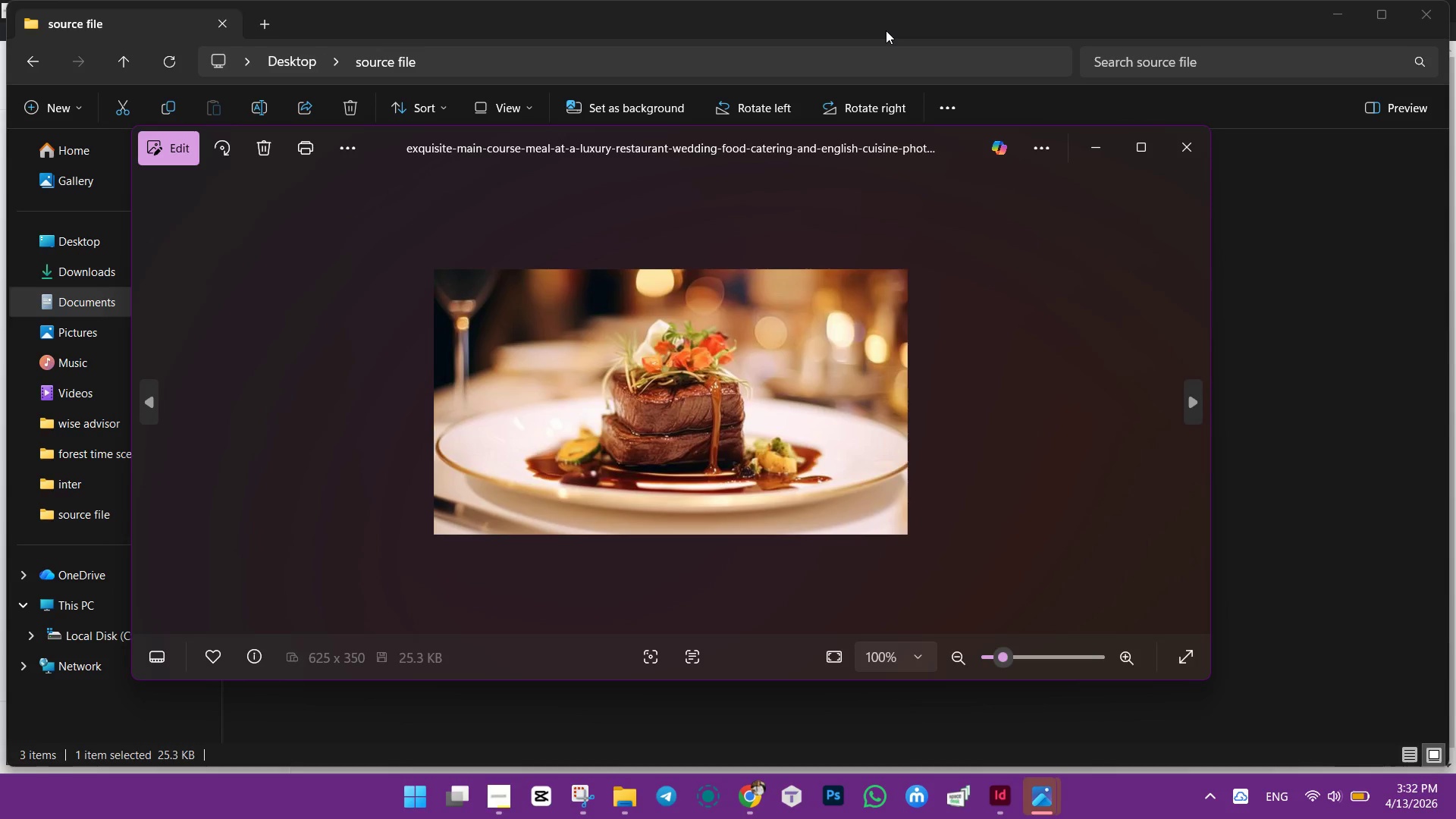 
left_click([1200, 147])
 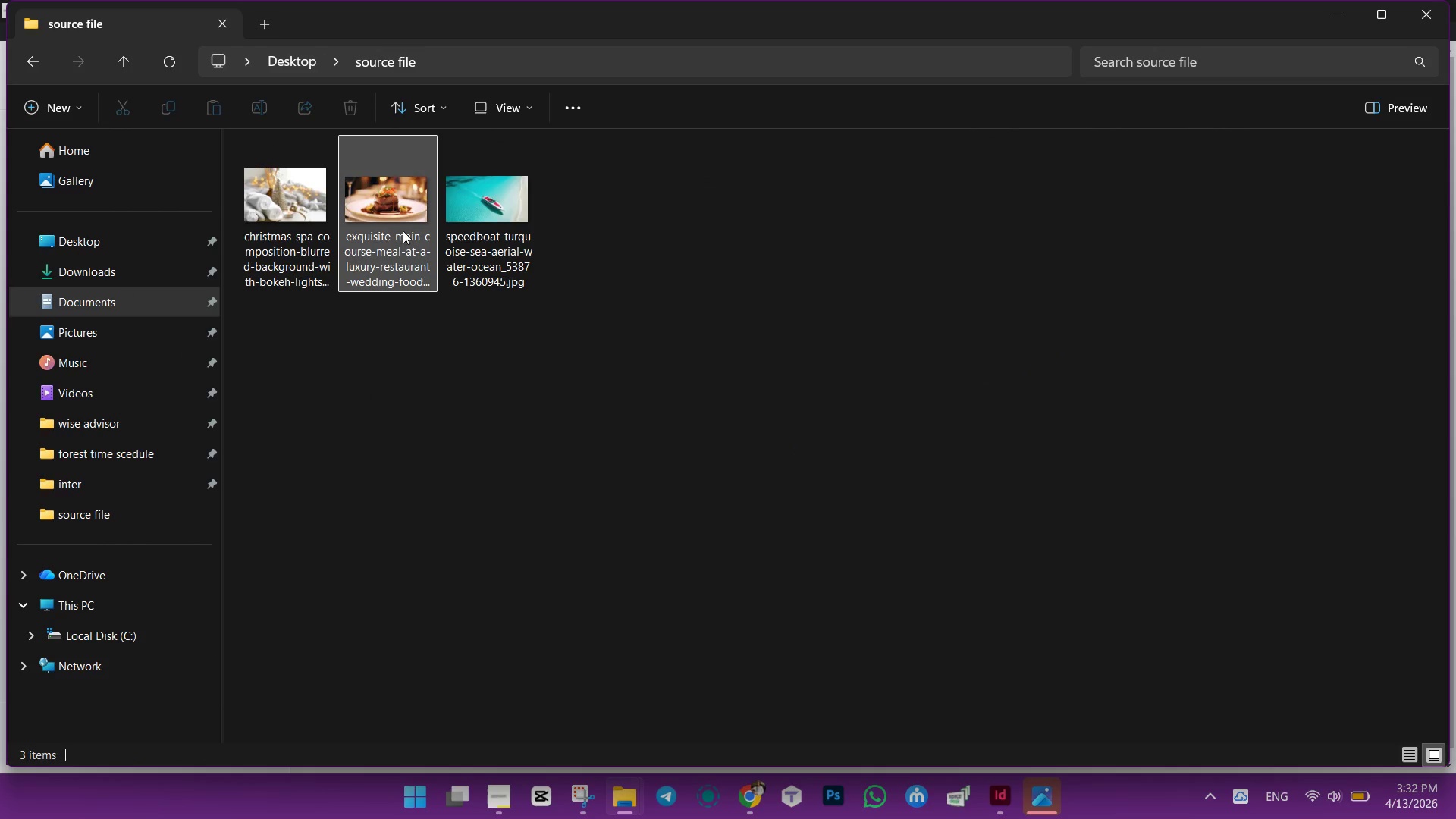 
left_click_drag(start_coordinate=[389, 213], to_coordinate=[696, 270])
 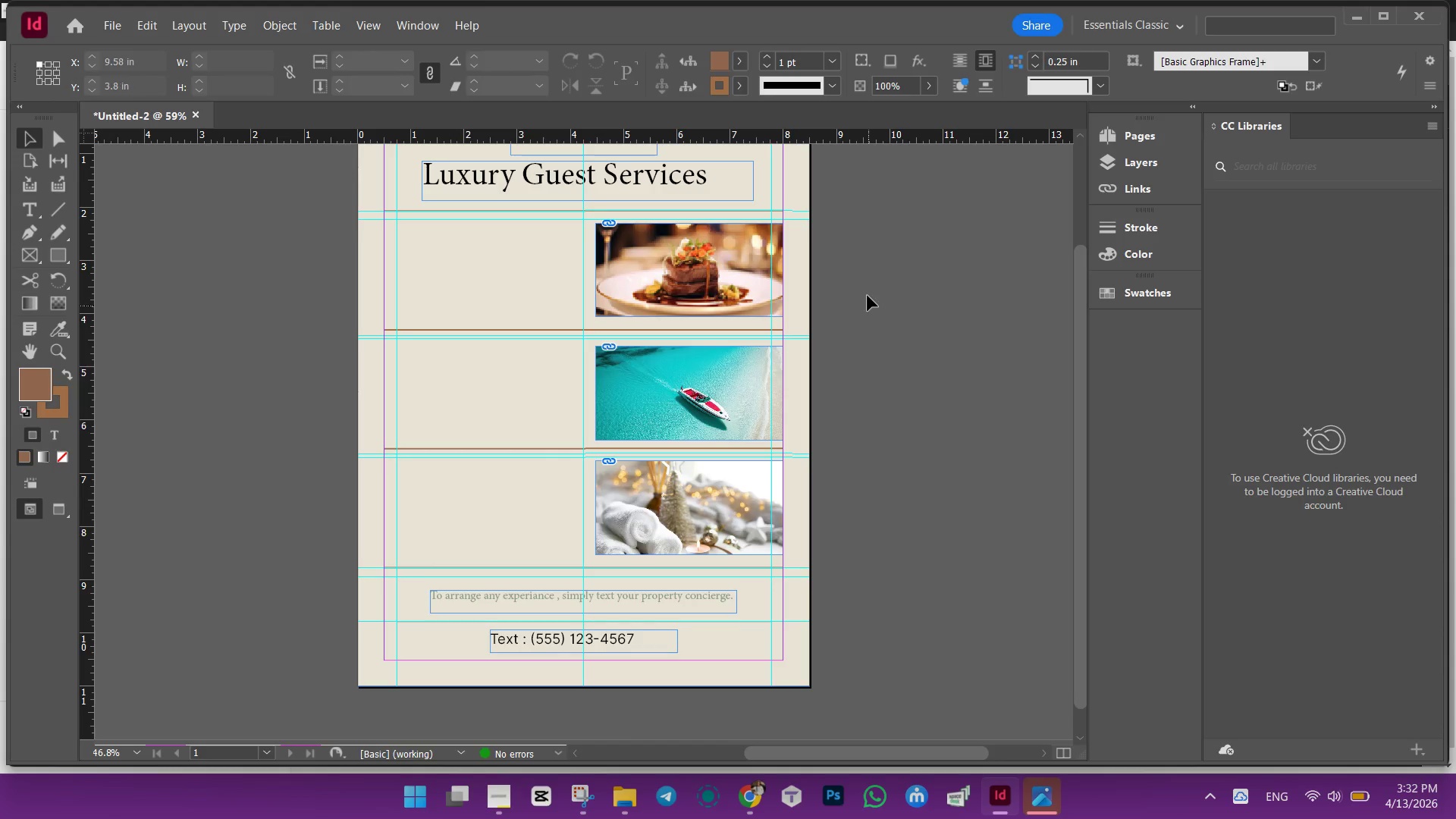 
wait(8.47)
 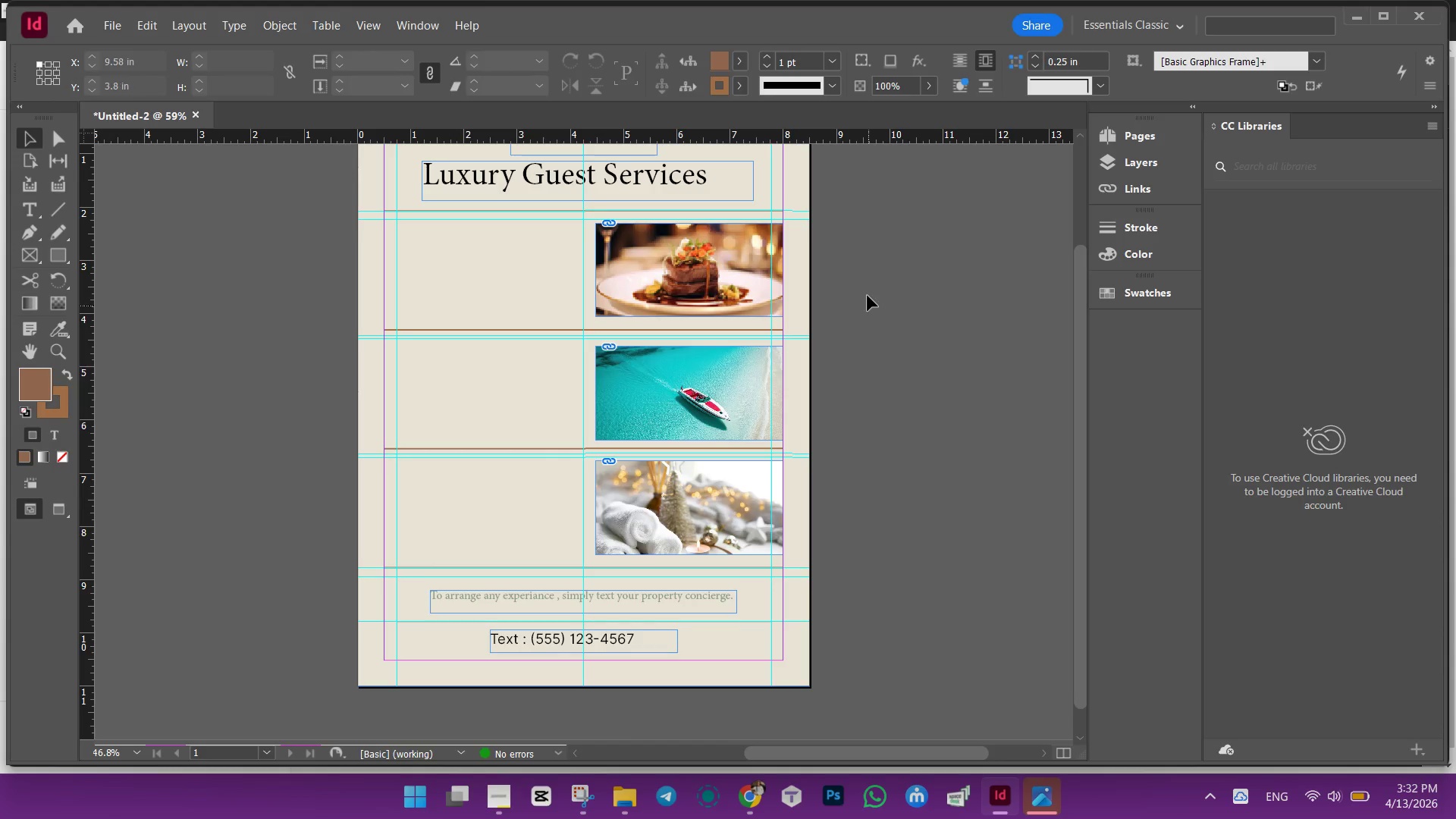 
left_click([29, 208])
 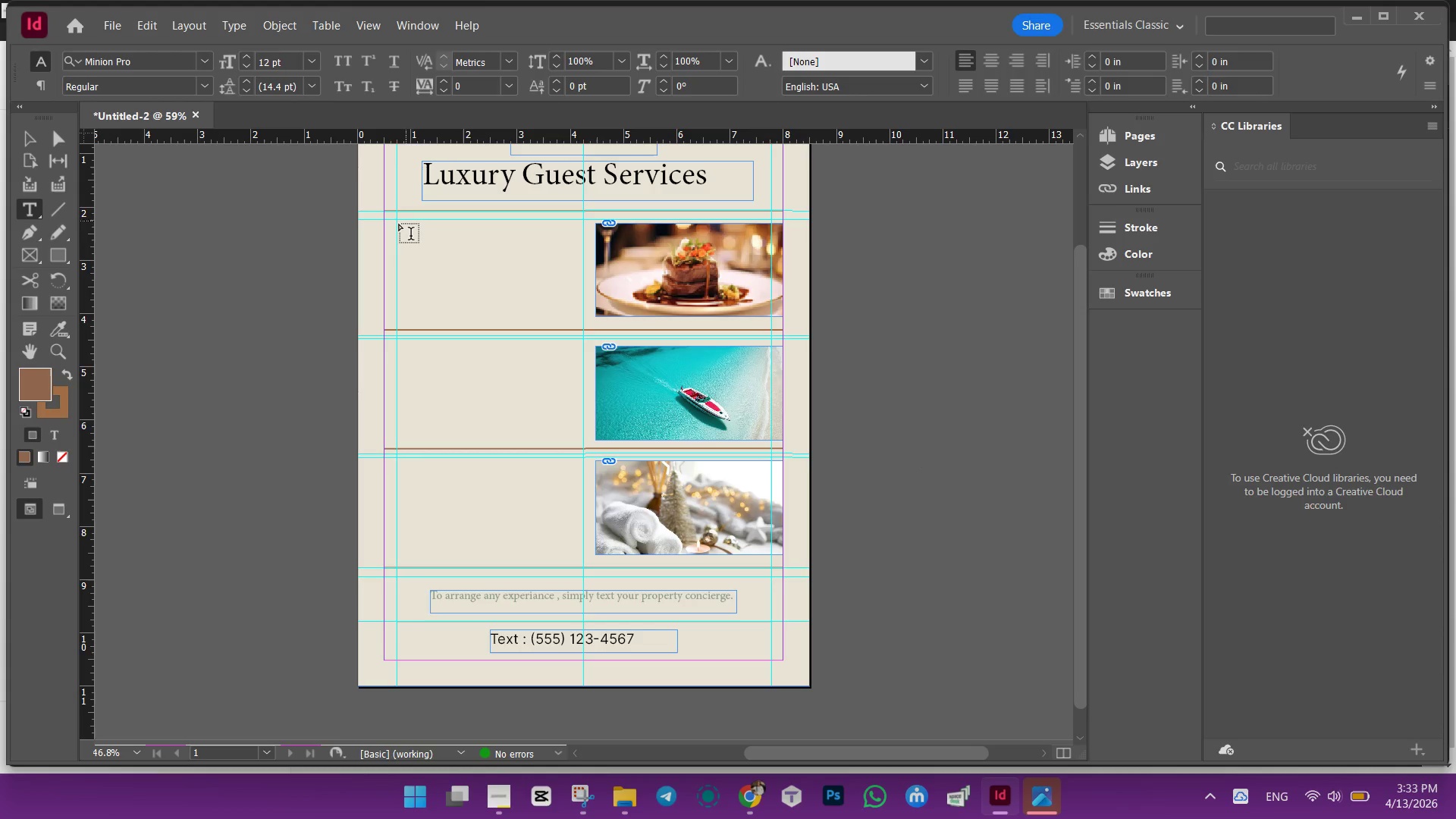 
left_click_drag(start_coordinate=[400, 221], to_coordinate=[576, 321])
 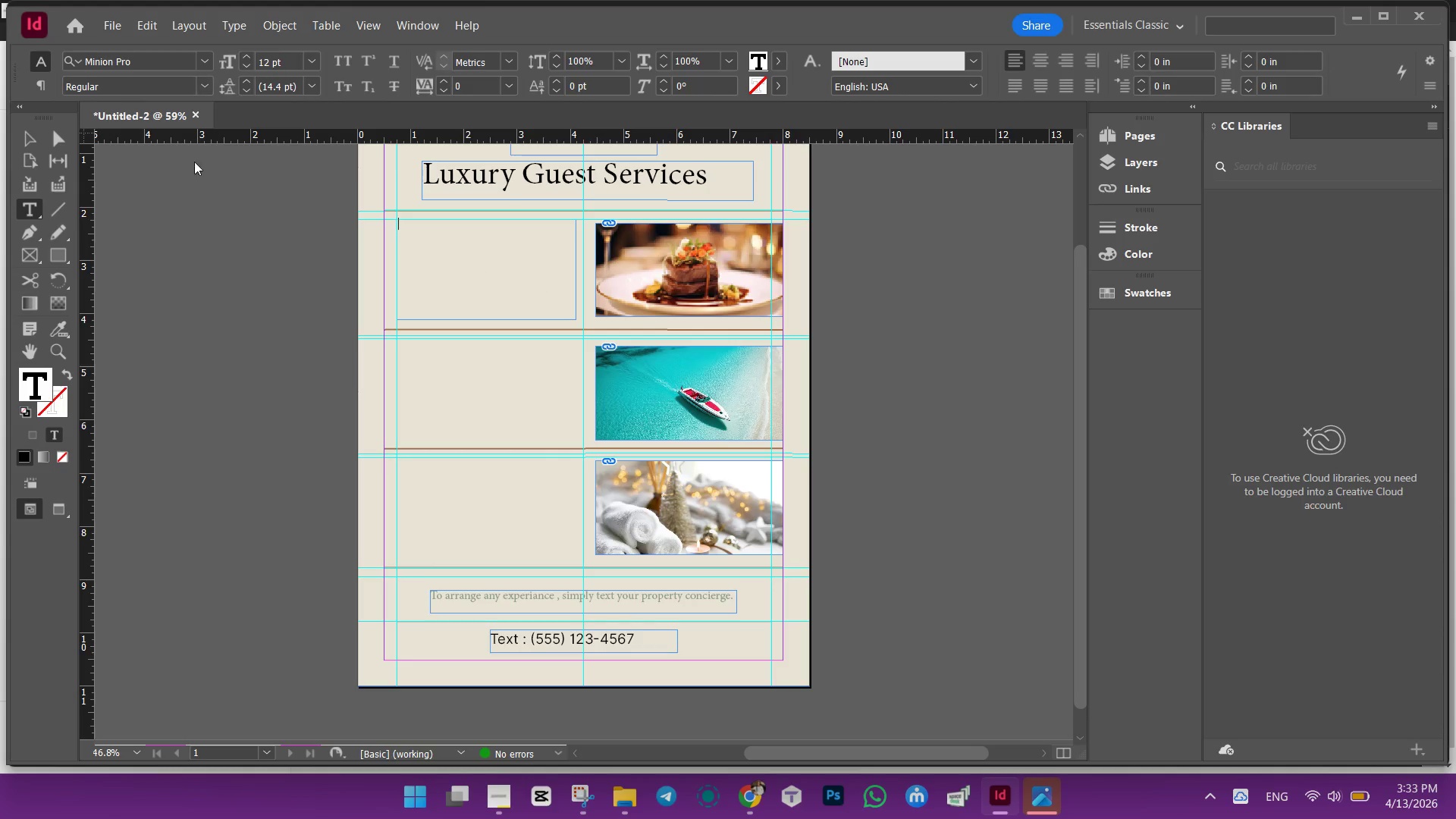 
left_click([749, 803])
 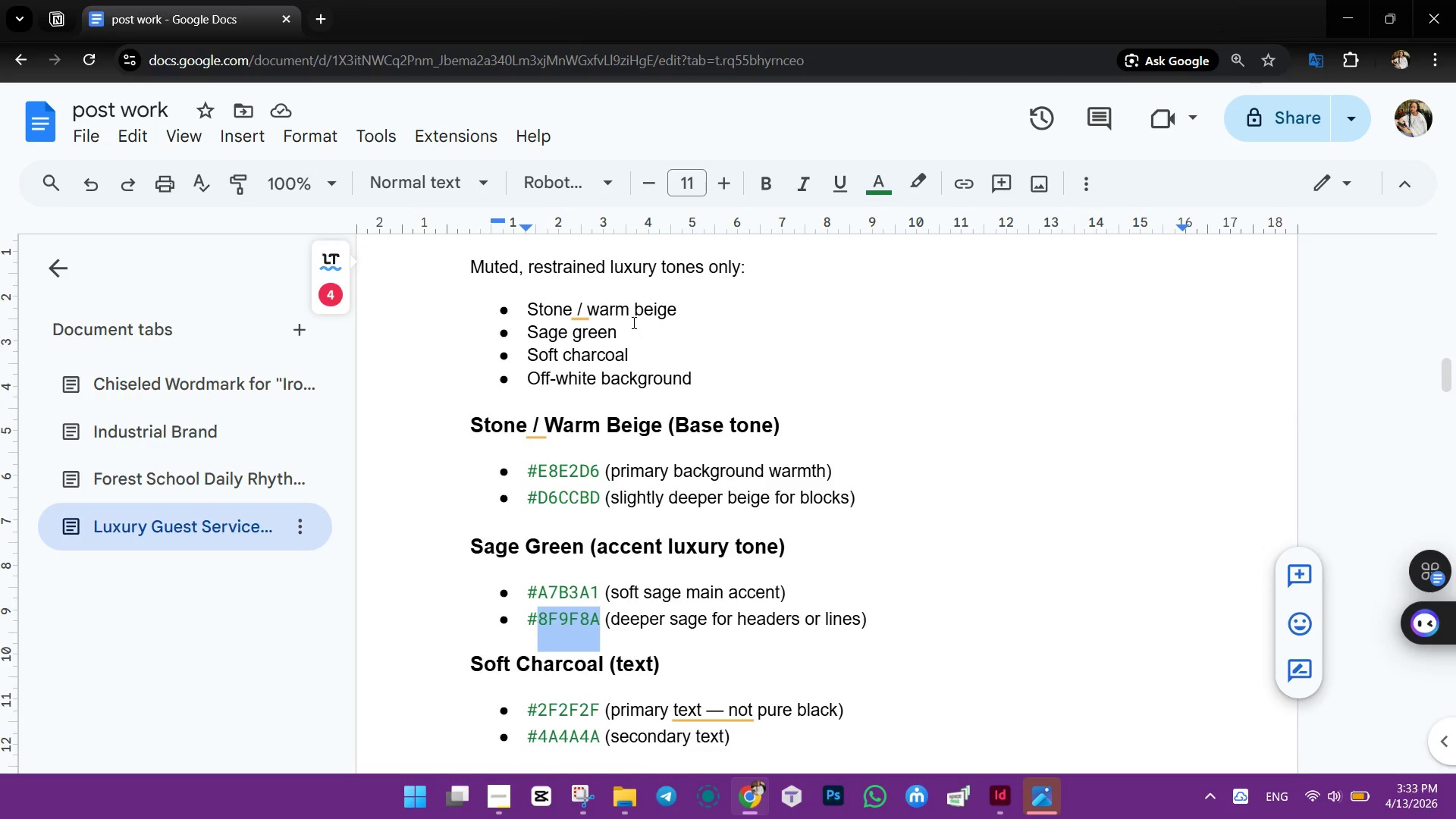 
scroll: coordinate [626, 417], scroll_direction: up, amount: 18.0
 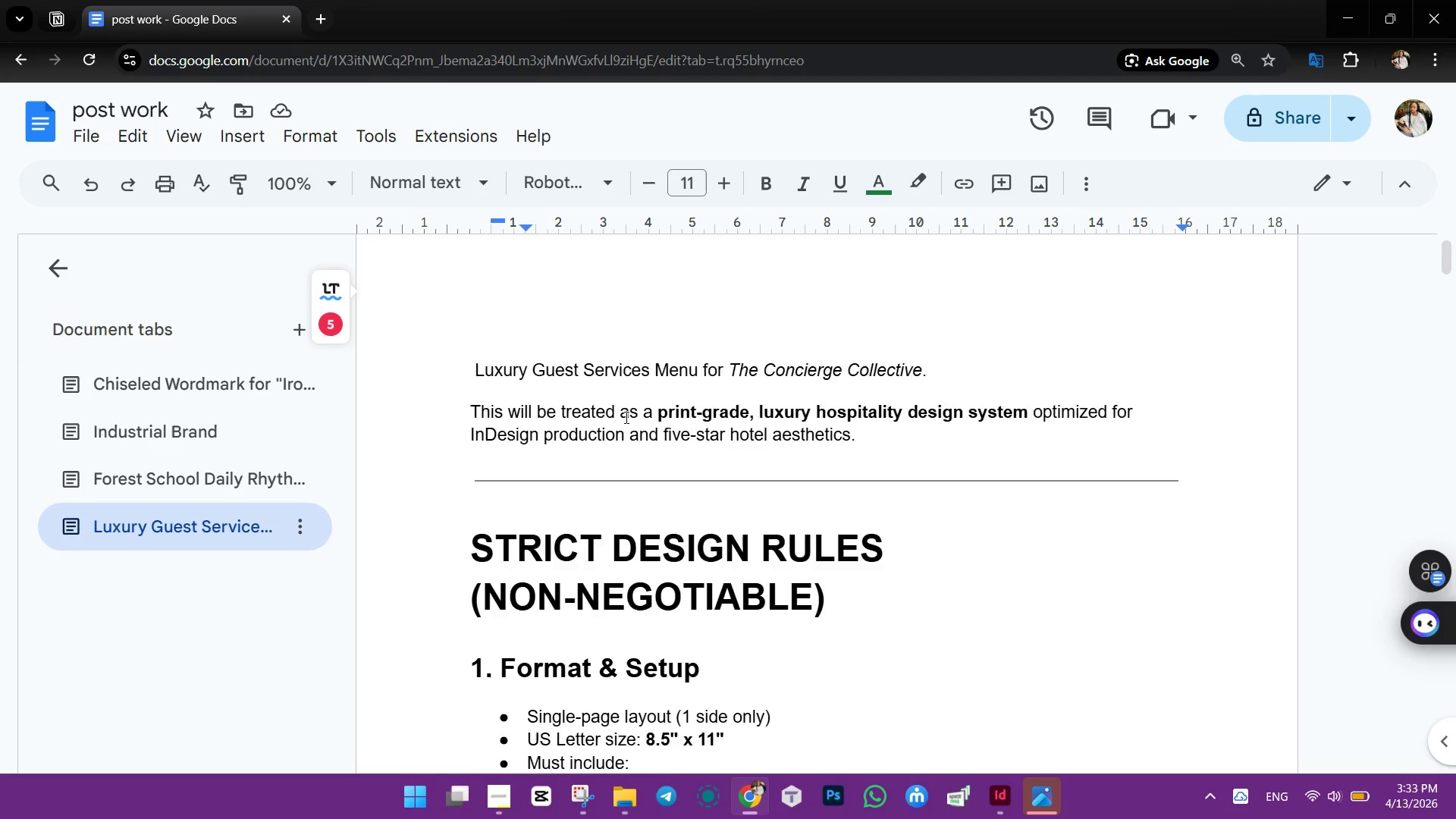 
scroll: coordinate [622, 417], scroll_direction: down, amount: 28.0
 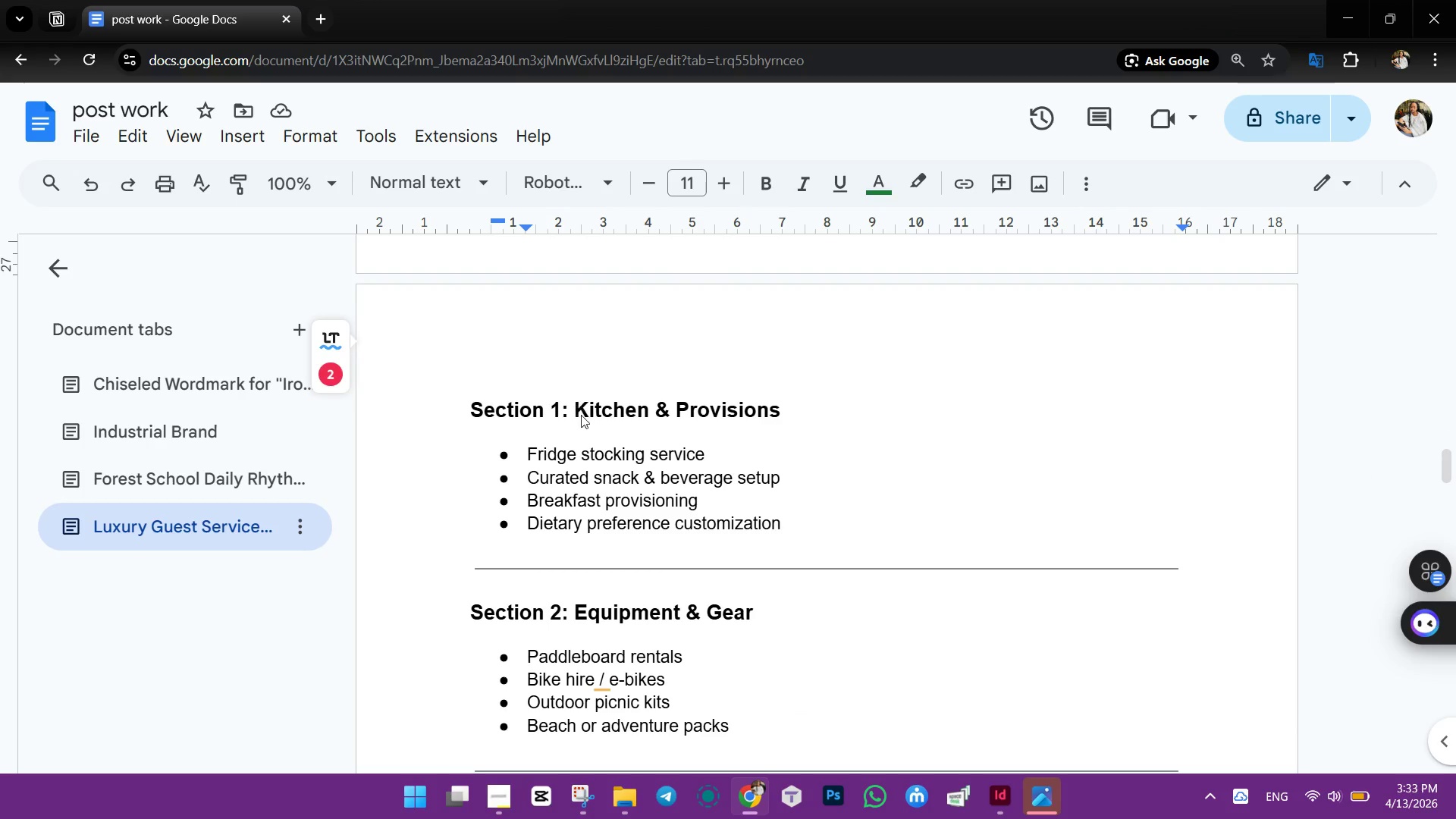 
left_click_drag(start_coordinate=[576, 410], to_coordinate=[784, 524])
 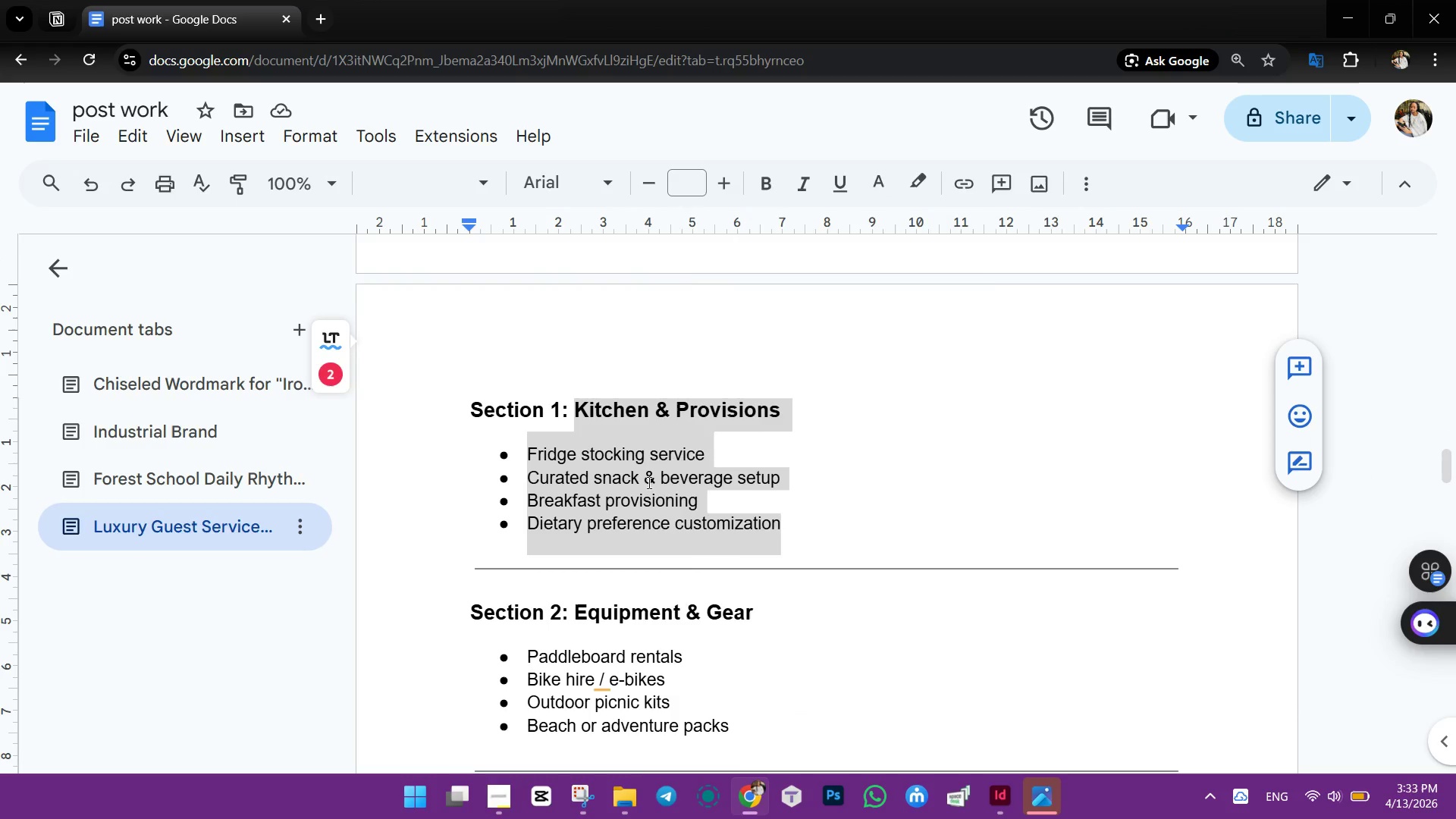 
right_click([648, 482])
 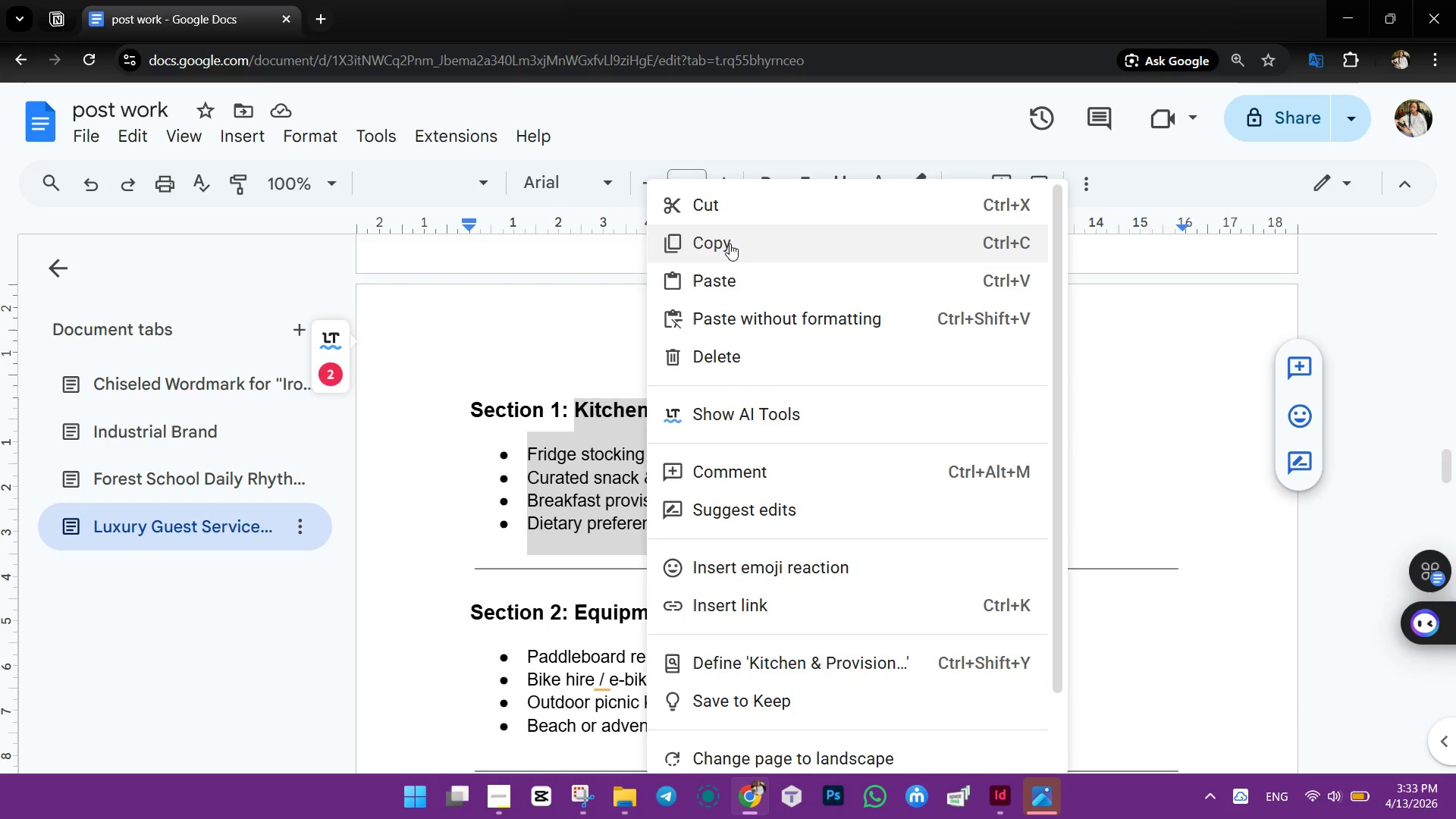 
left_click([730, 243])
 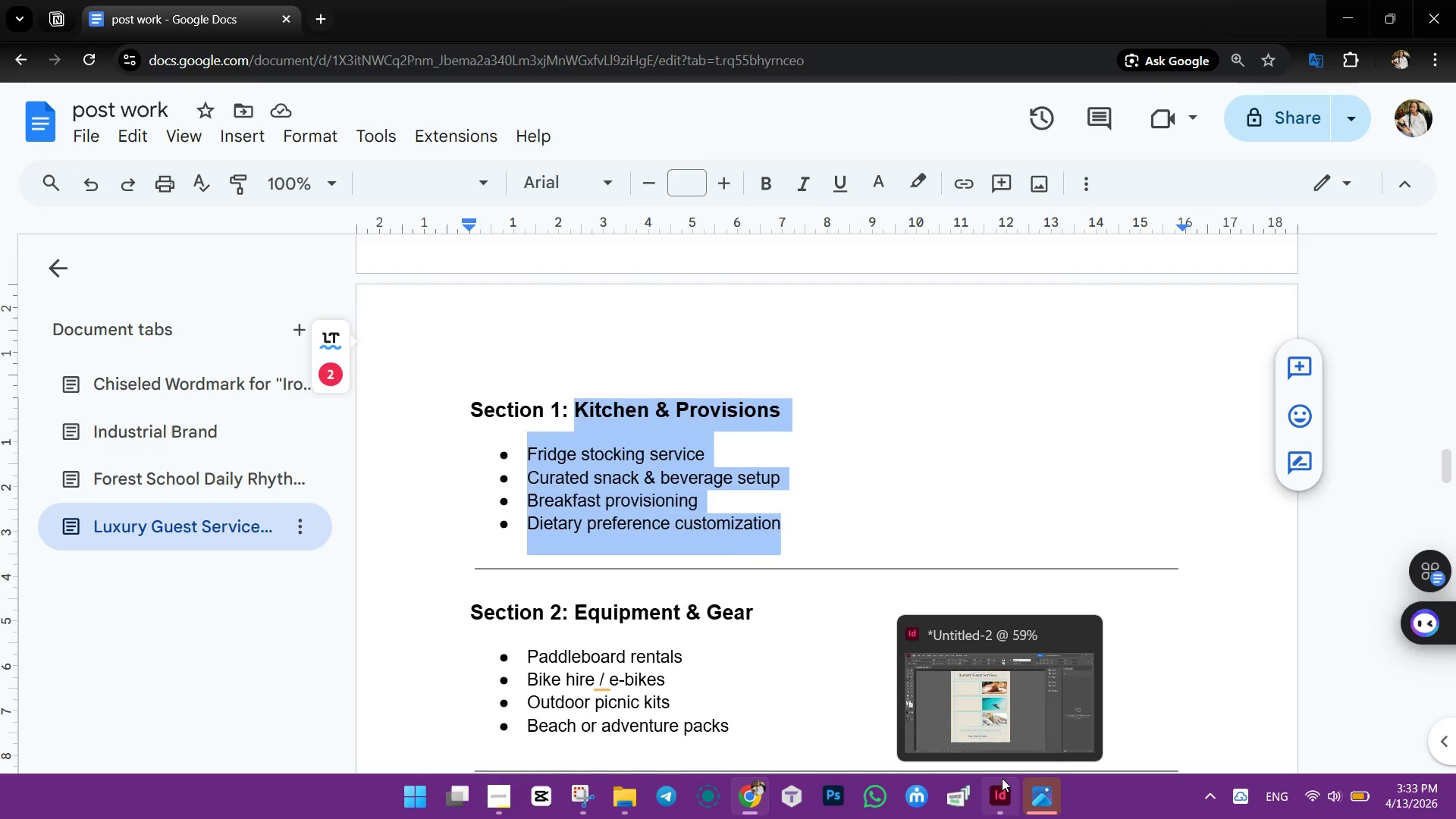 
left_click([997, 676])
 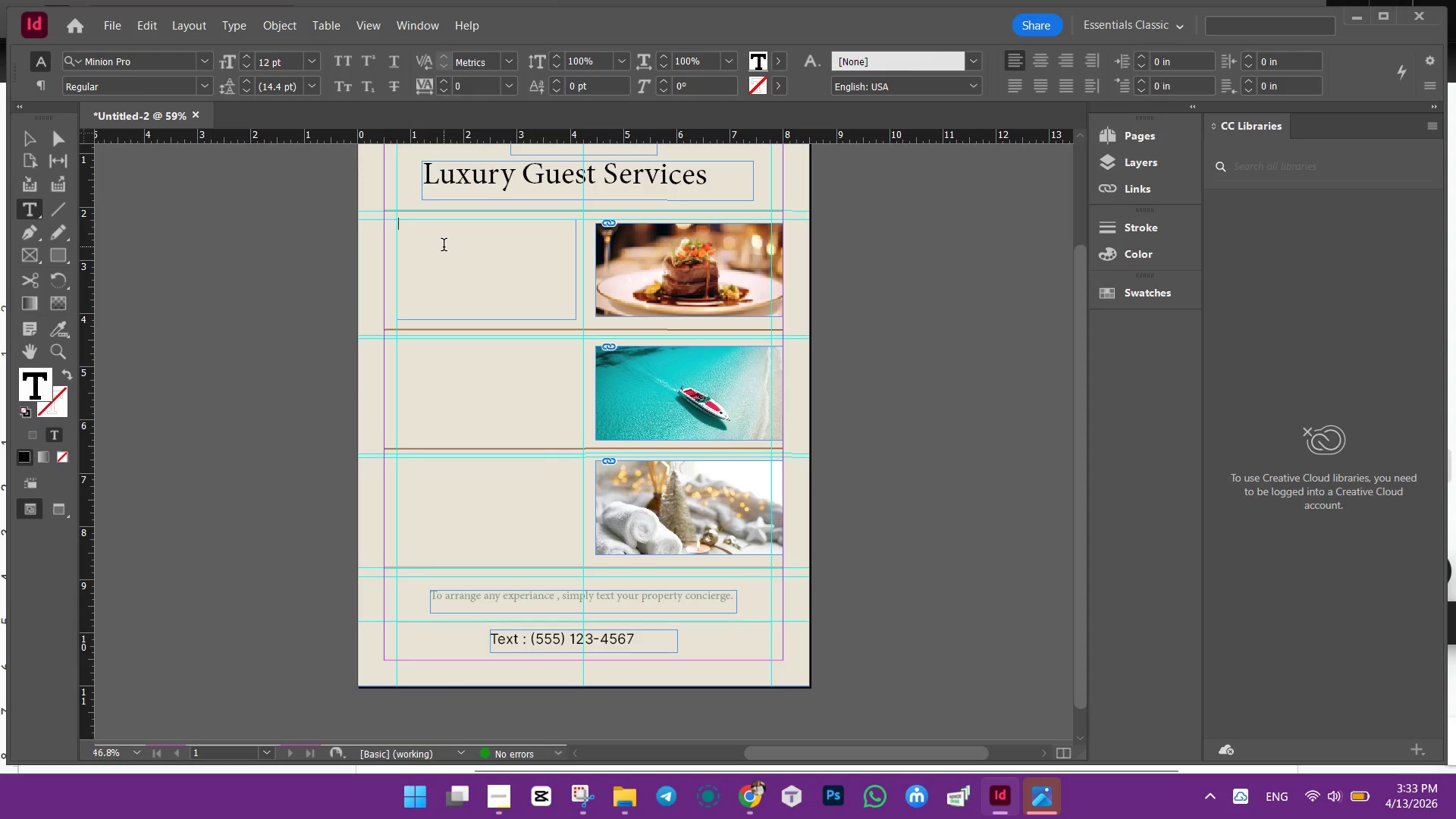 
key(Control+ControlLeft)
 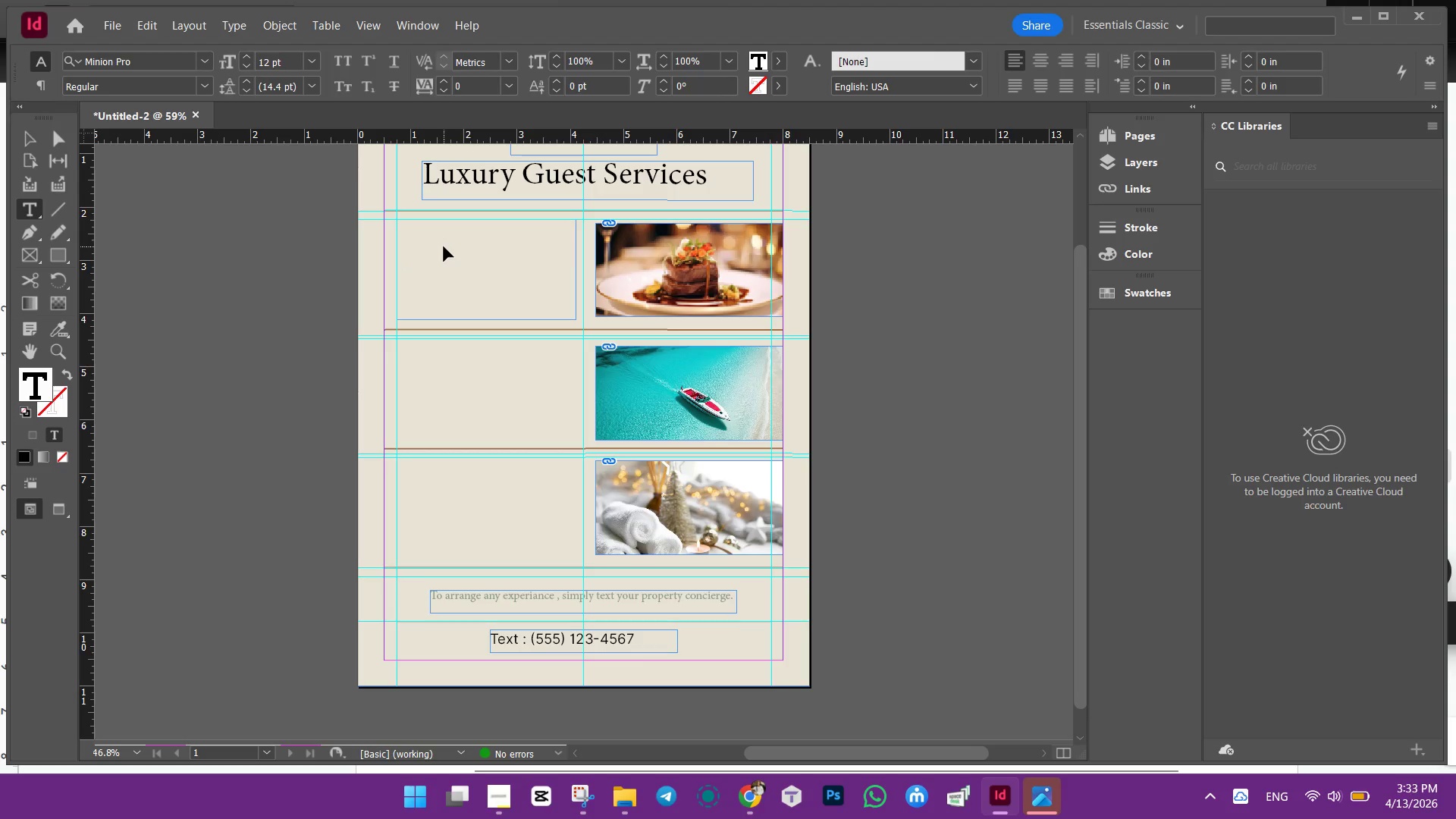 
key(Control+V)
 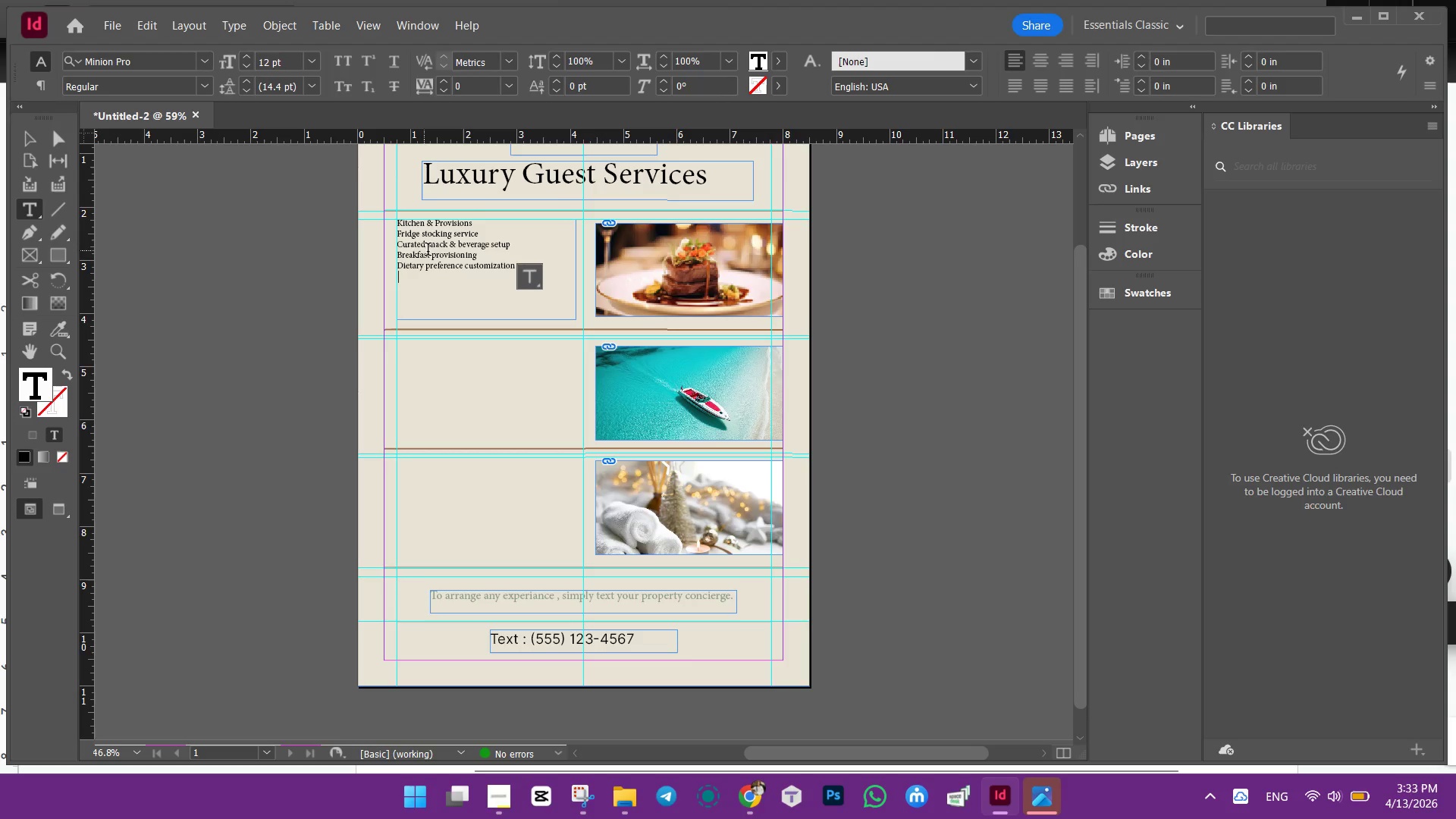 
key(Backspace)
 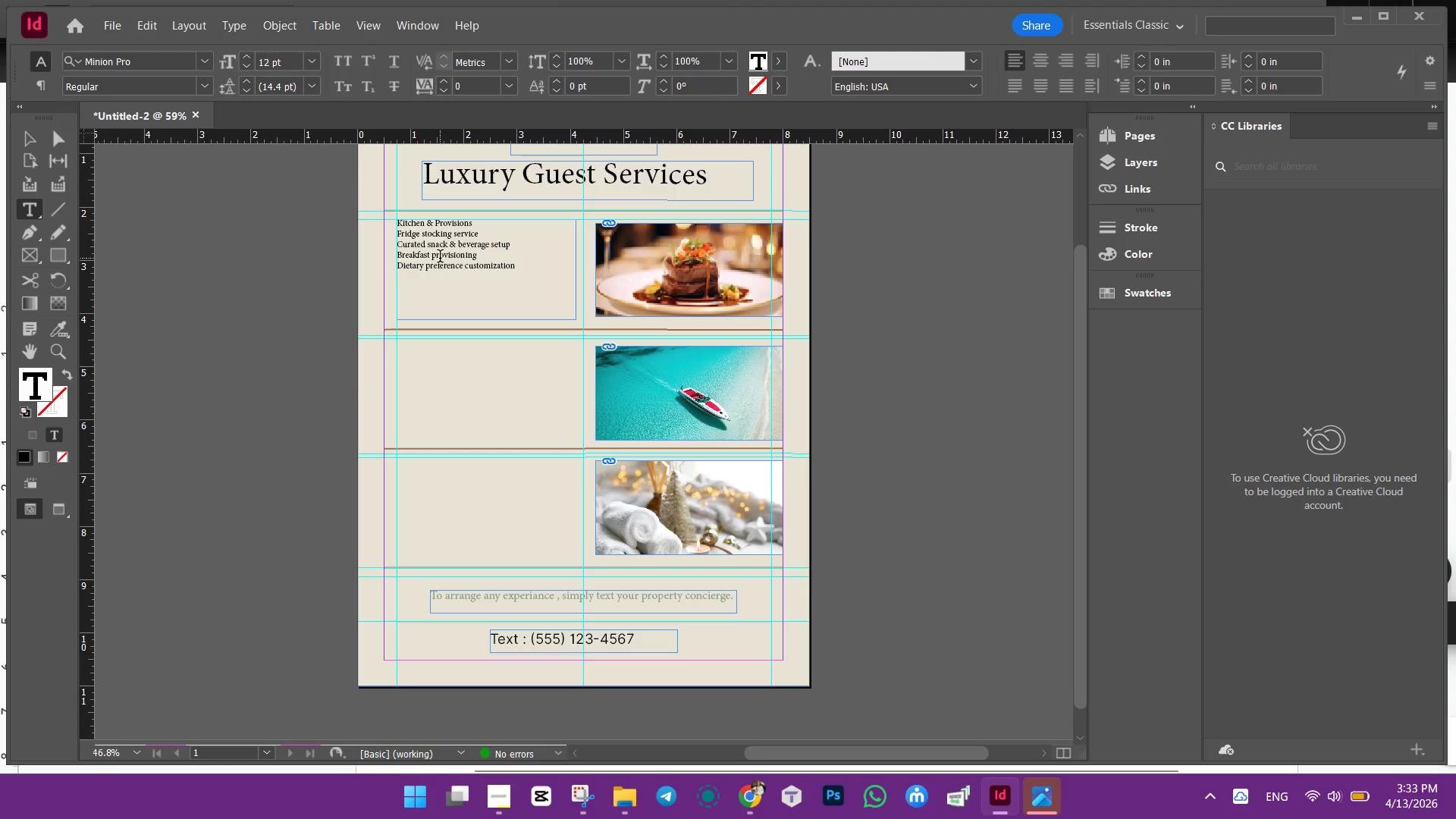 
key(Control+ControlLeft)
 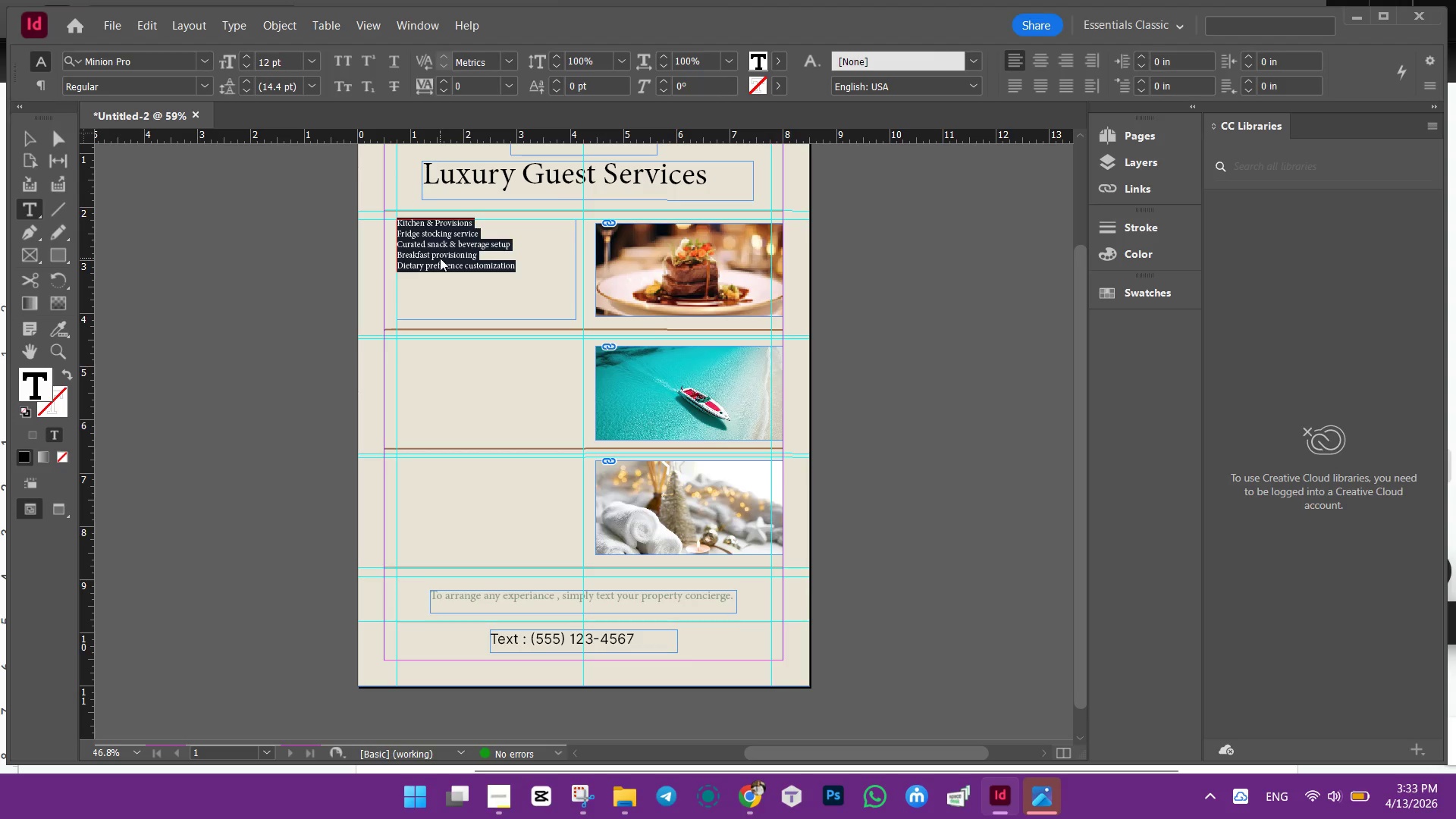 
key(Control+A)
 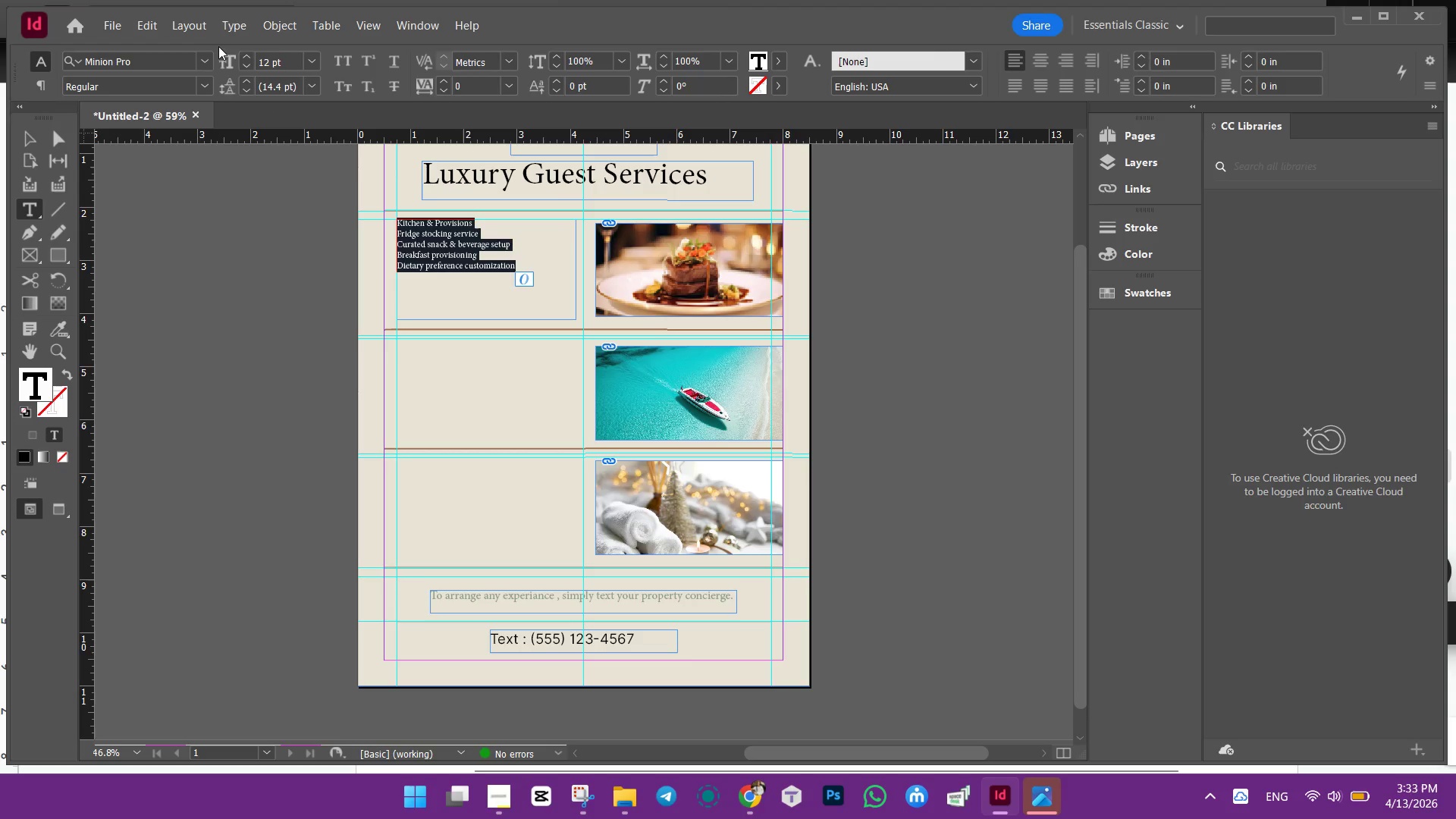 
double_click([206, 61])
 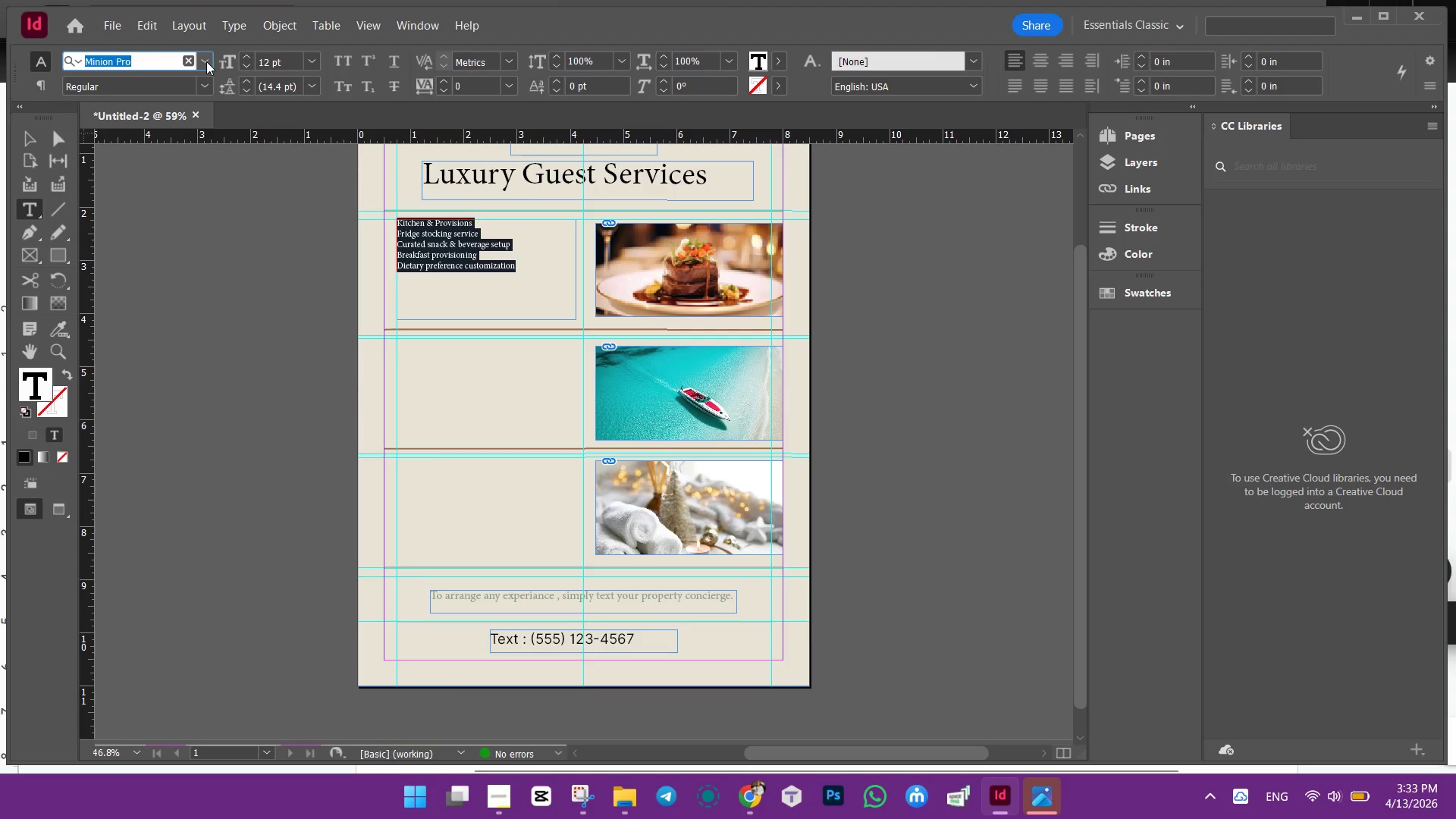 
left_click([206, 62])
 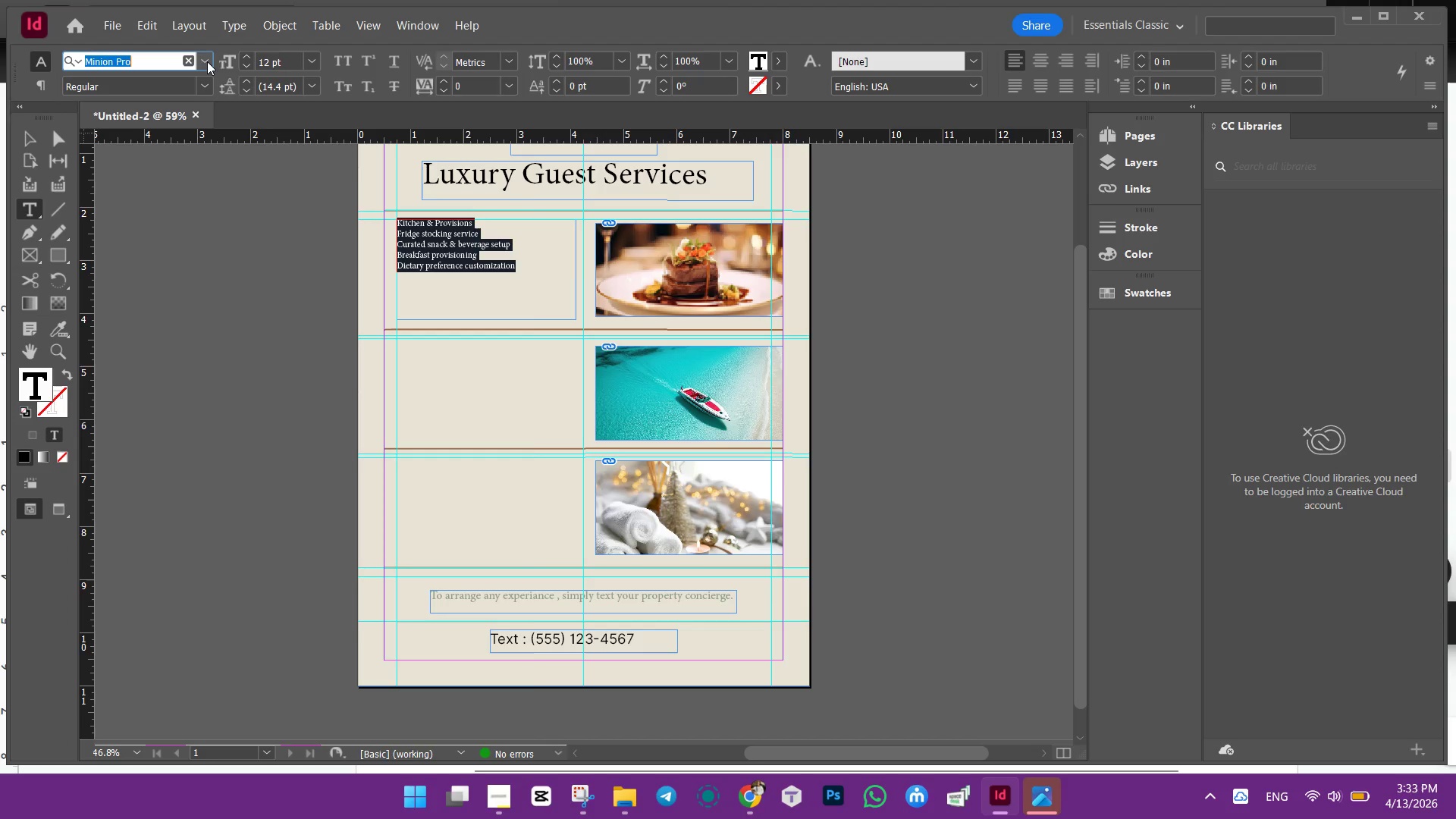 
double_click([207, 61])
 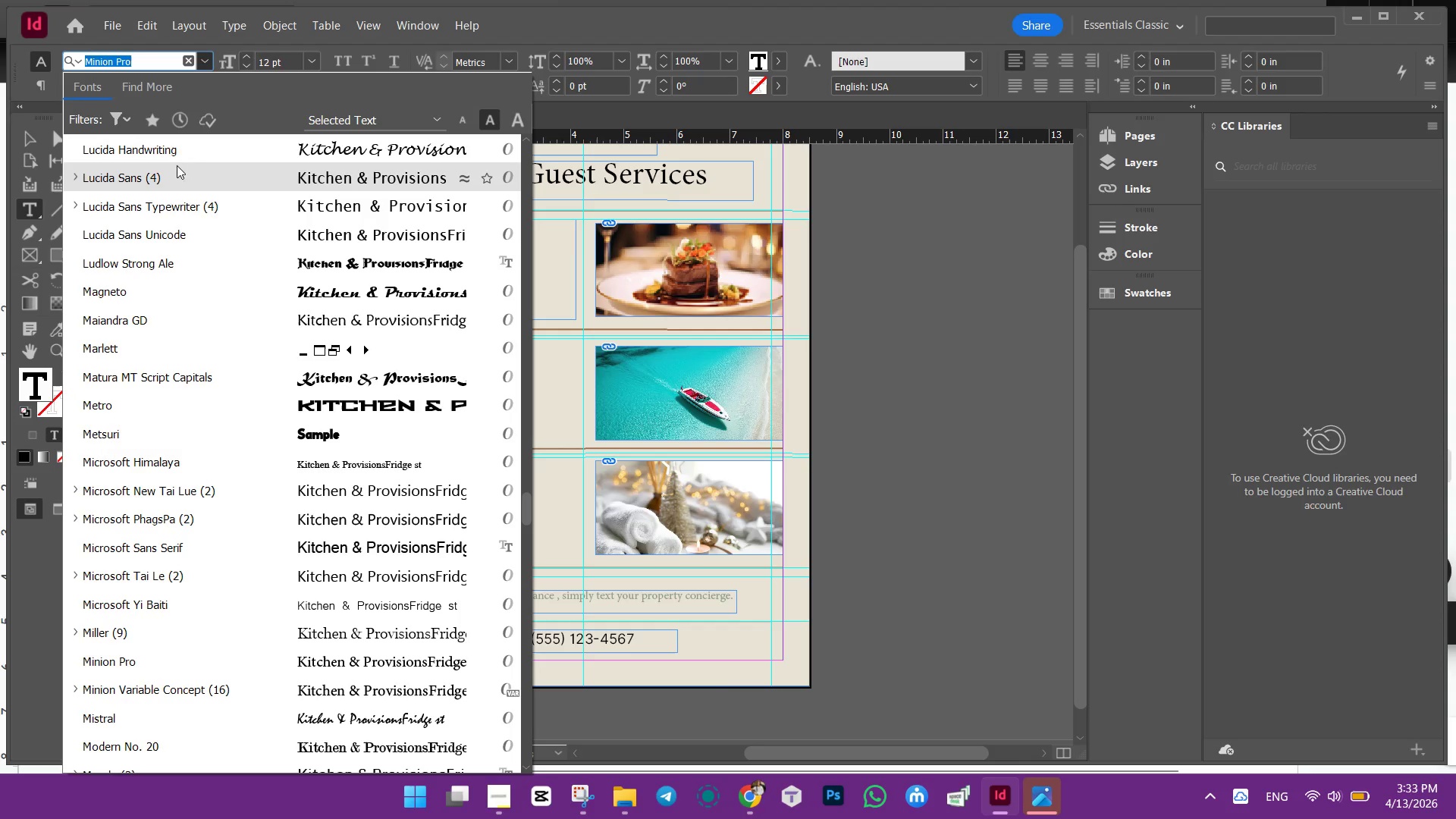 
scroll: coordinate [522, 439], scroll_direction: up, amount: 9.0
 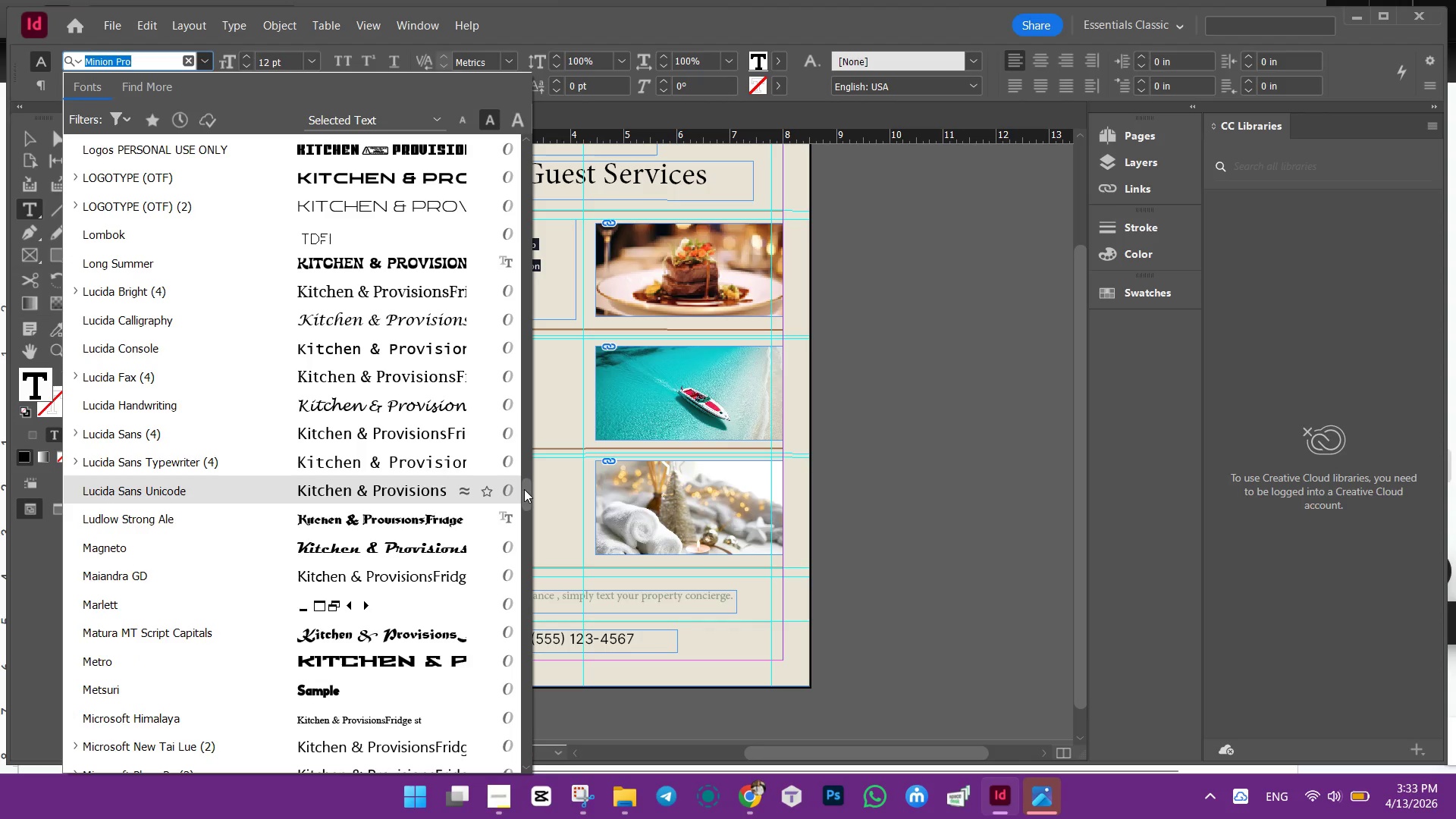 
left_click_drag(start_coordinate=[524, 489], to_coordinate=[527, 146])
 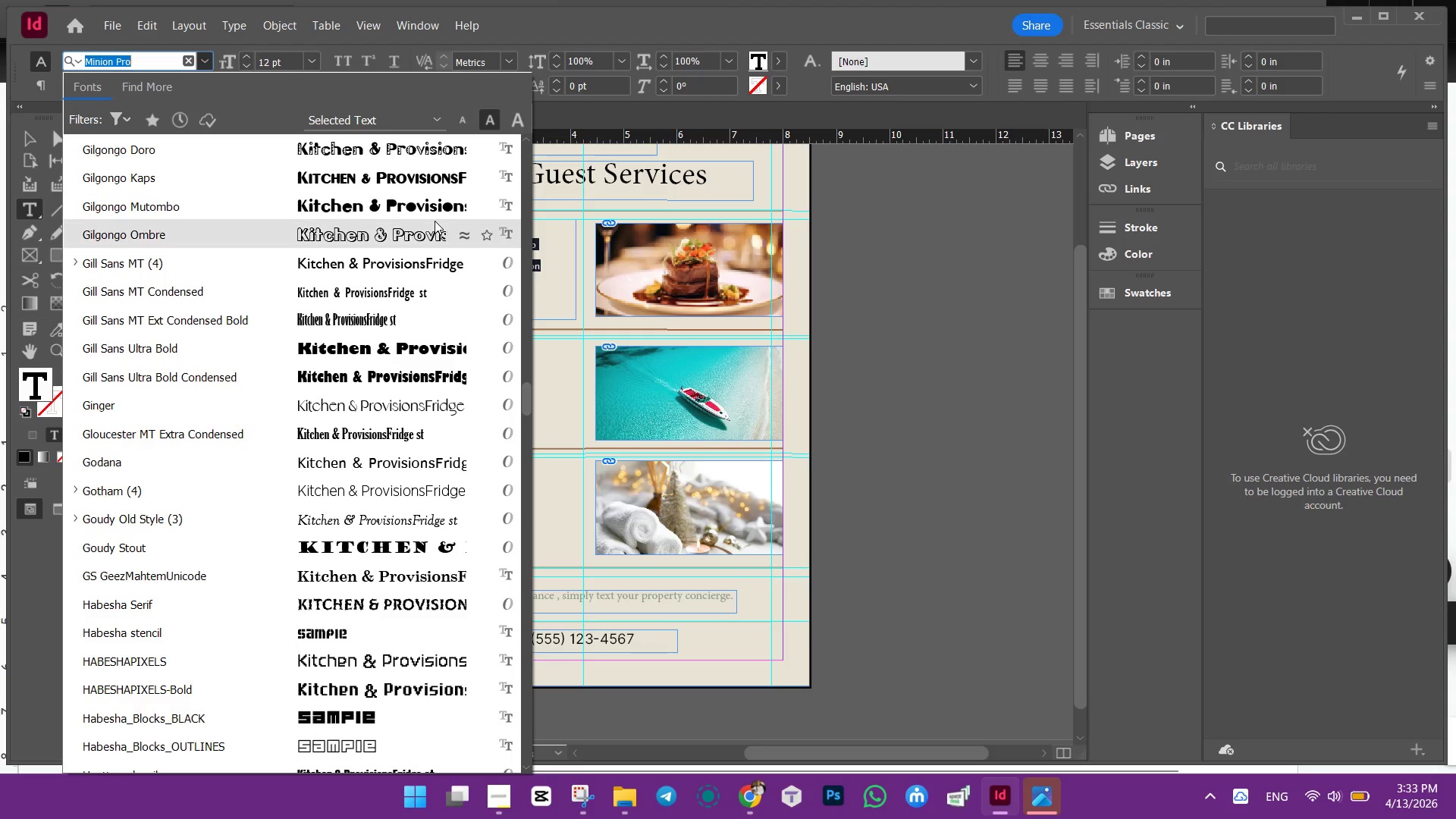 
scroll: coordinate [524, 195], scroll_direction: up, amount: 27.0
 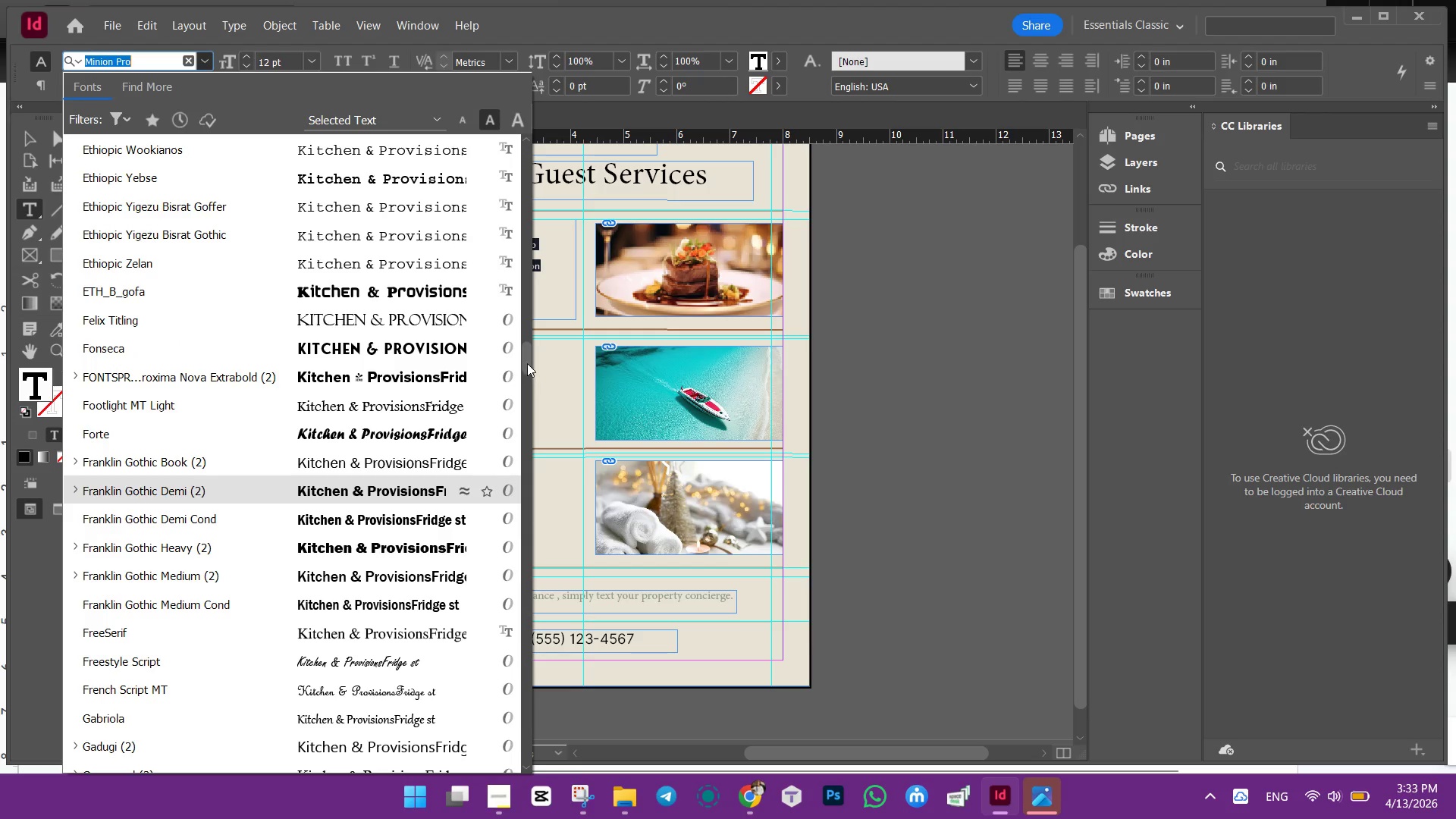 
left_click_drag(start_coordinate=[523, 352], to_coordinate=[525, 146])
 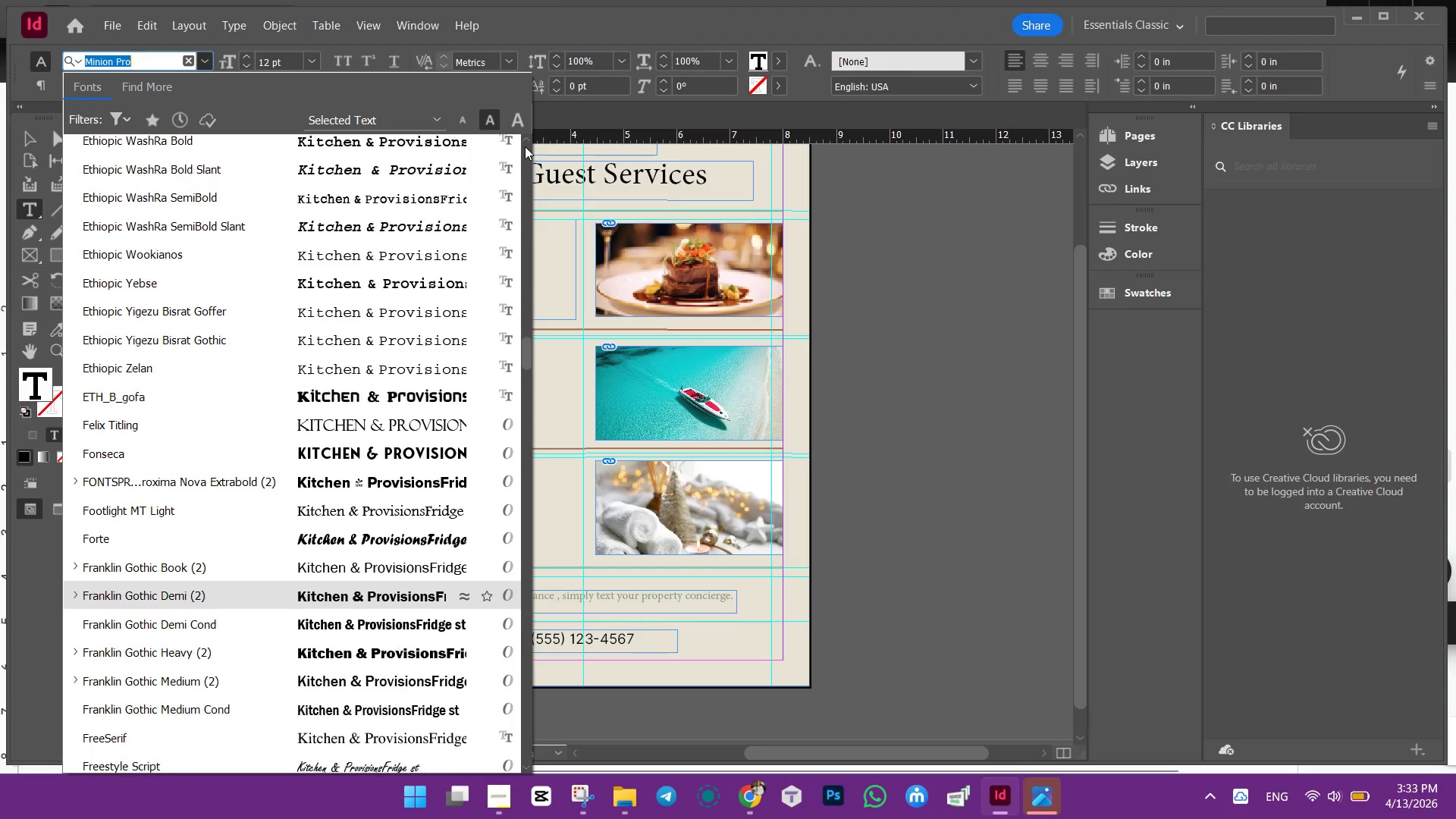 
scroll: coordinate [487, 169], scroll_direction: up, amount: 42.0
 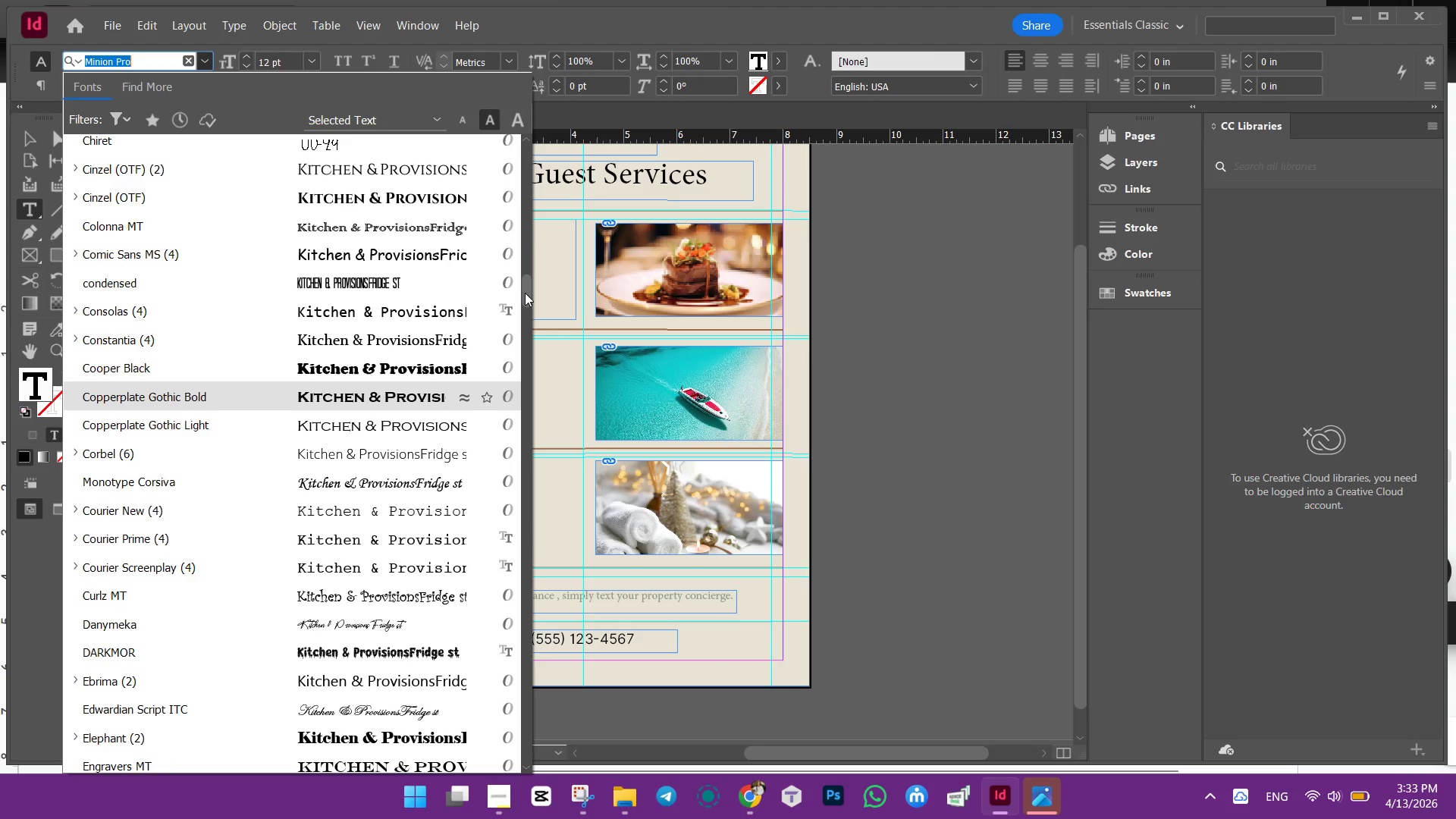 
left_click_drag(start_coordinate=[525, 293], to_coordinate=[525, 141])
 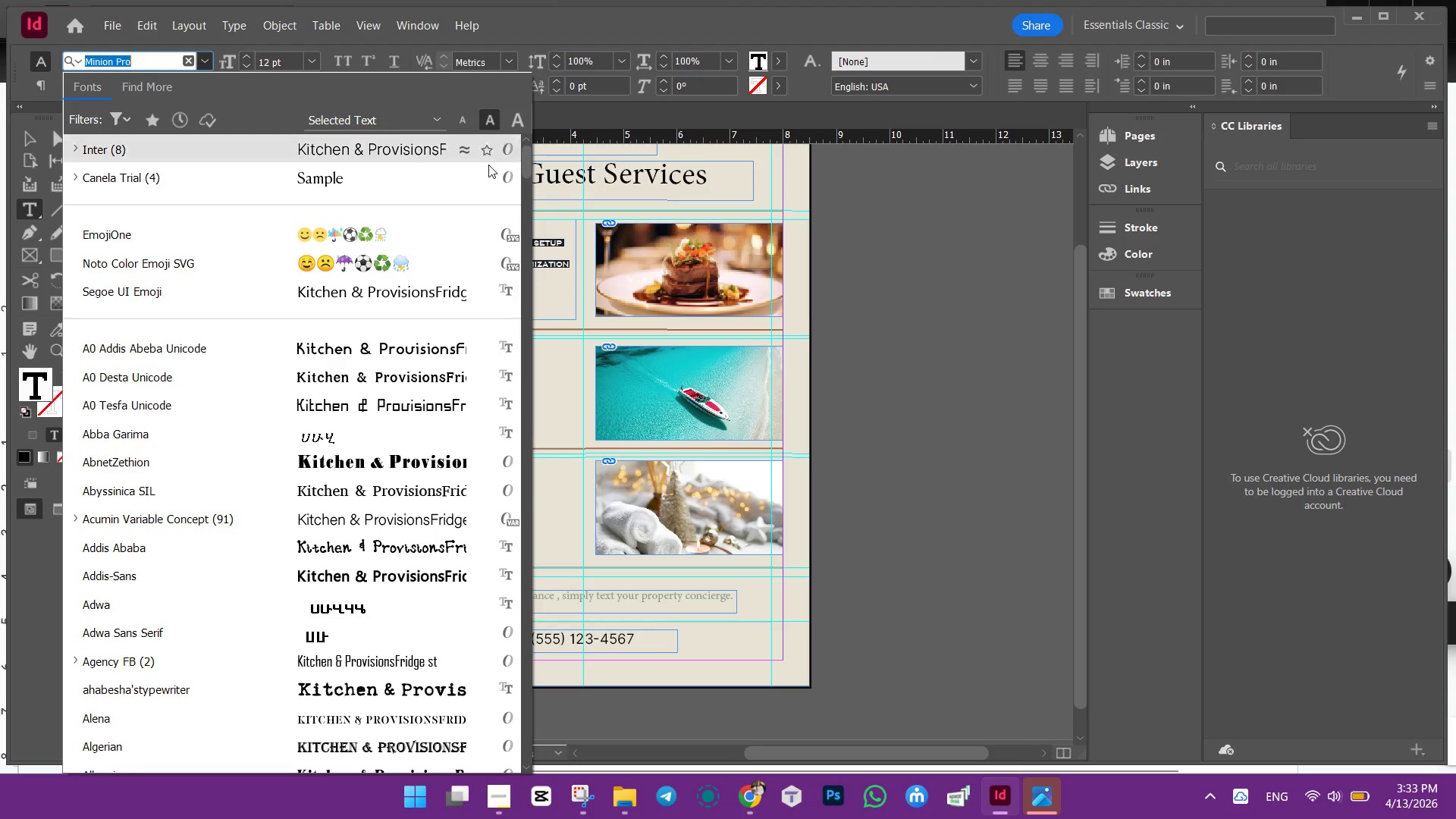 
scroll: coordinate [378, 207], scroll_direction: up, amount: 4.0
 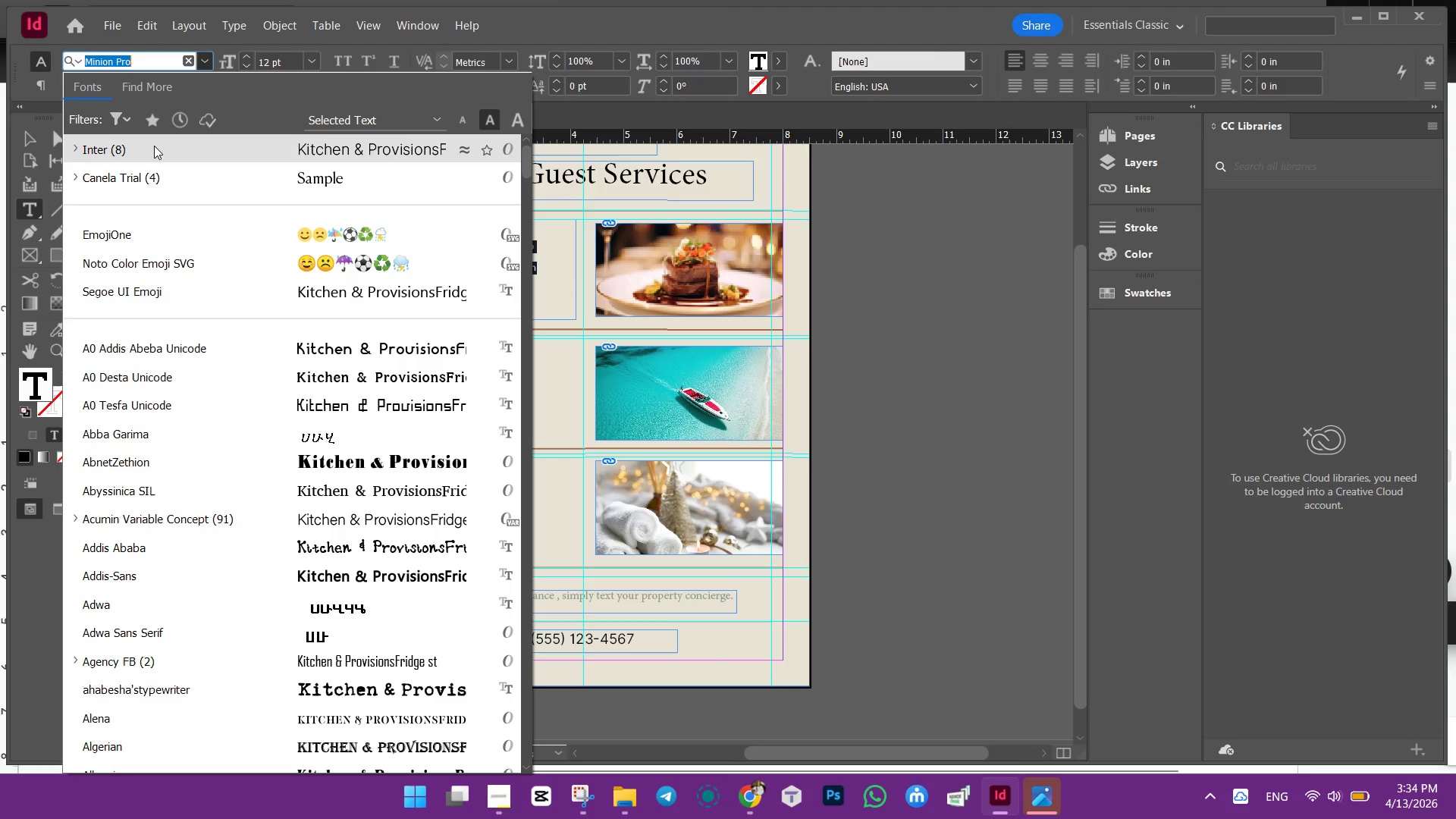 
left_click([154, 146])
 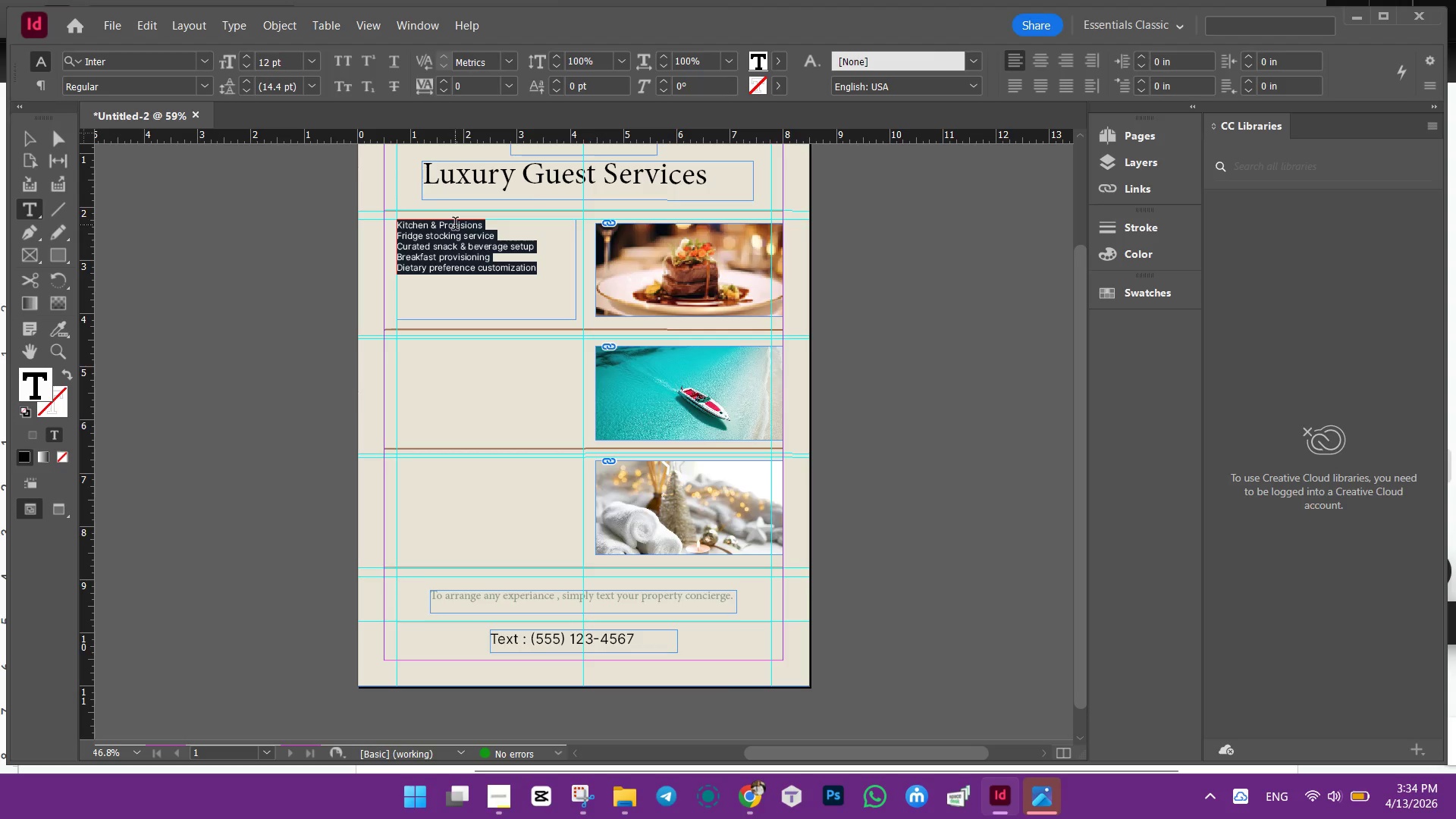 
double_click([455, 225])
 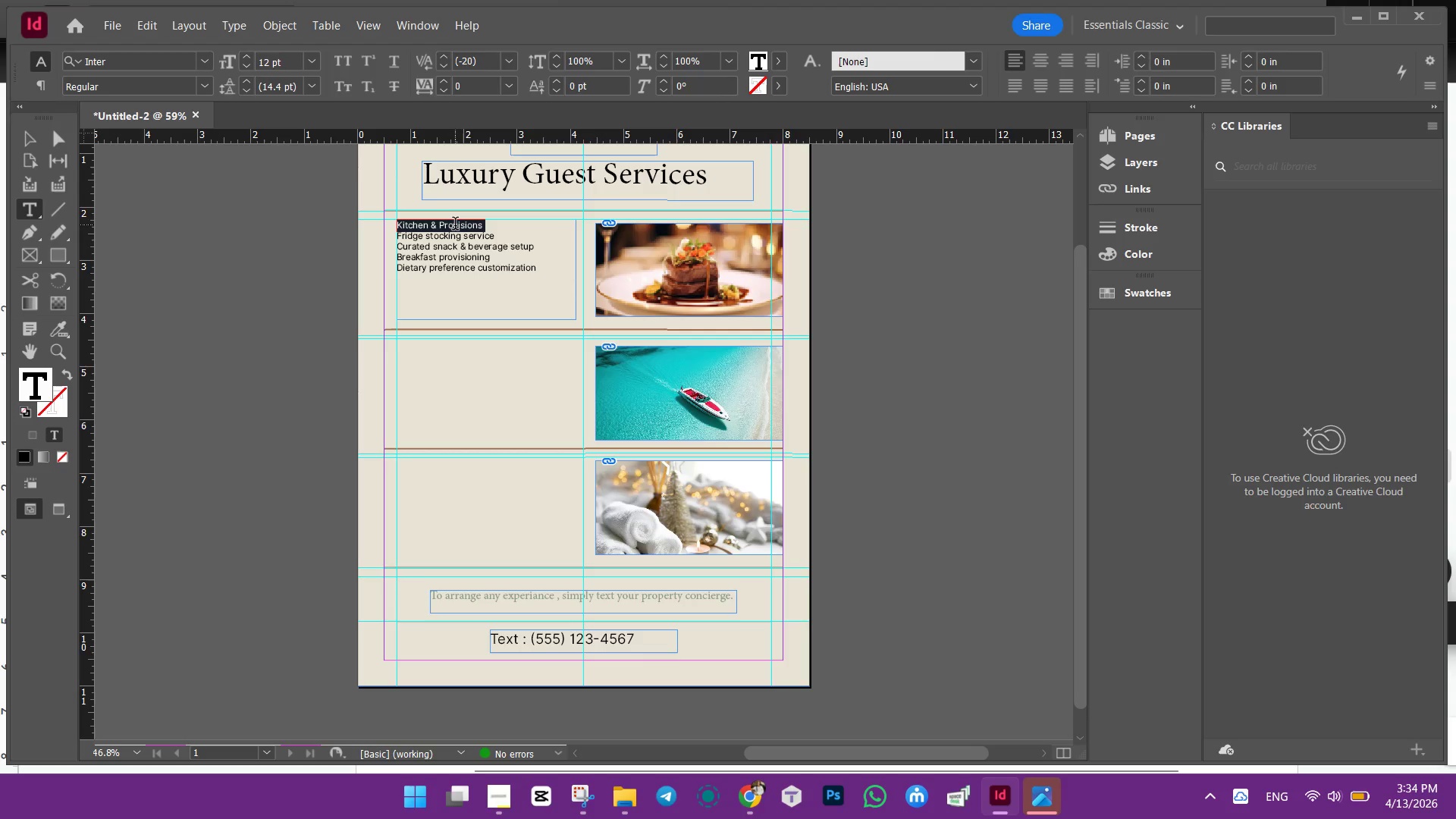 
triple_click([455, 225])
 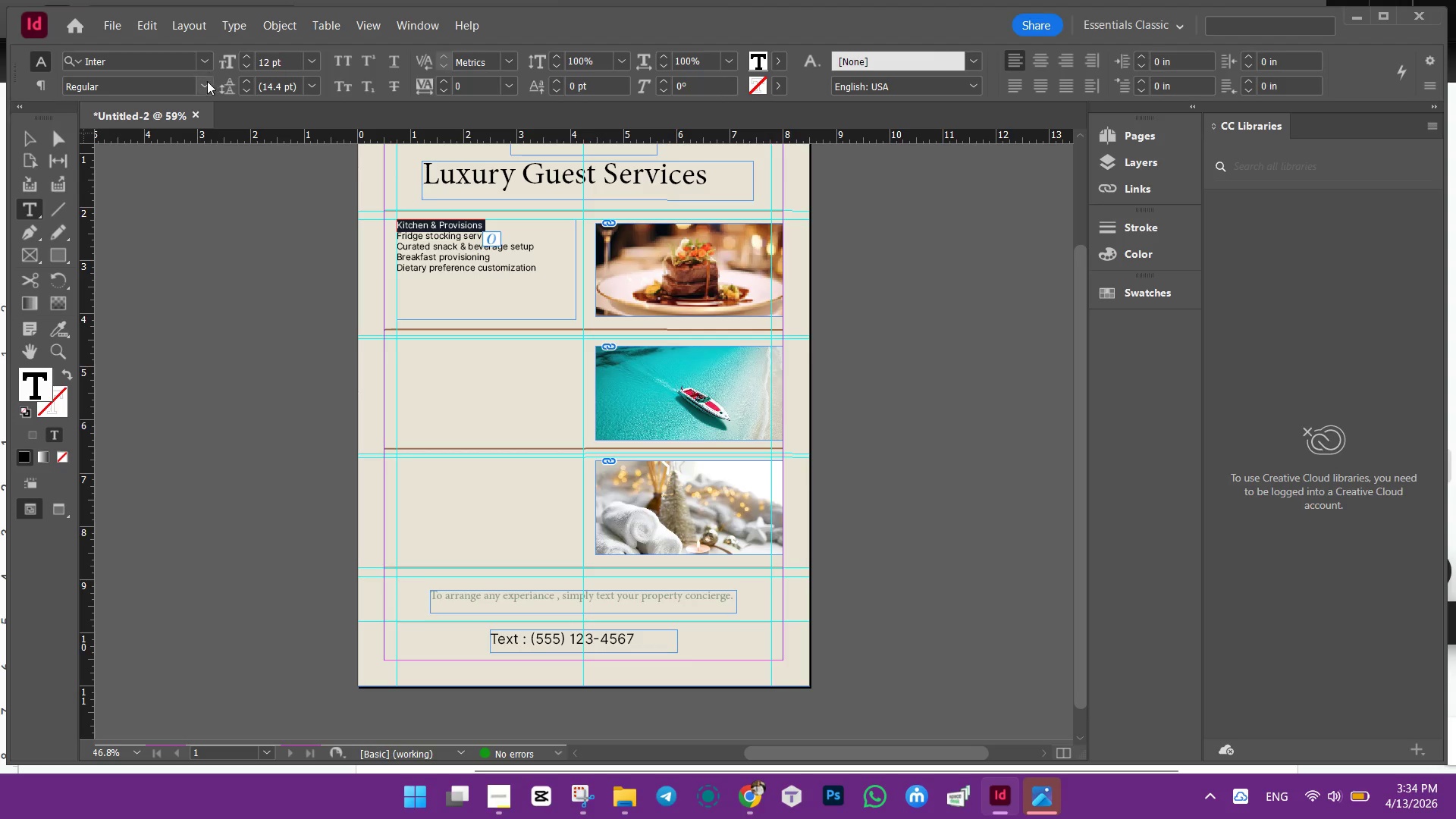 
left_click([205, 82])
 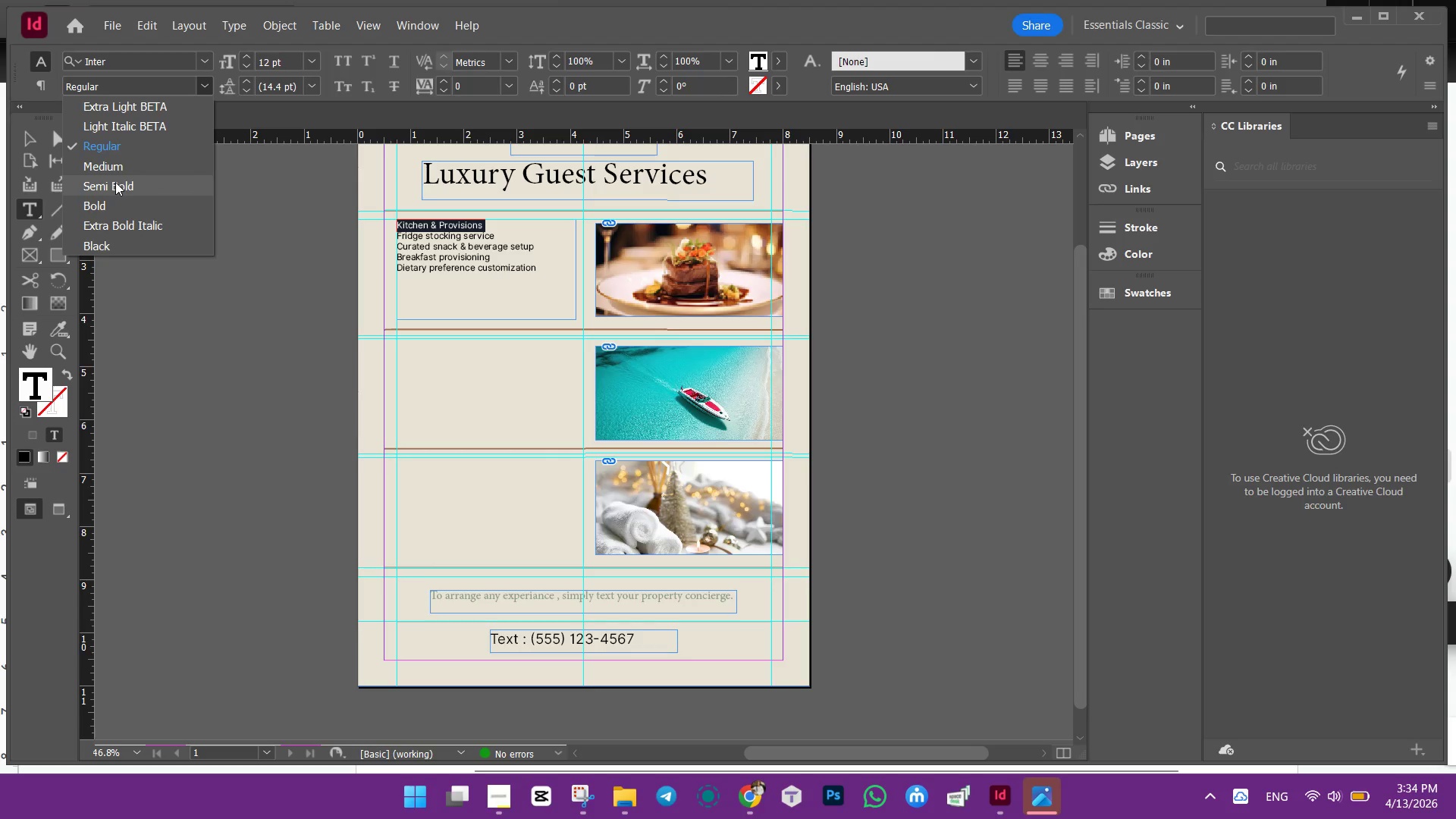 
left_click([115, 182])
 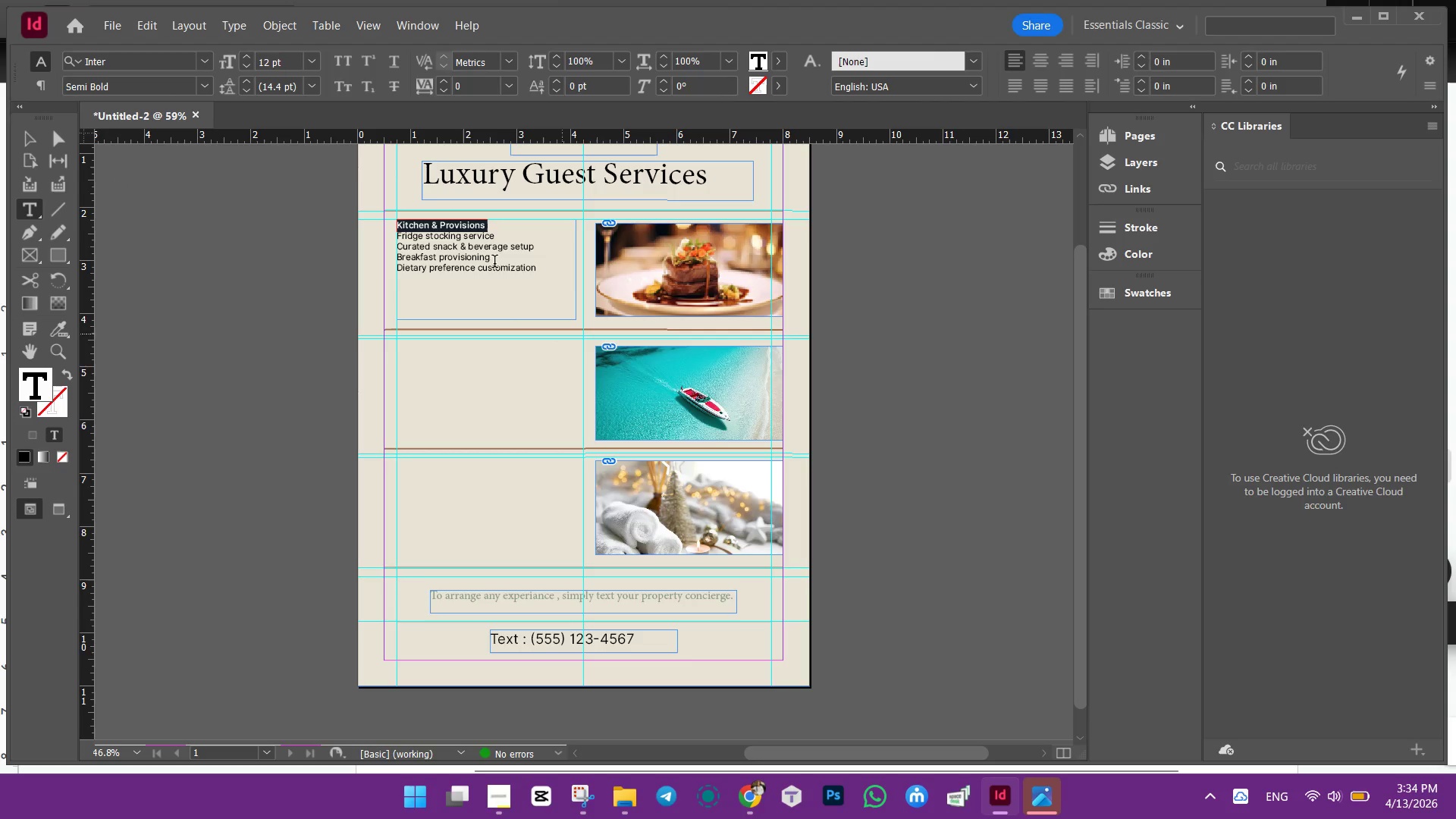 
left_click([493, 262])
 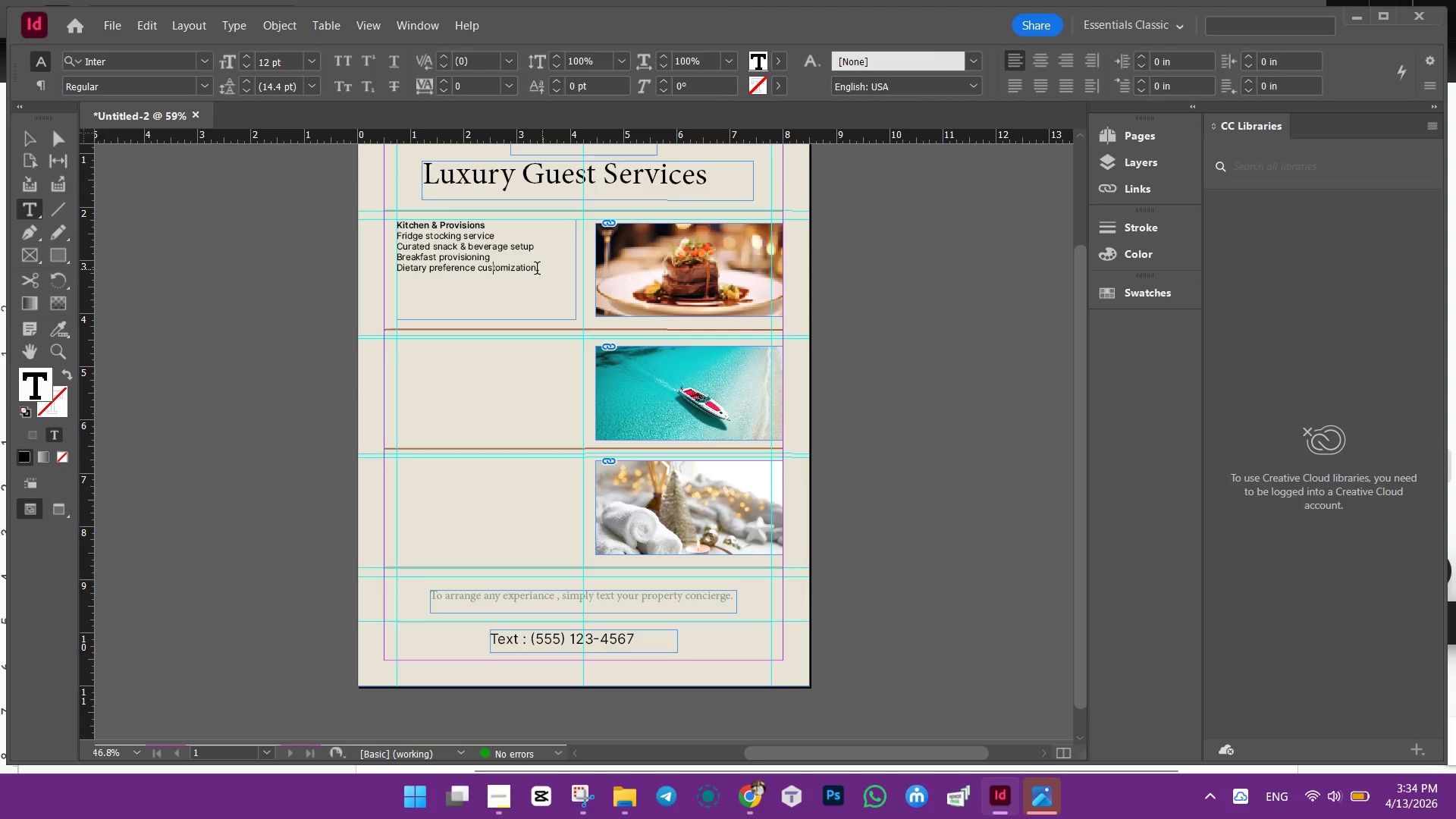 
left_click_drag(start_coordinate=[540, 270], to_coordinate=[398, 238])
 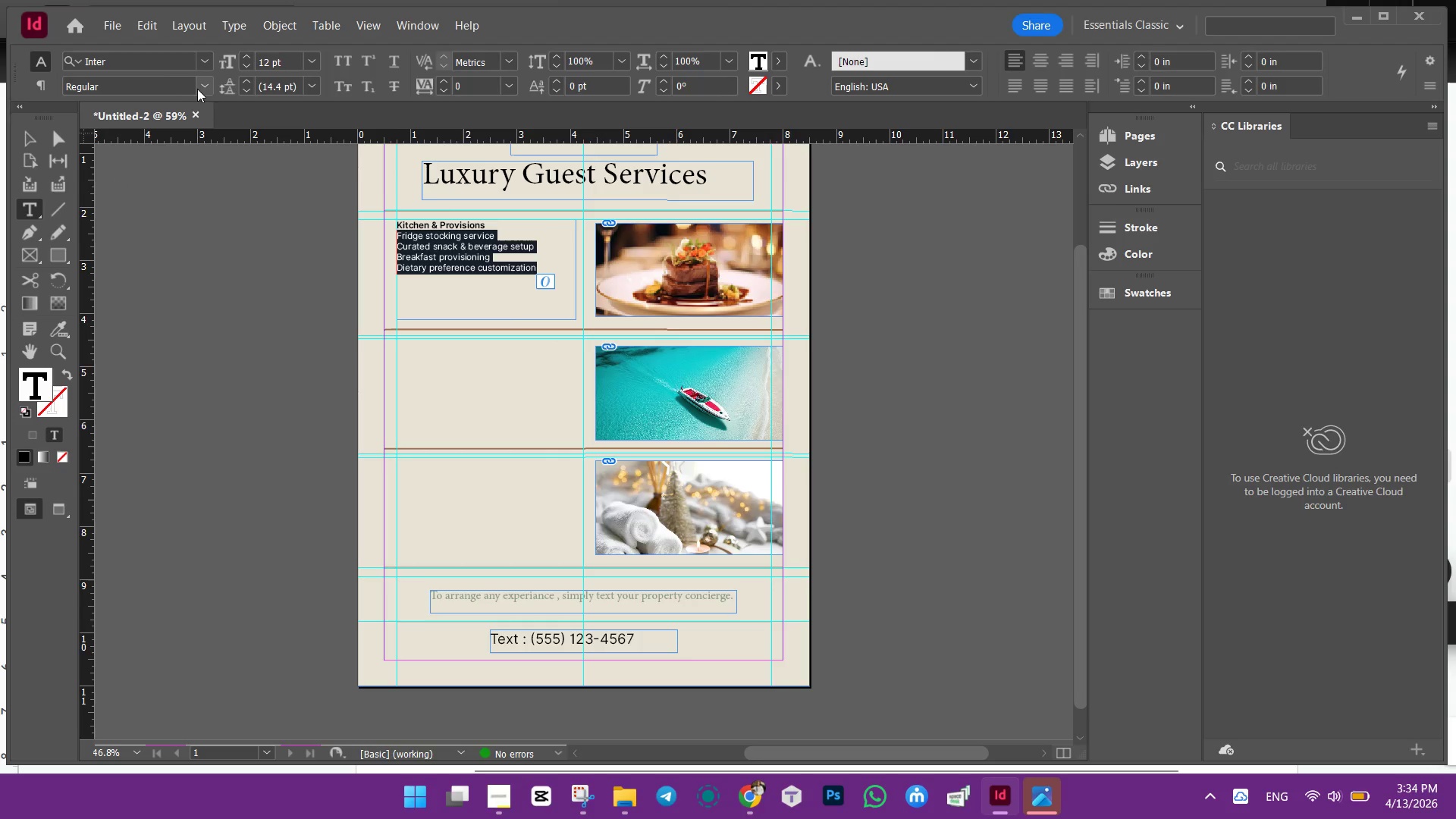 
mouse_move([202, 87])
 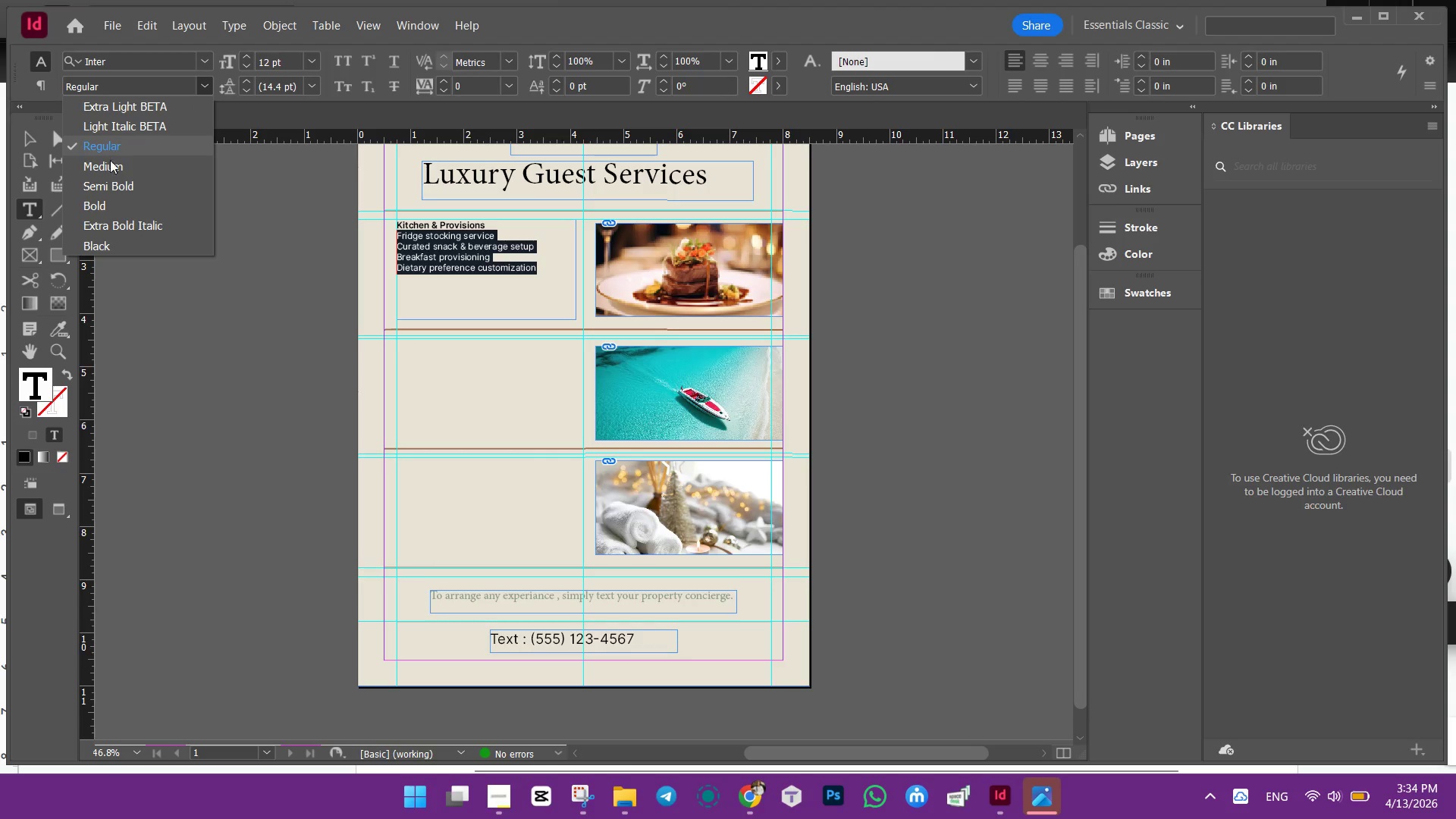 
left_click([108, 165])
 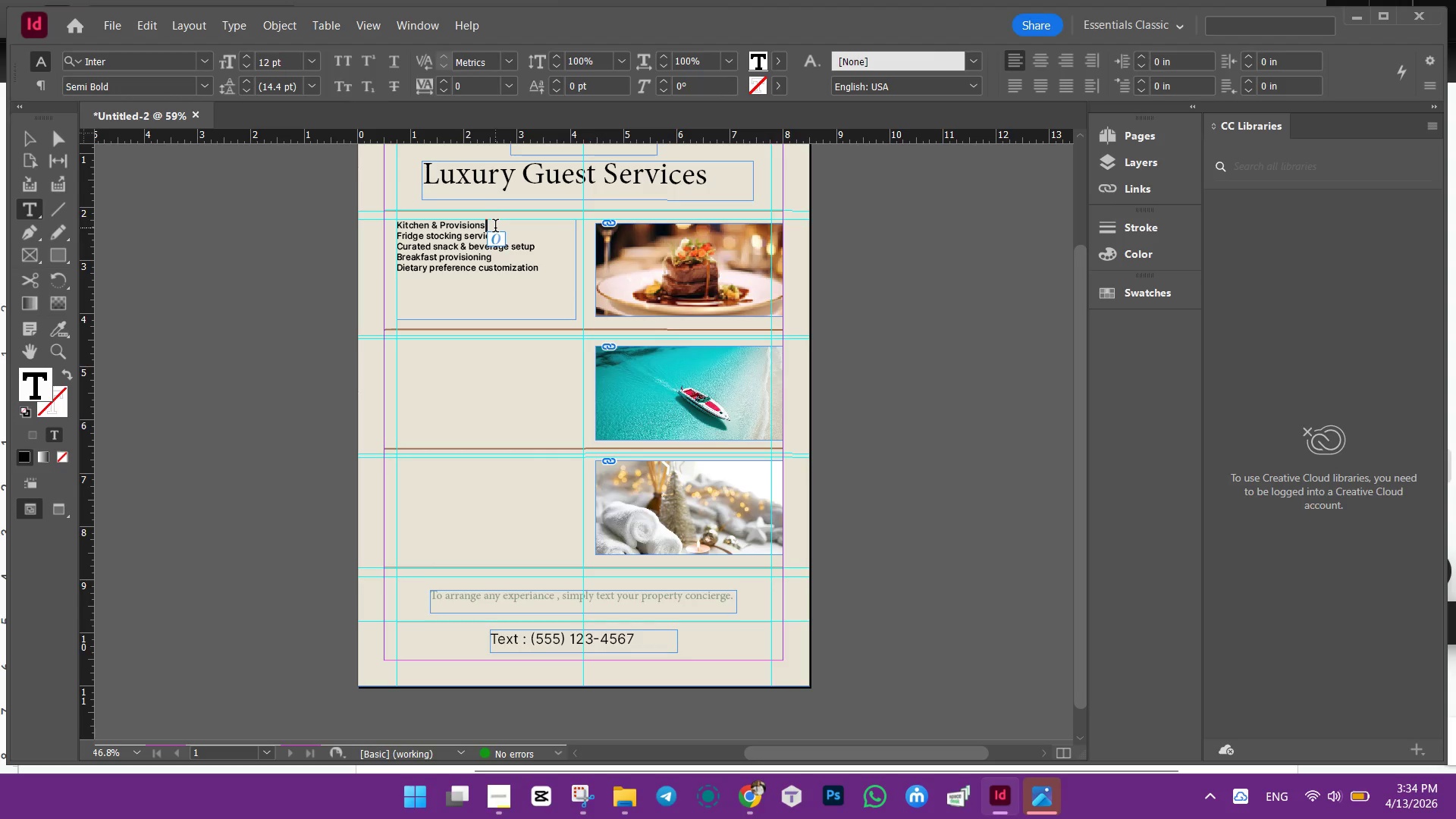 
key(Enter)
 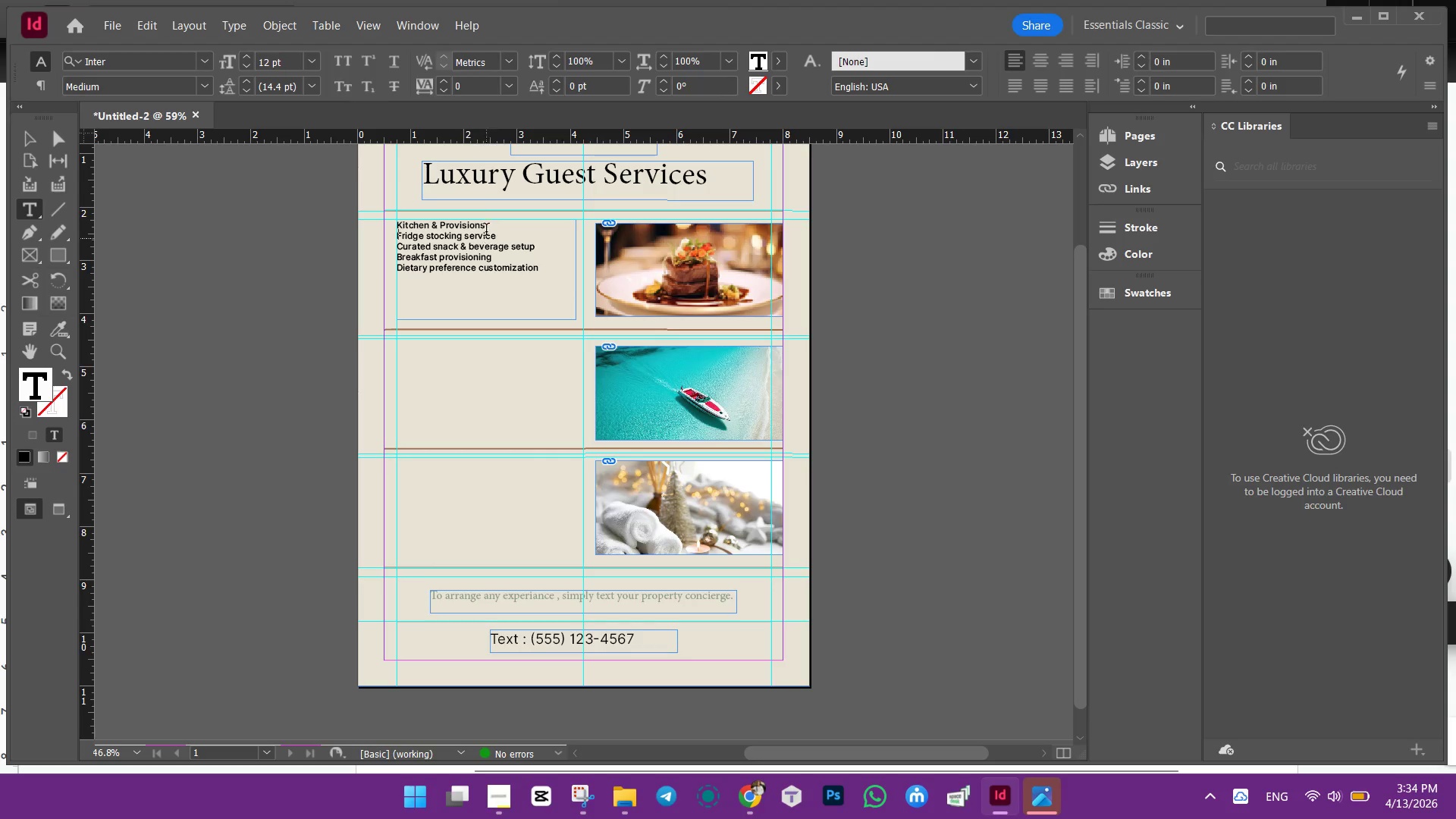 
left_click([486, 231])
 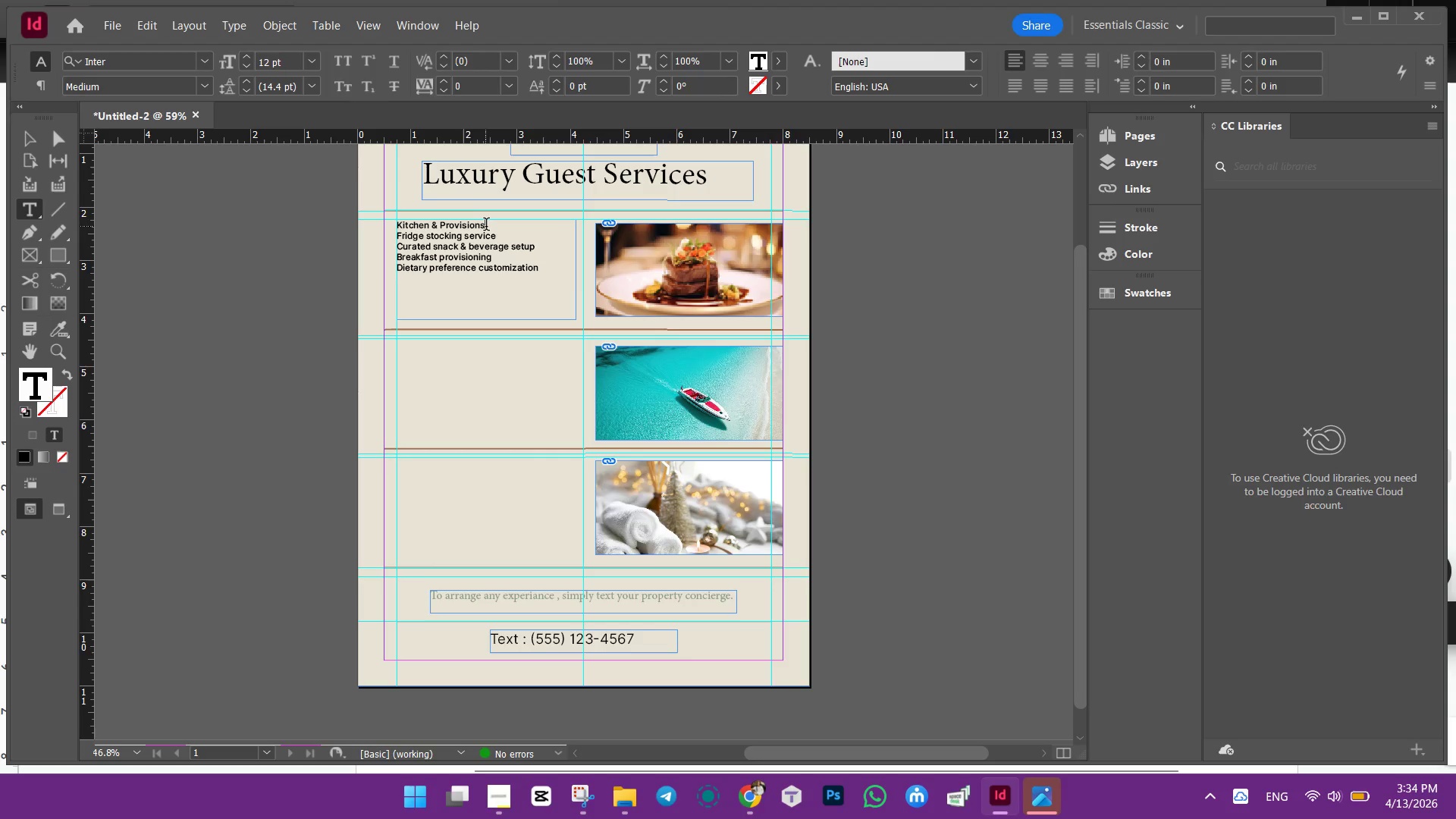 
left_click([486, 226])
 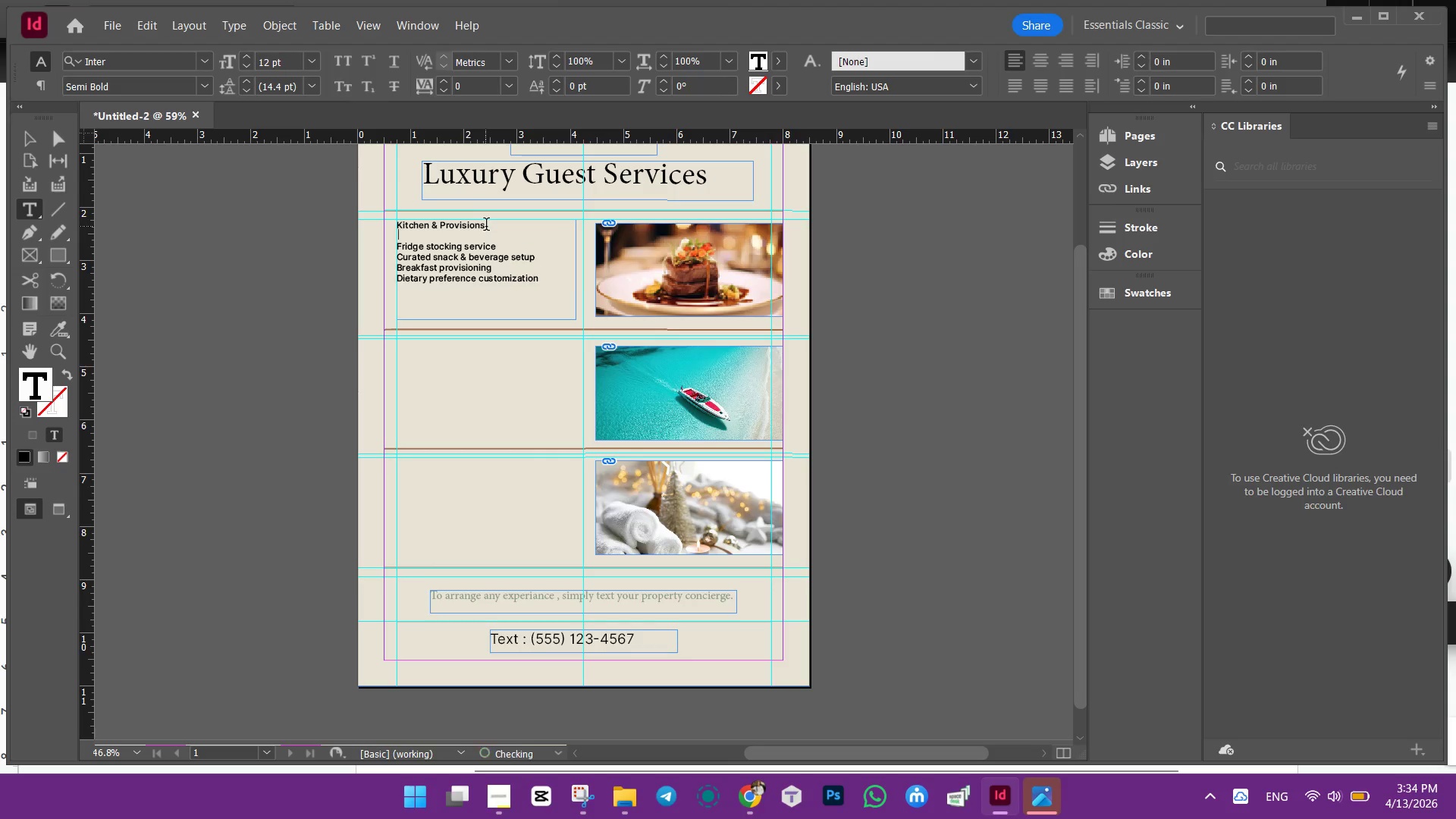 
key(Enter)
 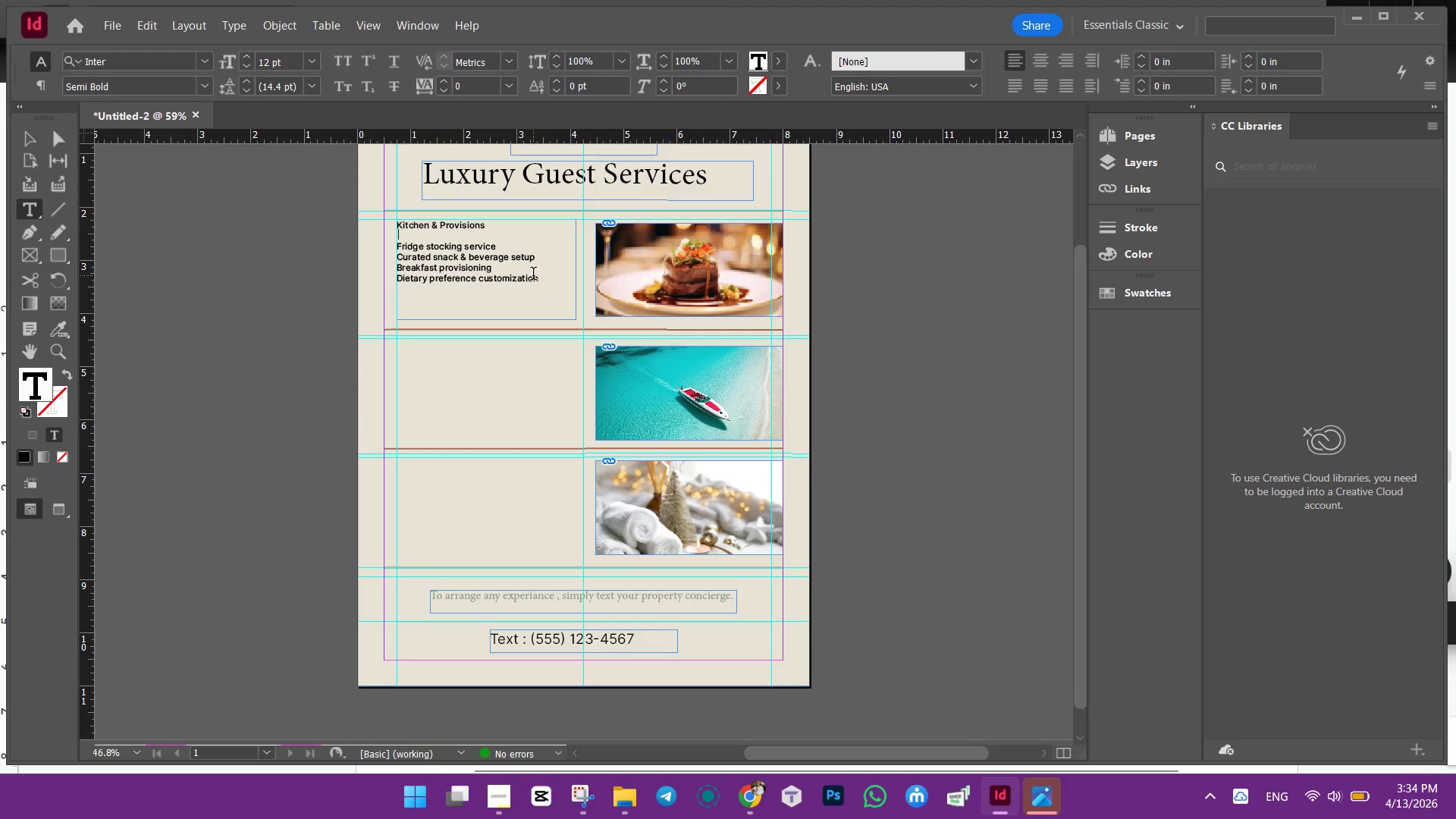 
key(Backspace)
 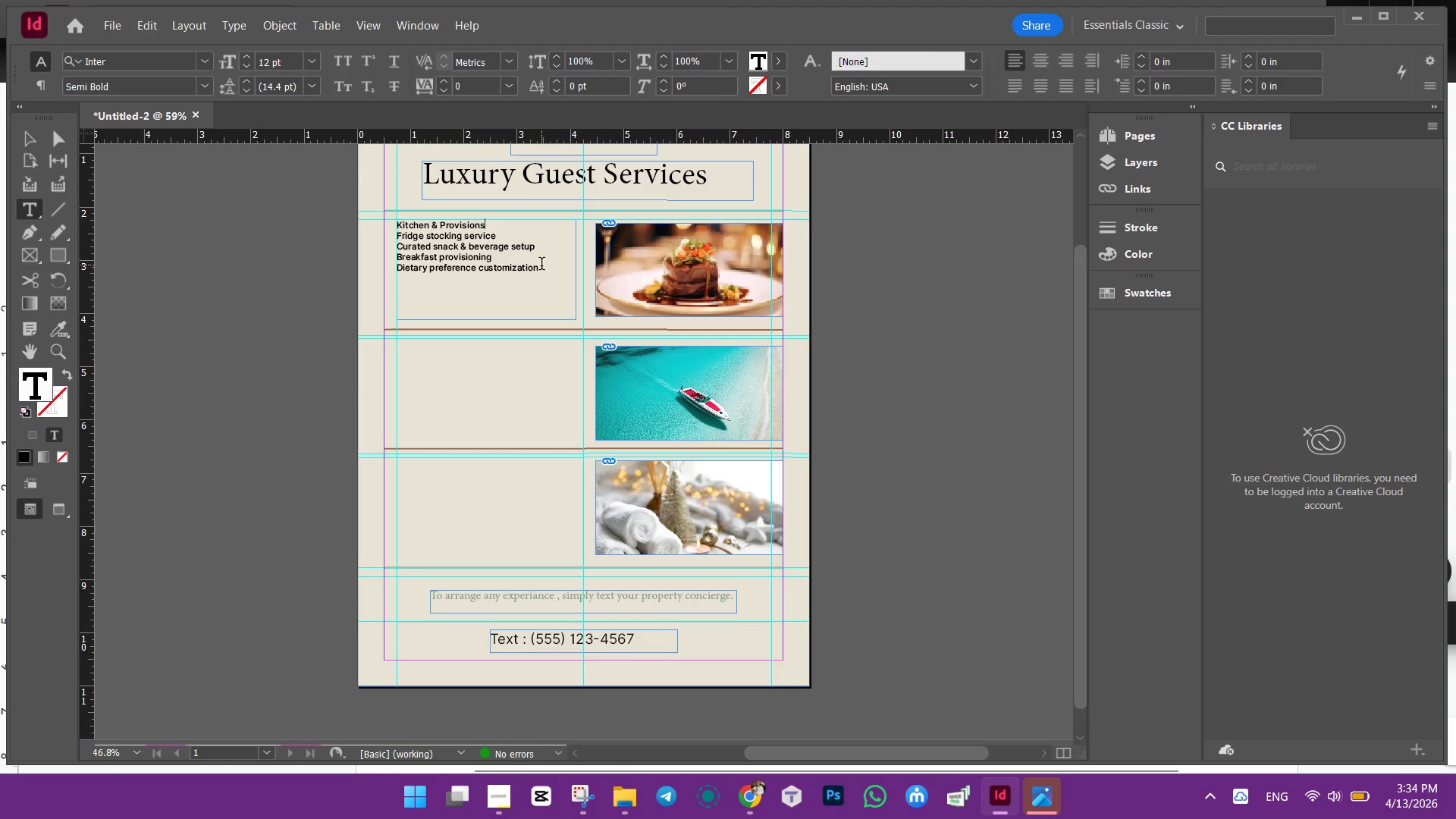 
left_click_drag(start_coordinate=[540, 267], to_coordinate=[391, 240])
 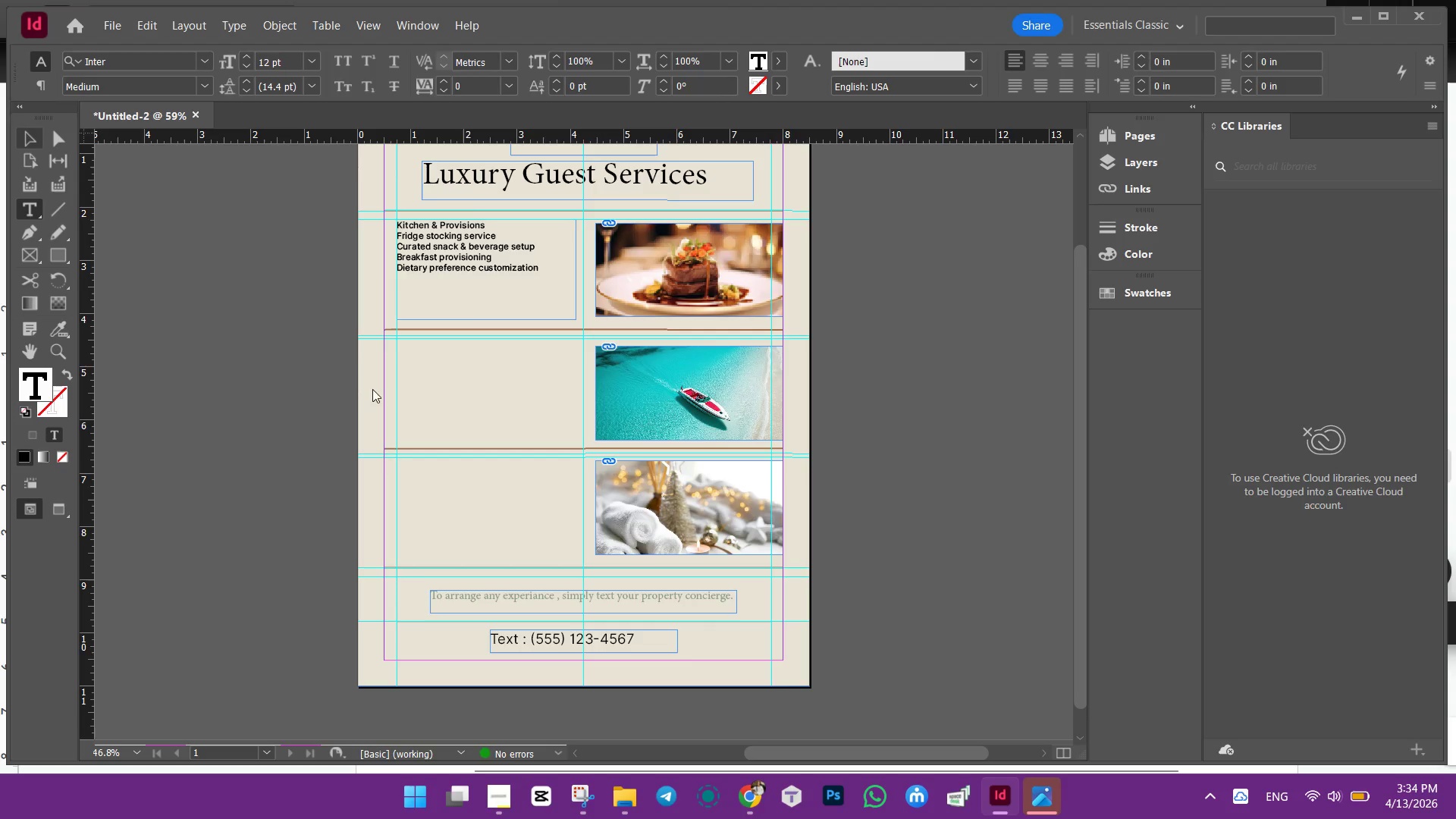 
hold_key(key=AltLeft, duration=1.34)
scroll: coordinate [450, 296], scroll_direction: up, amount: 12.0
 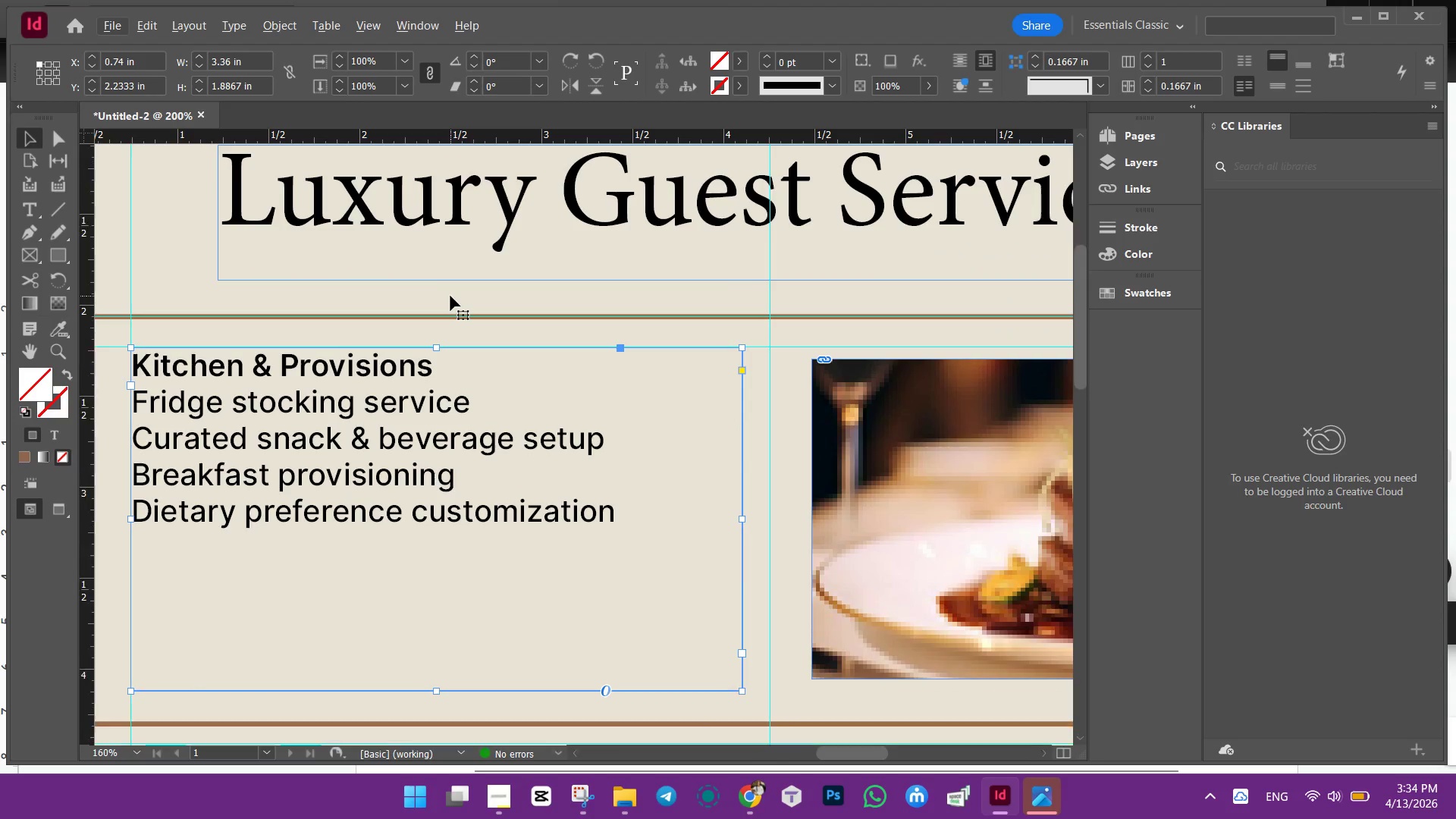 
scroll: coordinate [450, 296], scroll_direction: down, amount: 1.0
 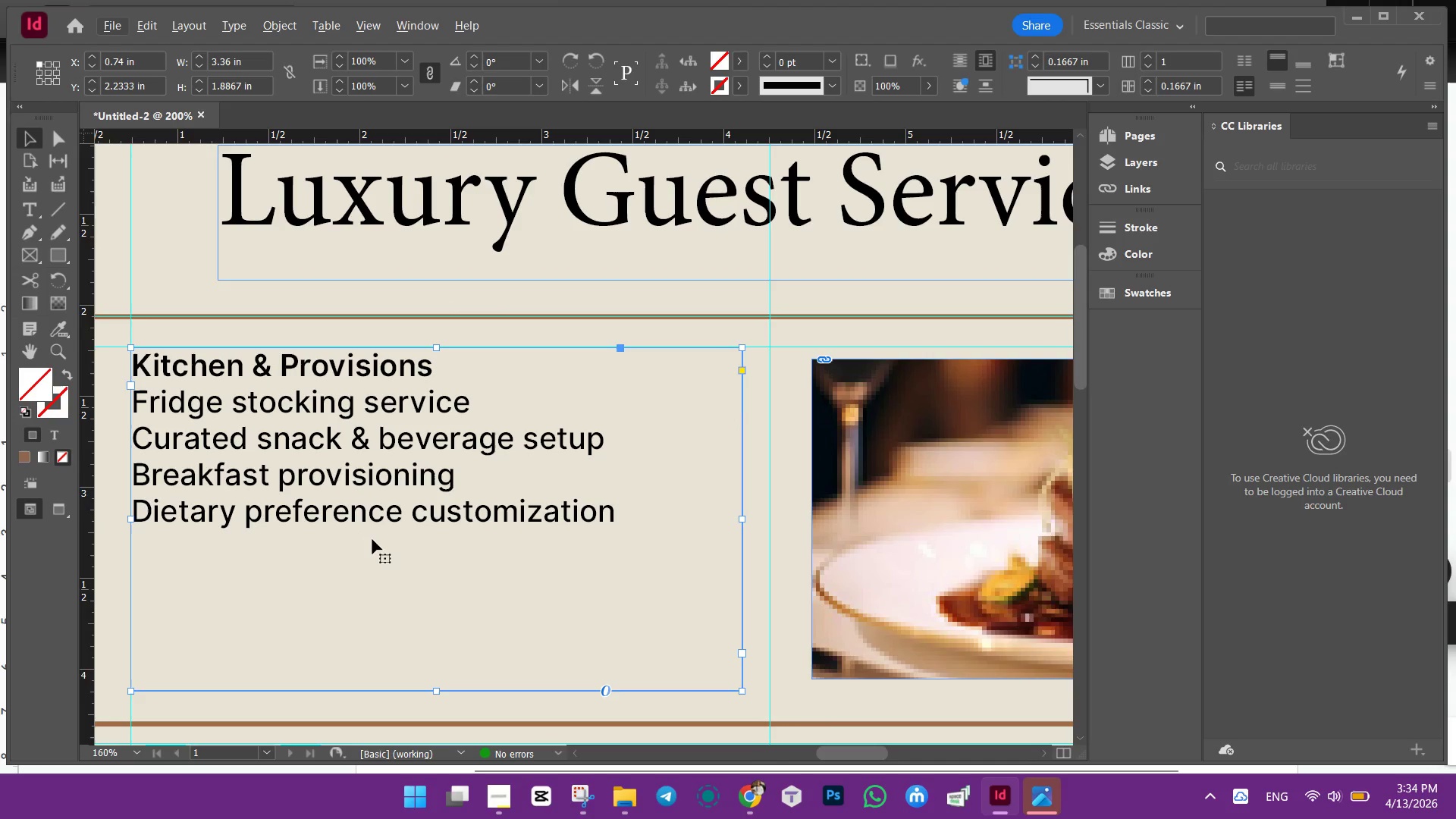 
key(Alt+AltLeft)
 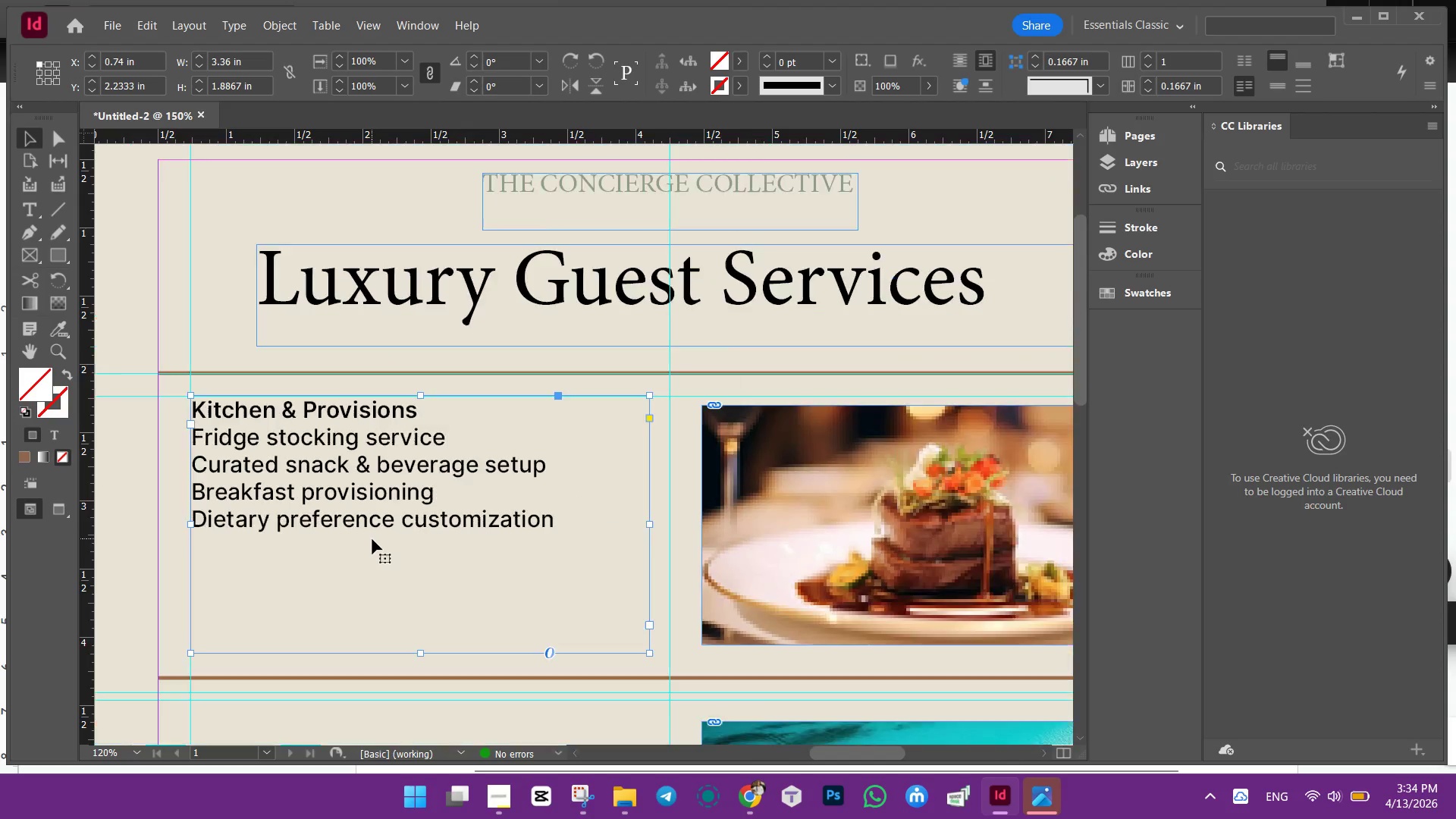 
scroll: coordinate [372, 539], scroll_direction: down, amount: 1.0
 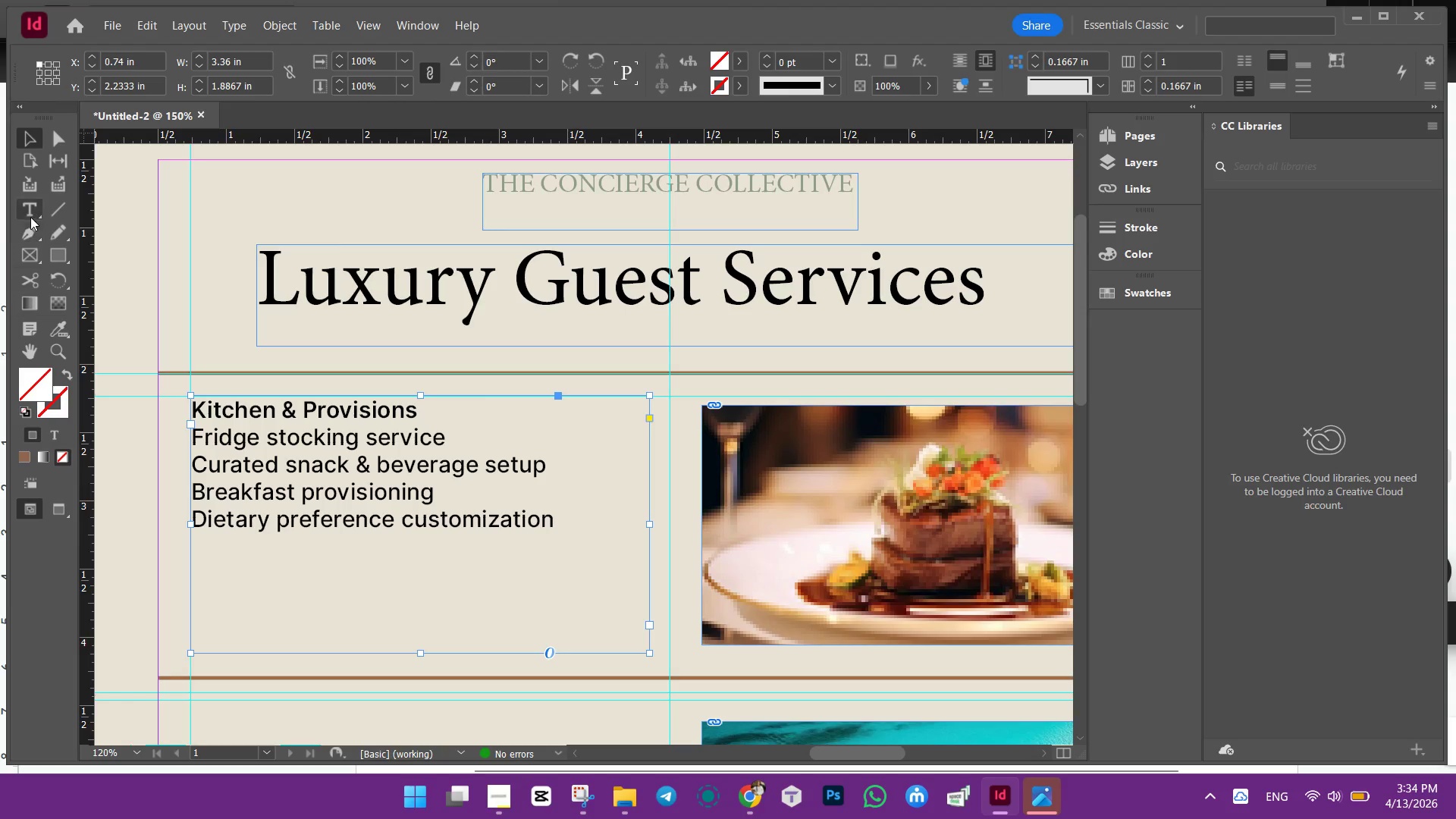 
double_click([30, 211])
 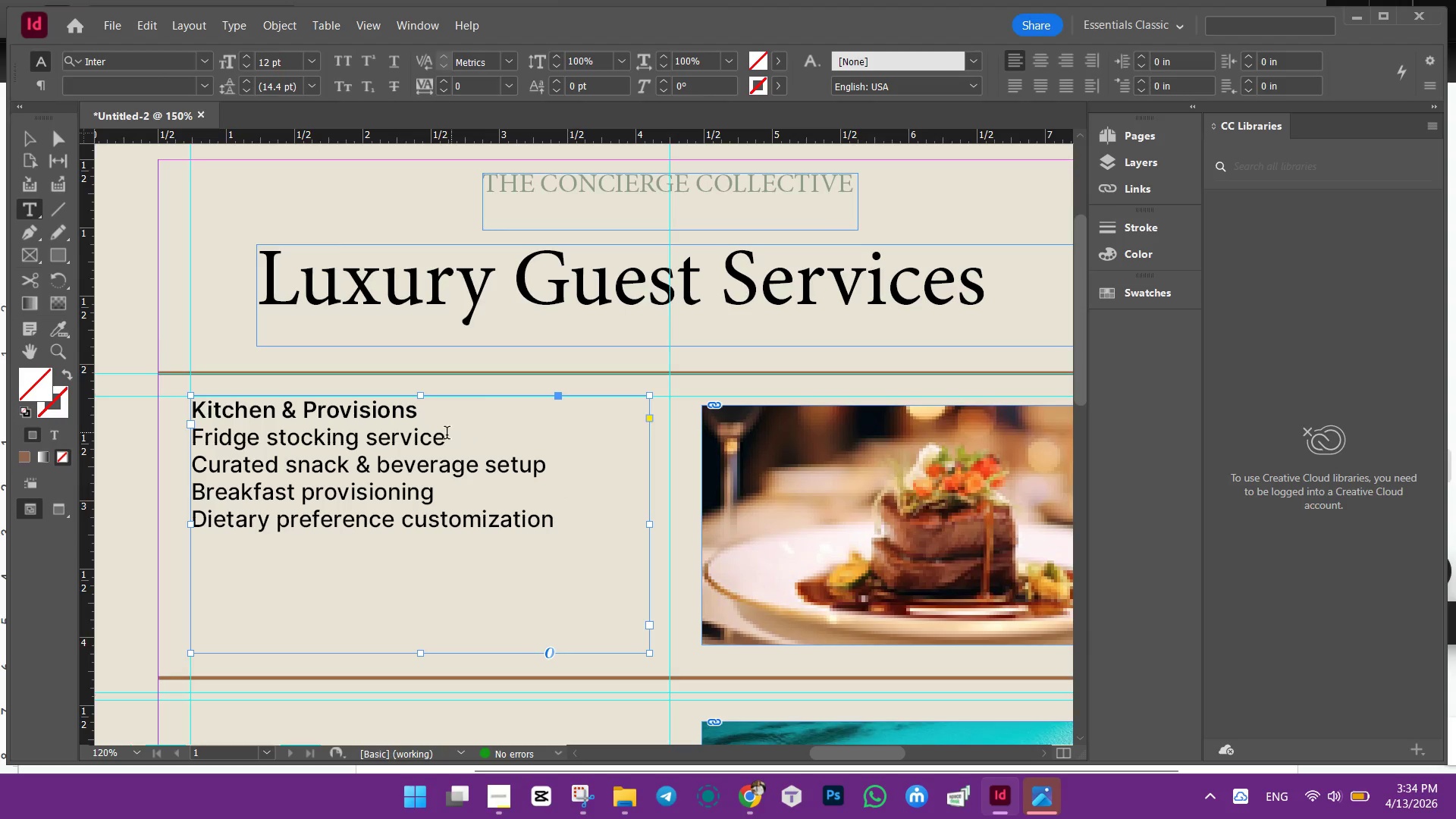 
left_click_drag(start_coordinate=[551, 524], to_coordinate=[182, 431])
 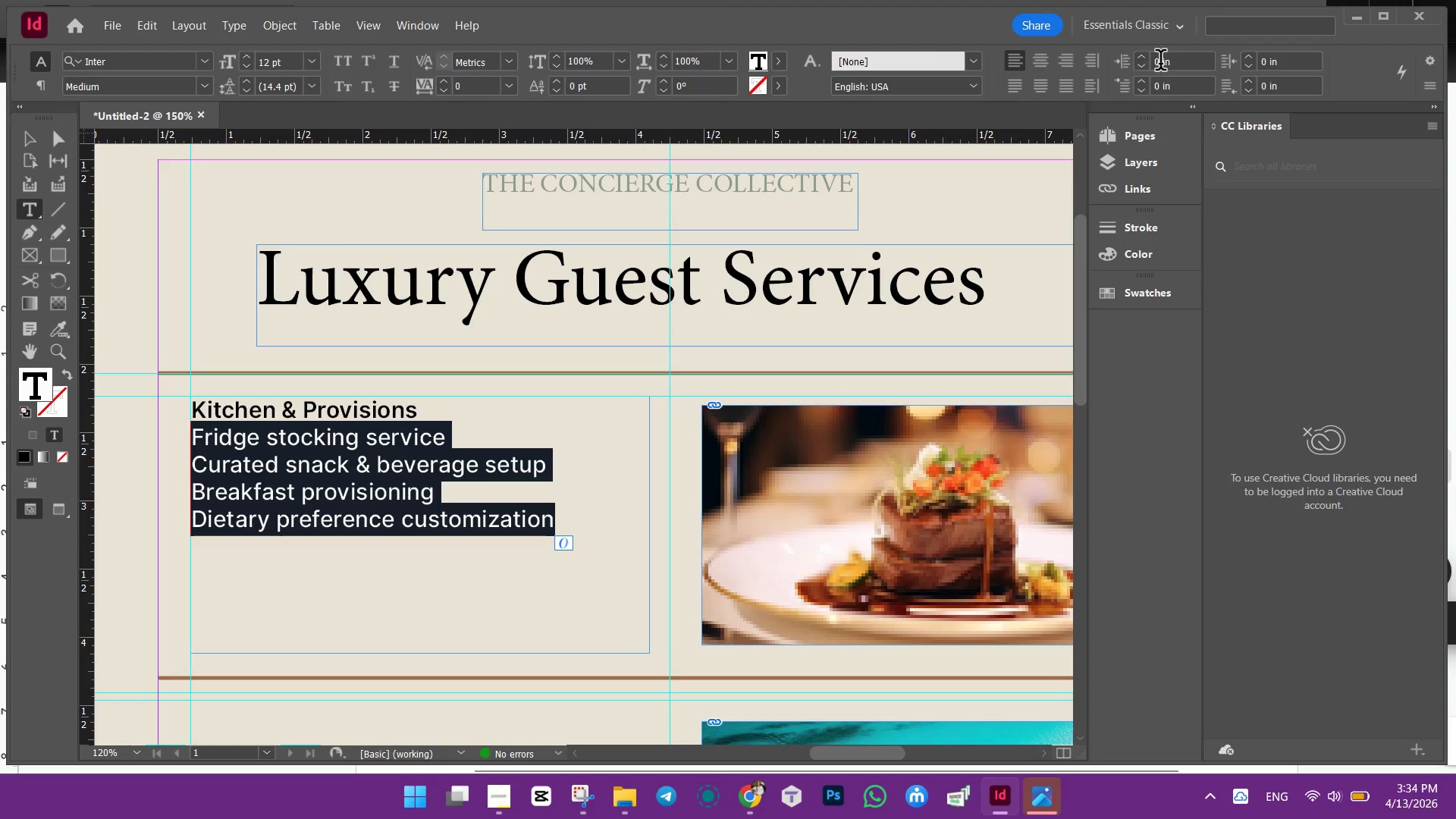 
wait(5.3)
 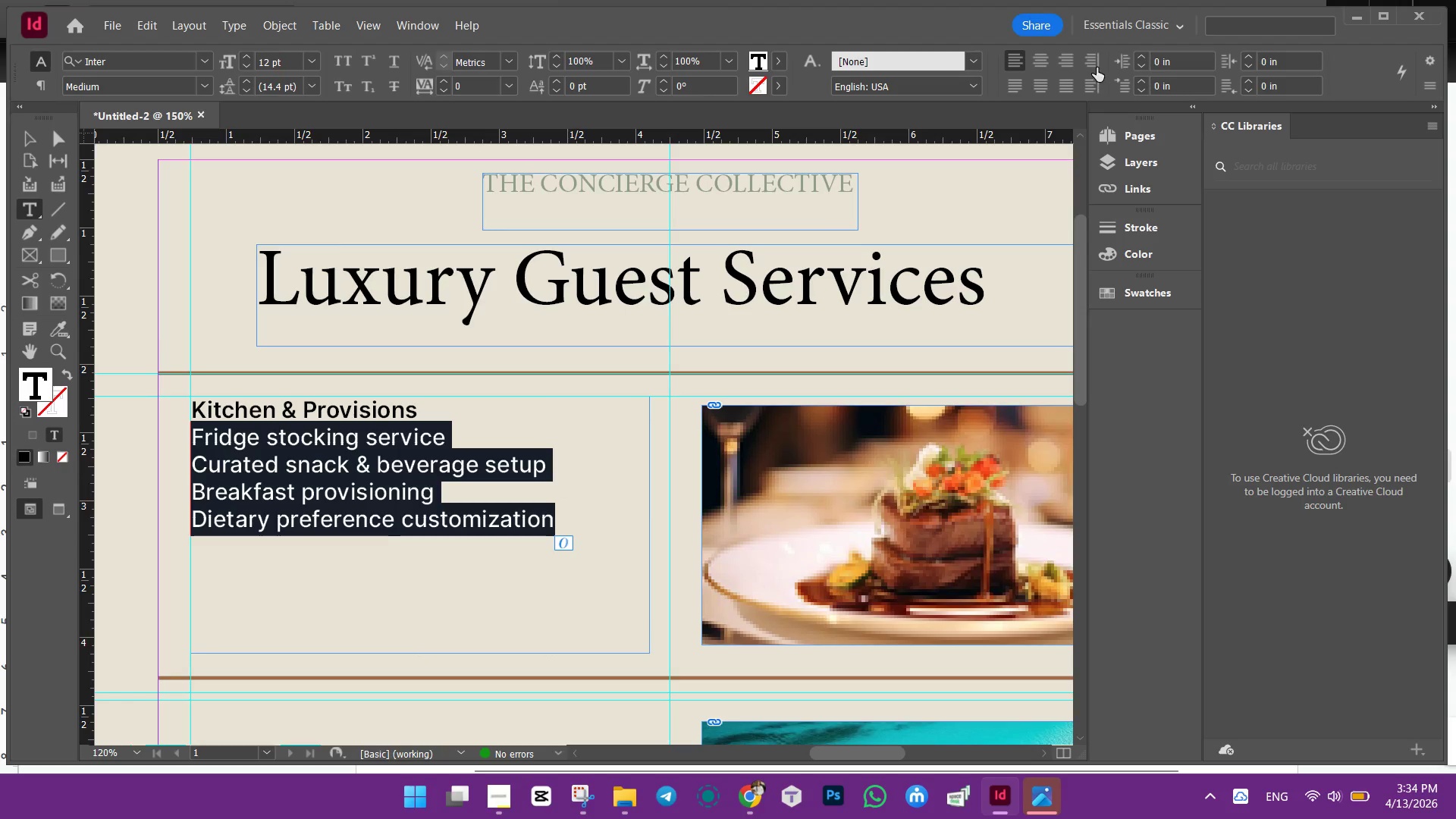 
left_click([1142, 52])
 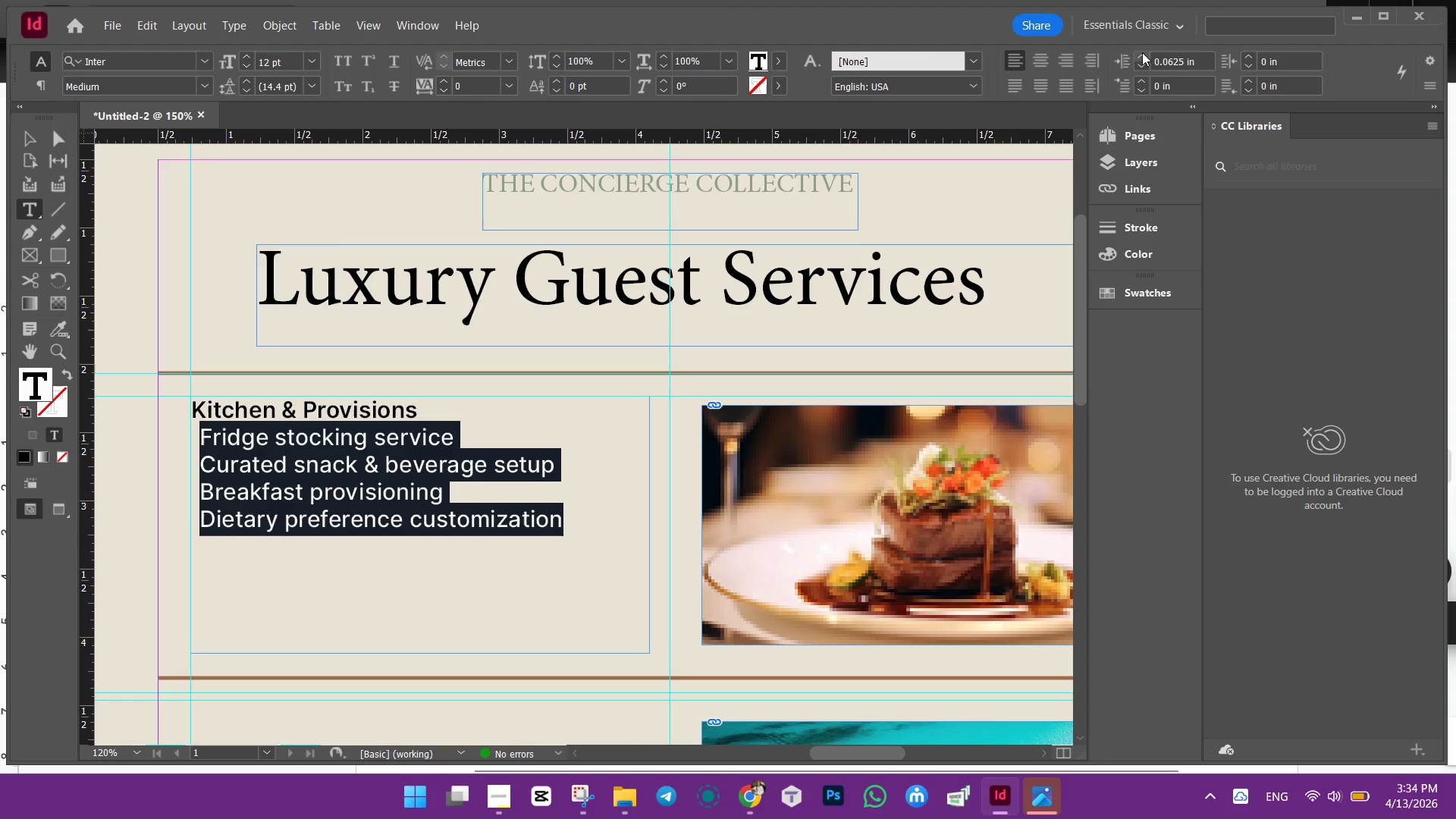 
left_click([1142, 52])
 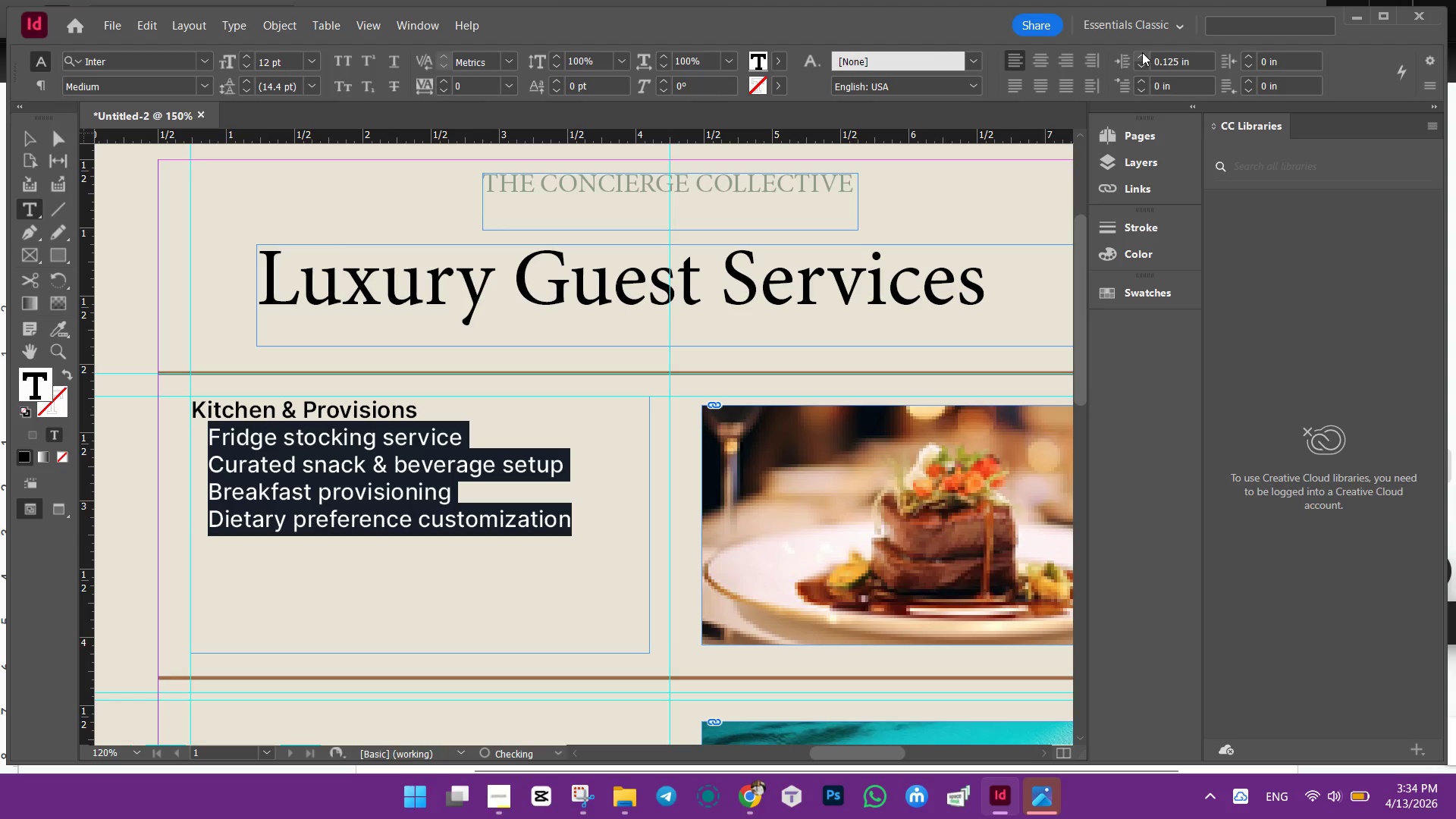 
left_click([1142, 52])
 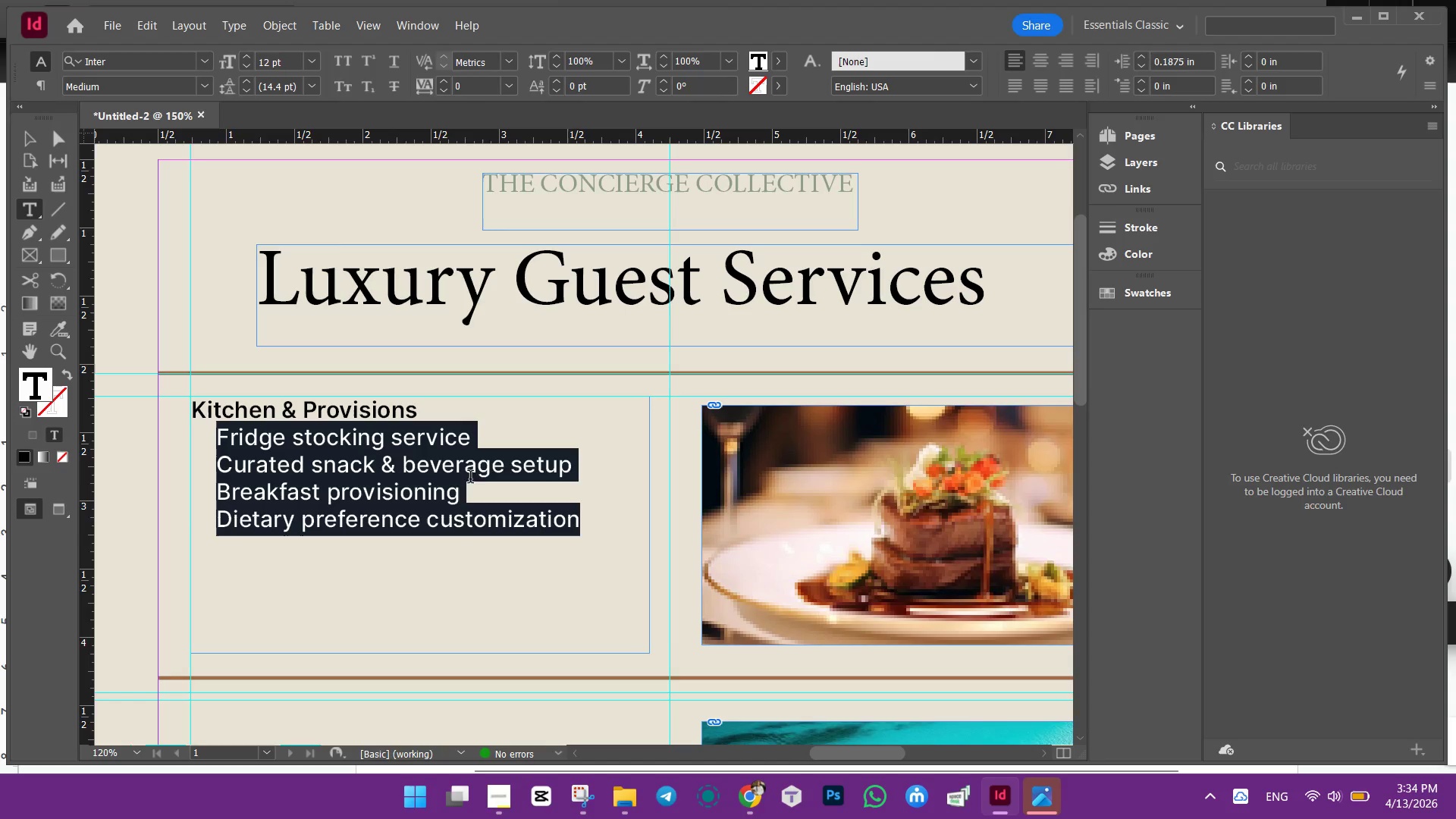 
left_click([468, 453])
 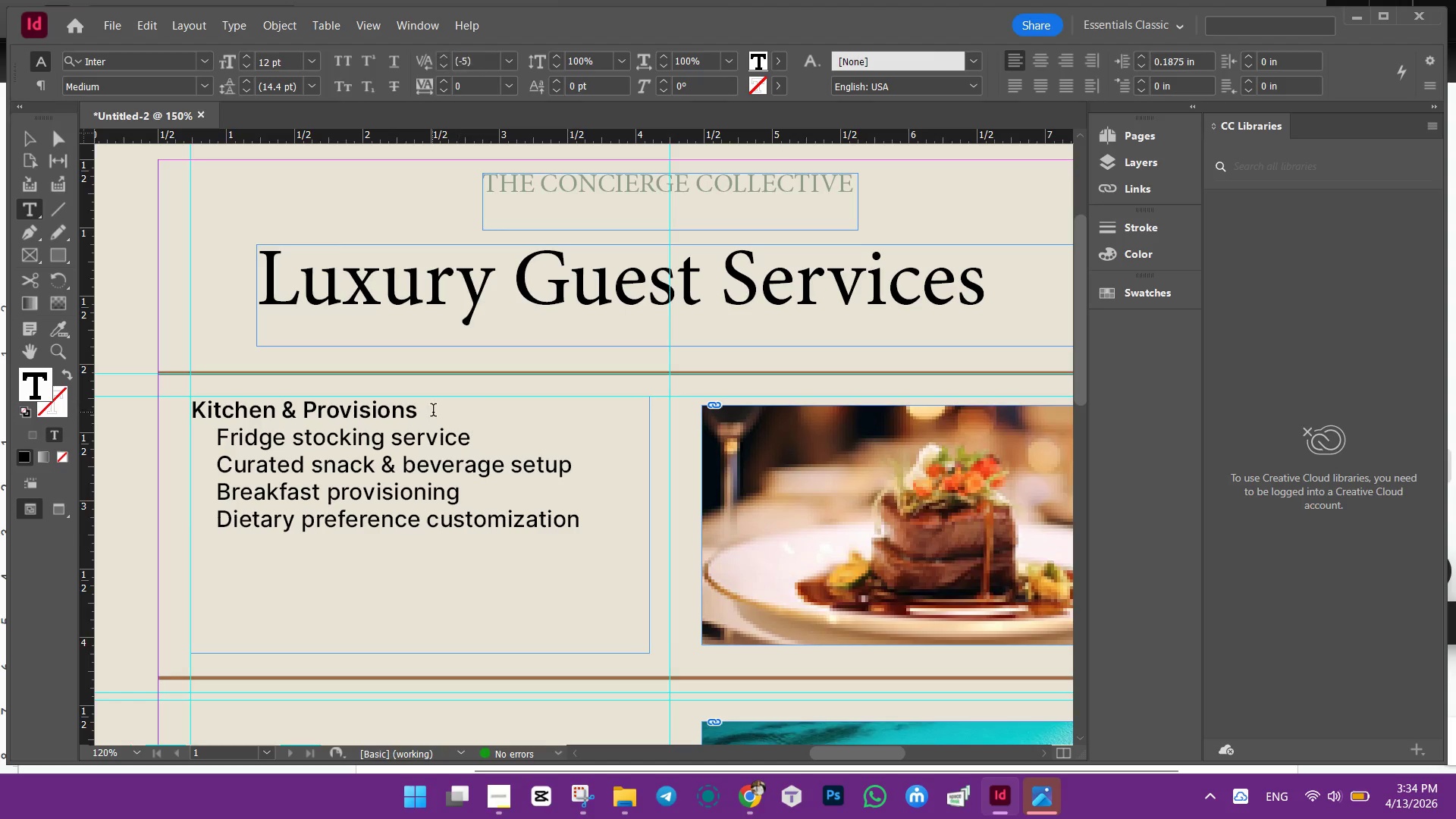 
left_click([433, 412])
 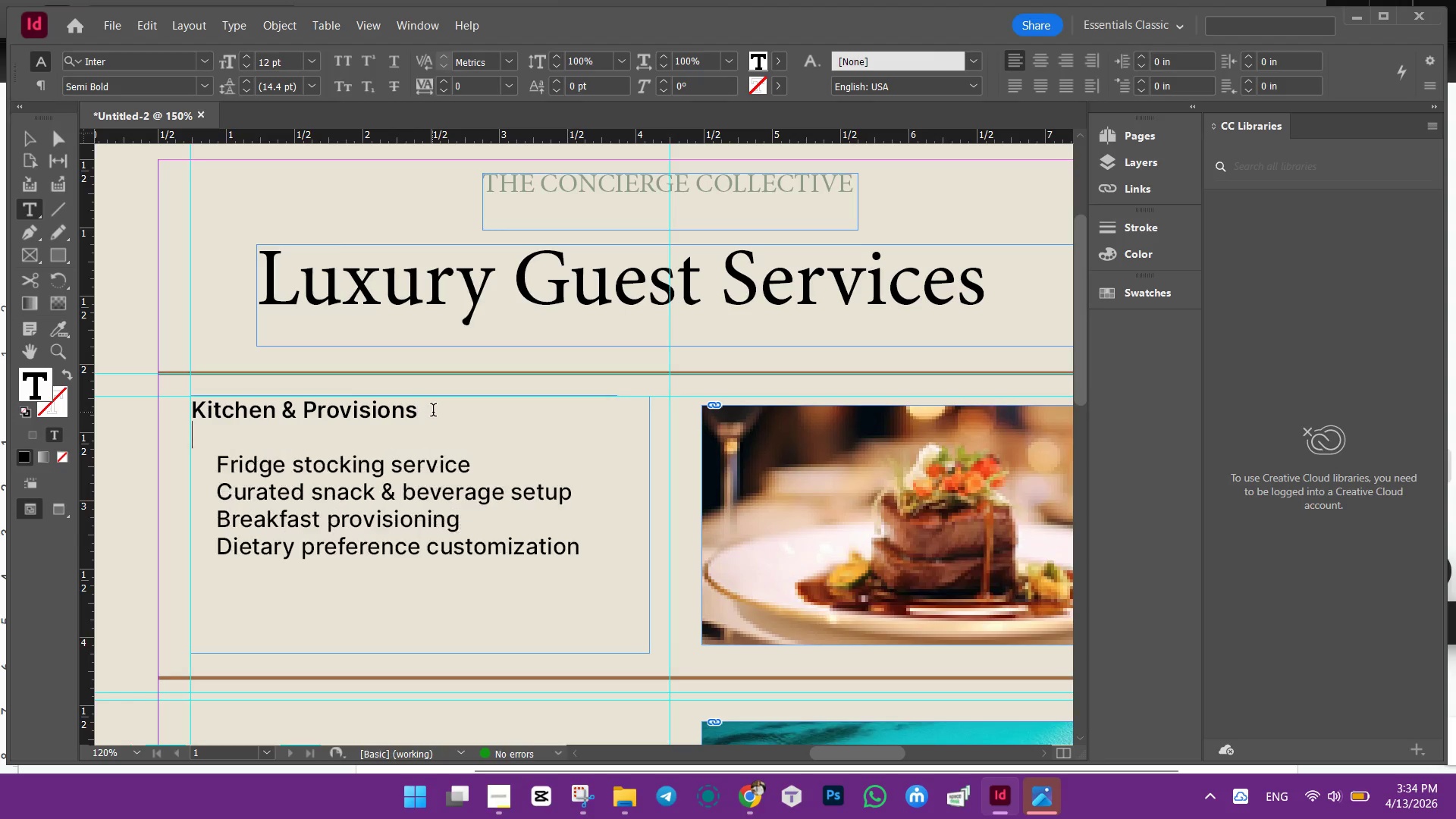 
key(Enter)
 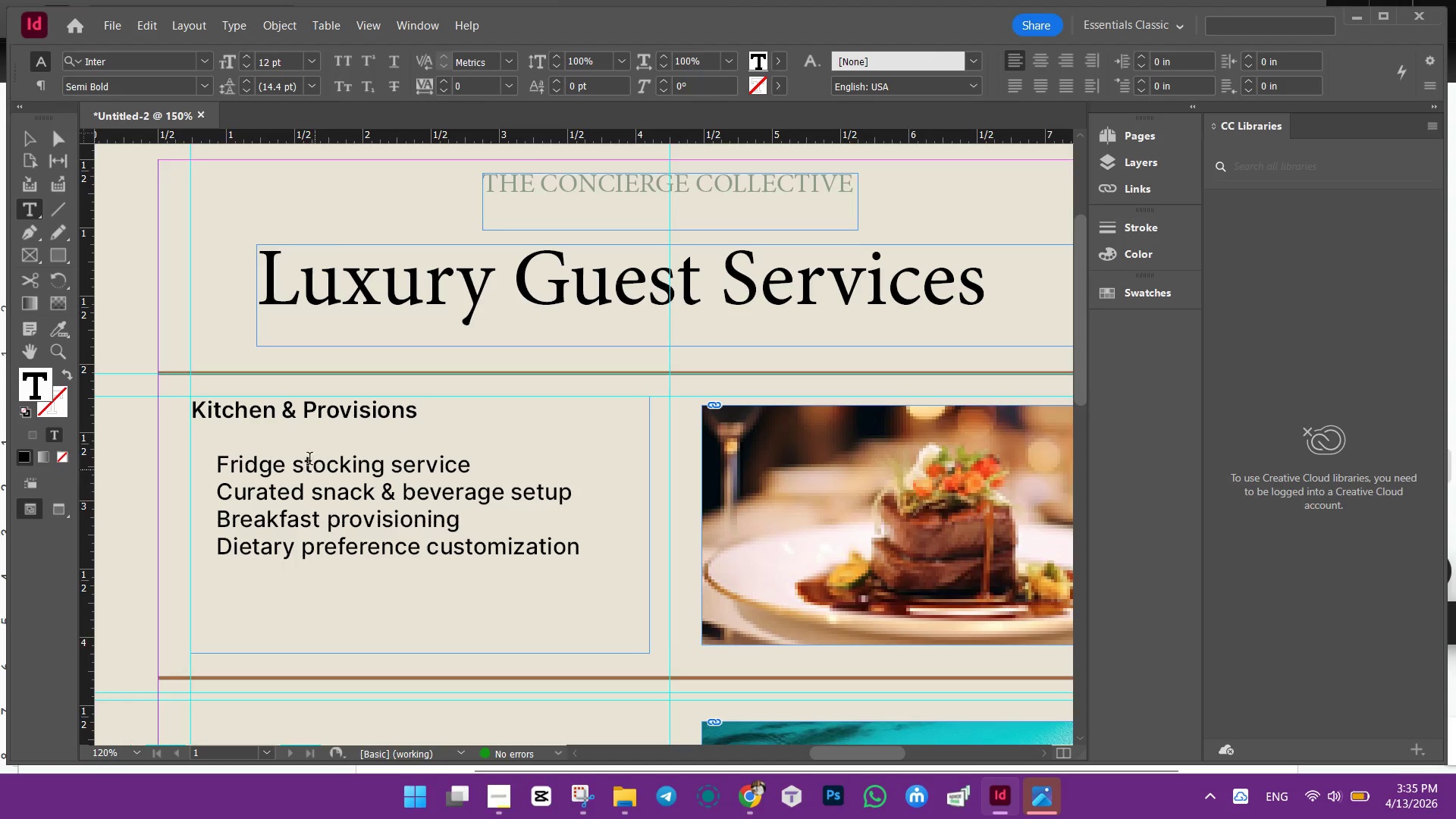 
wait(18.36)
 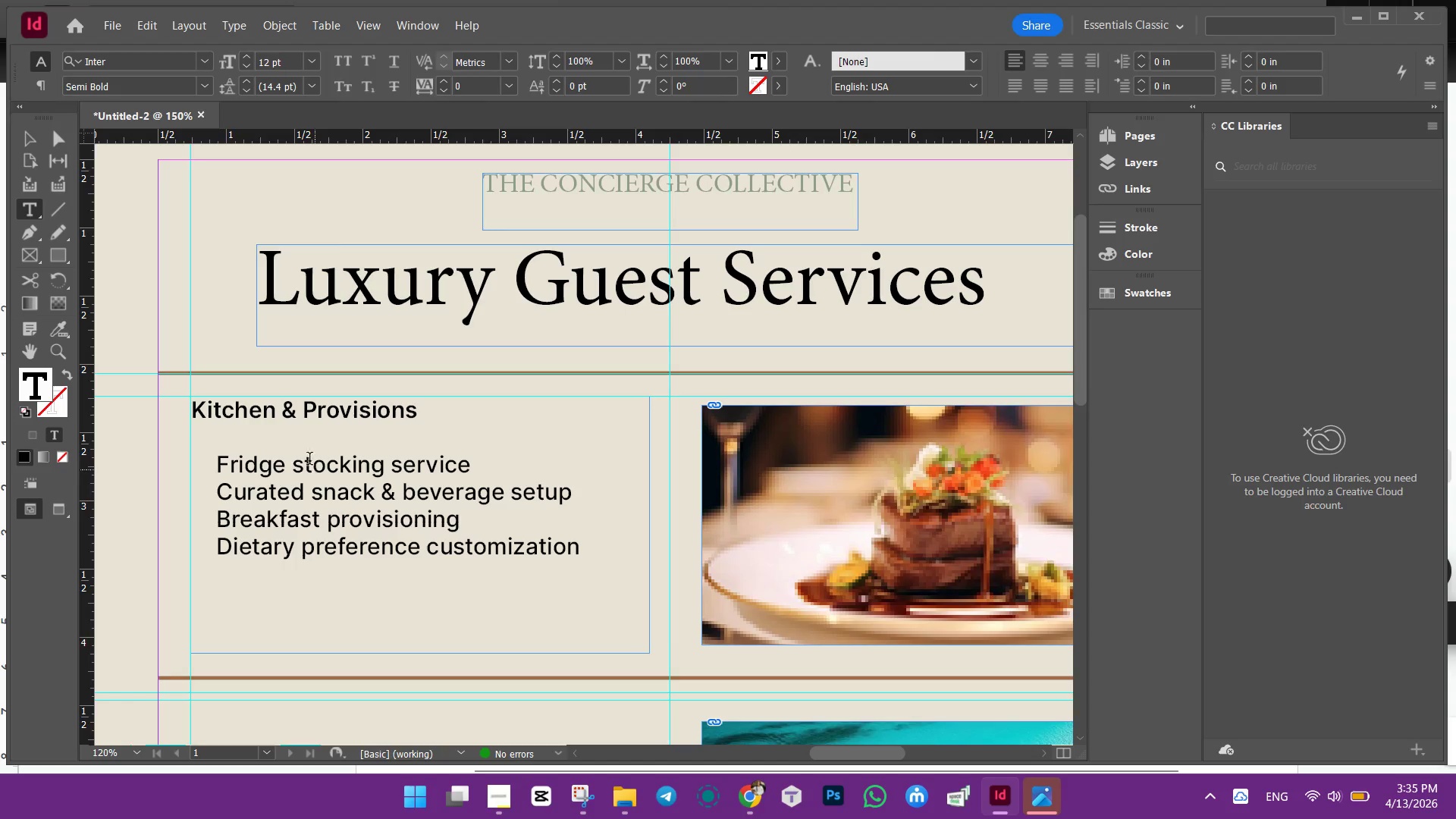 
double_click([237, 412])
 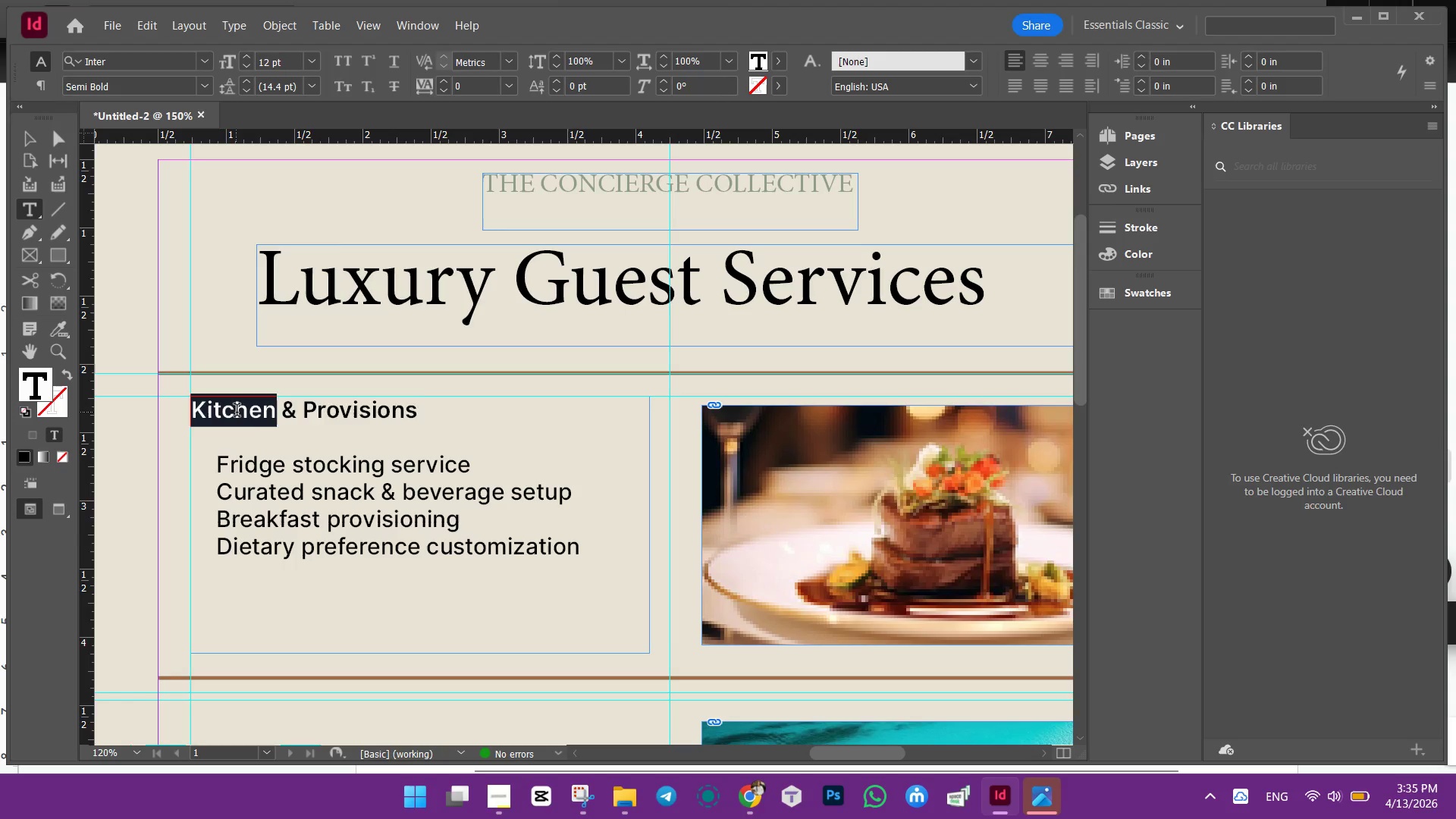 
triple_click([237, 412])
 